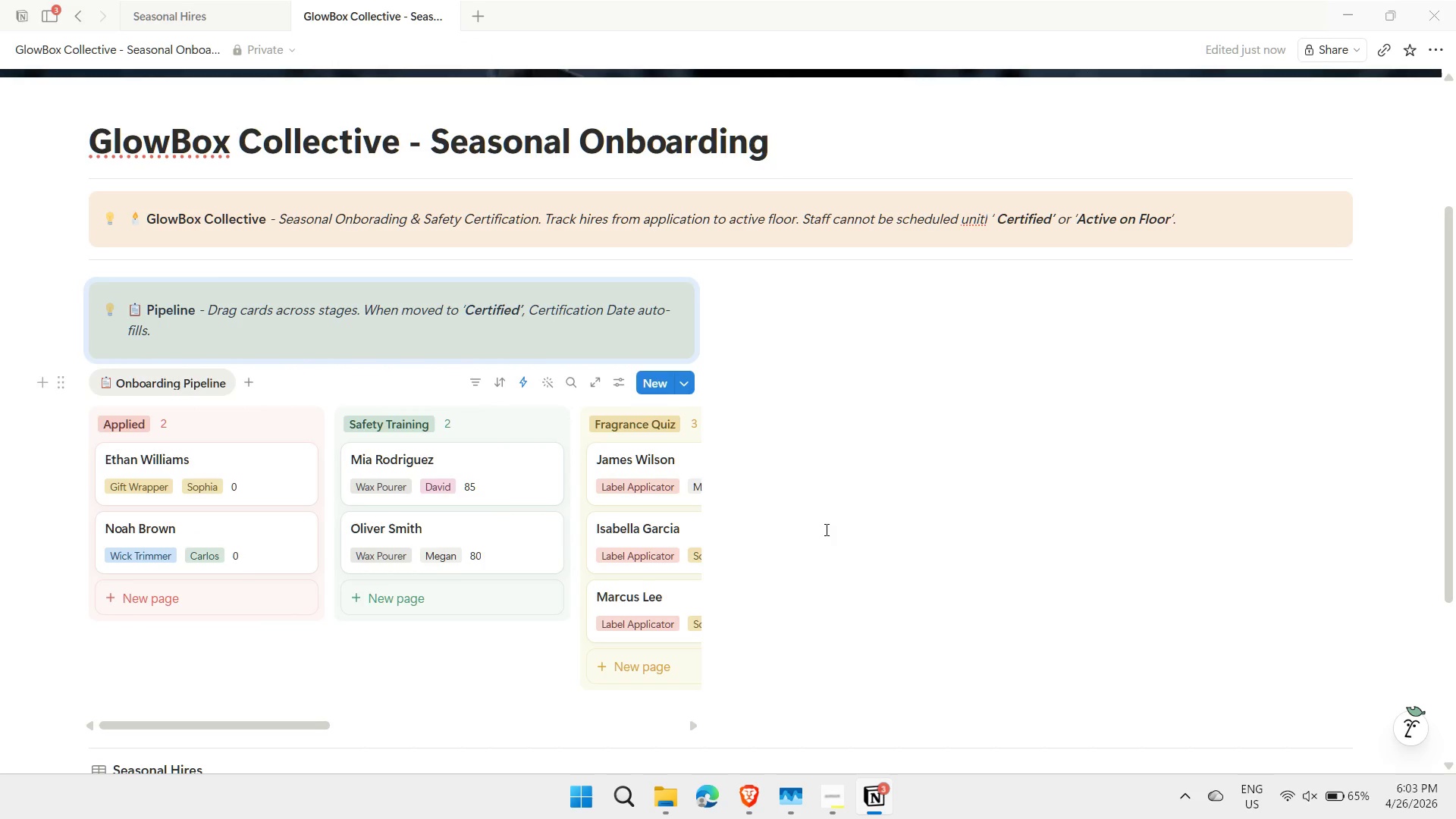 
left_click([862, 519])
 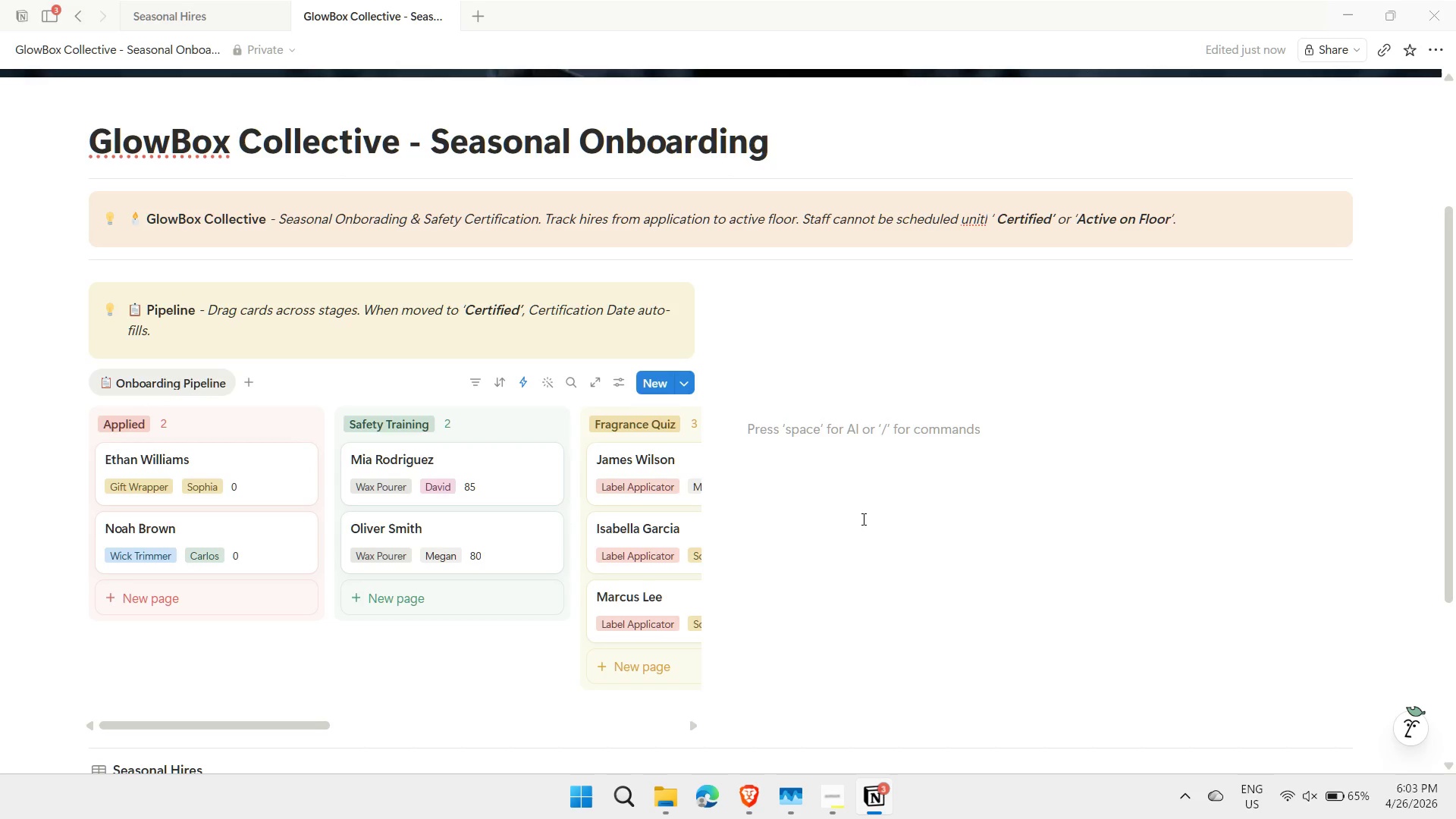 
wait(6.73)
 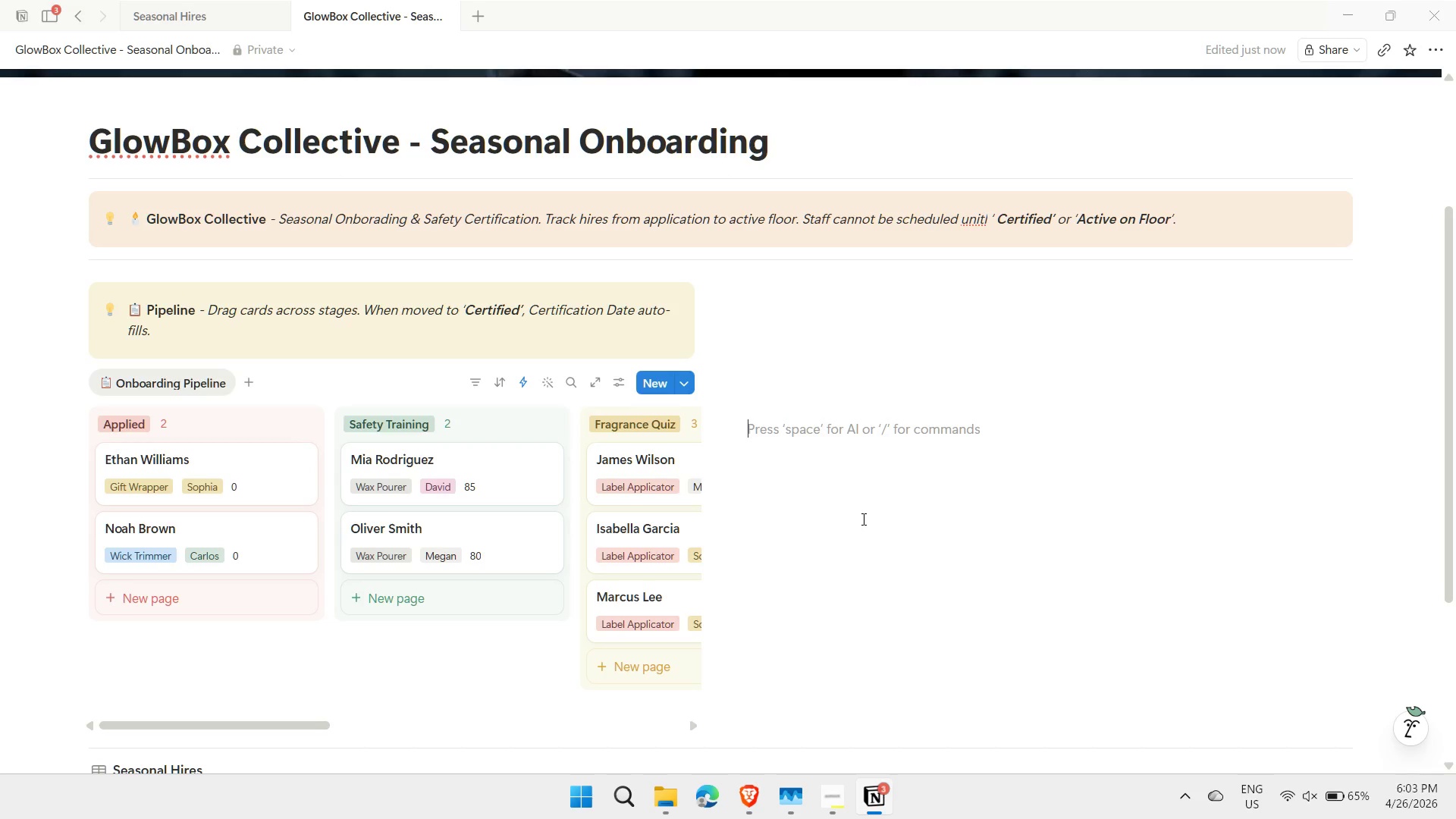 
left_click([802, 325])
 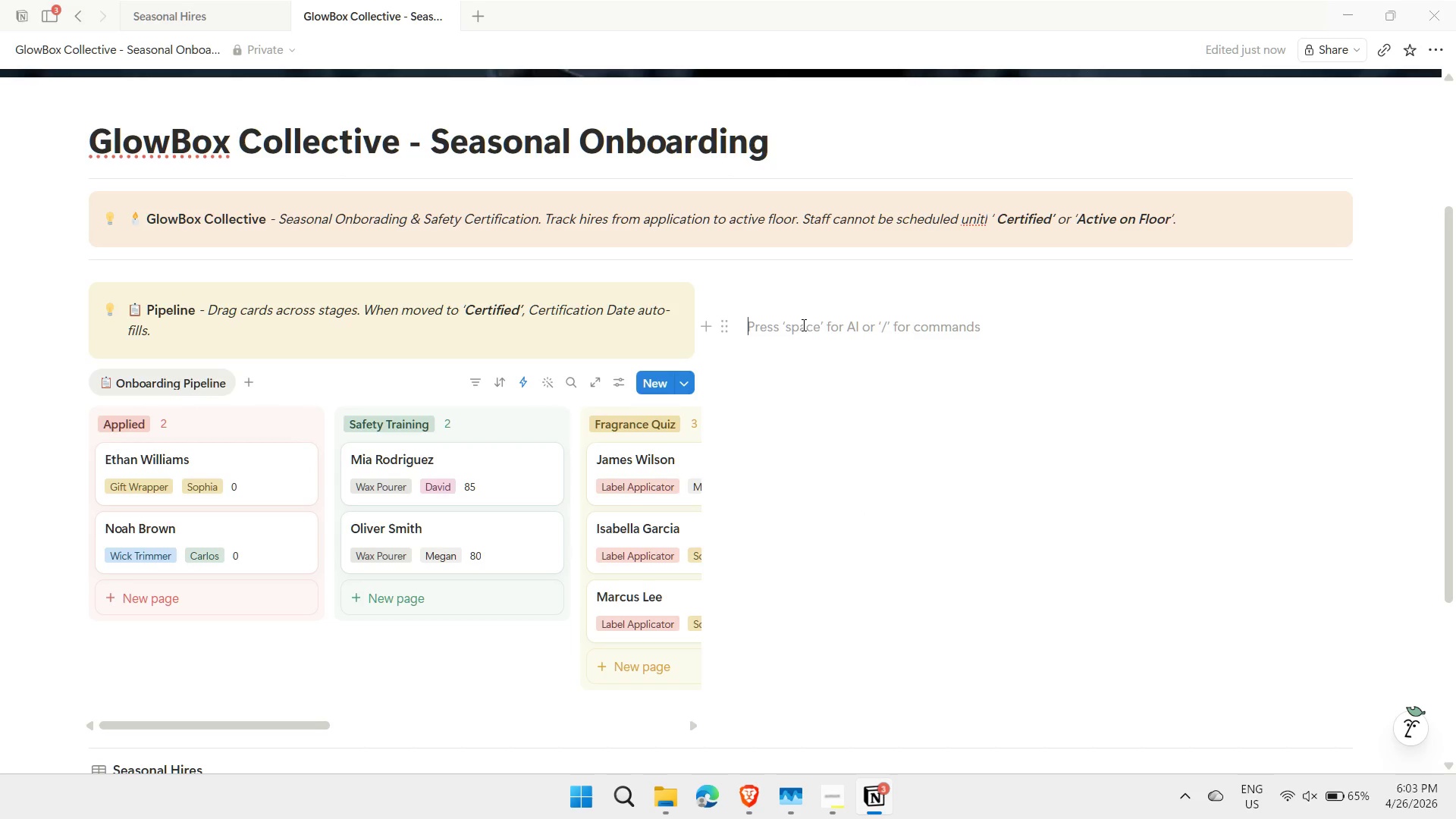 
key(ArrowUp)
 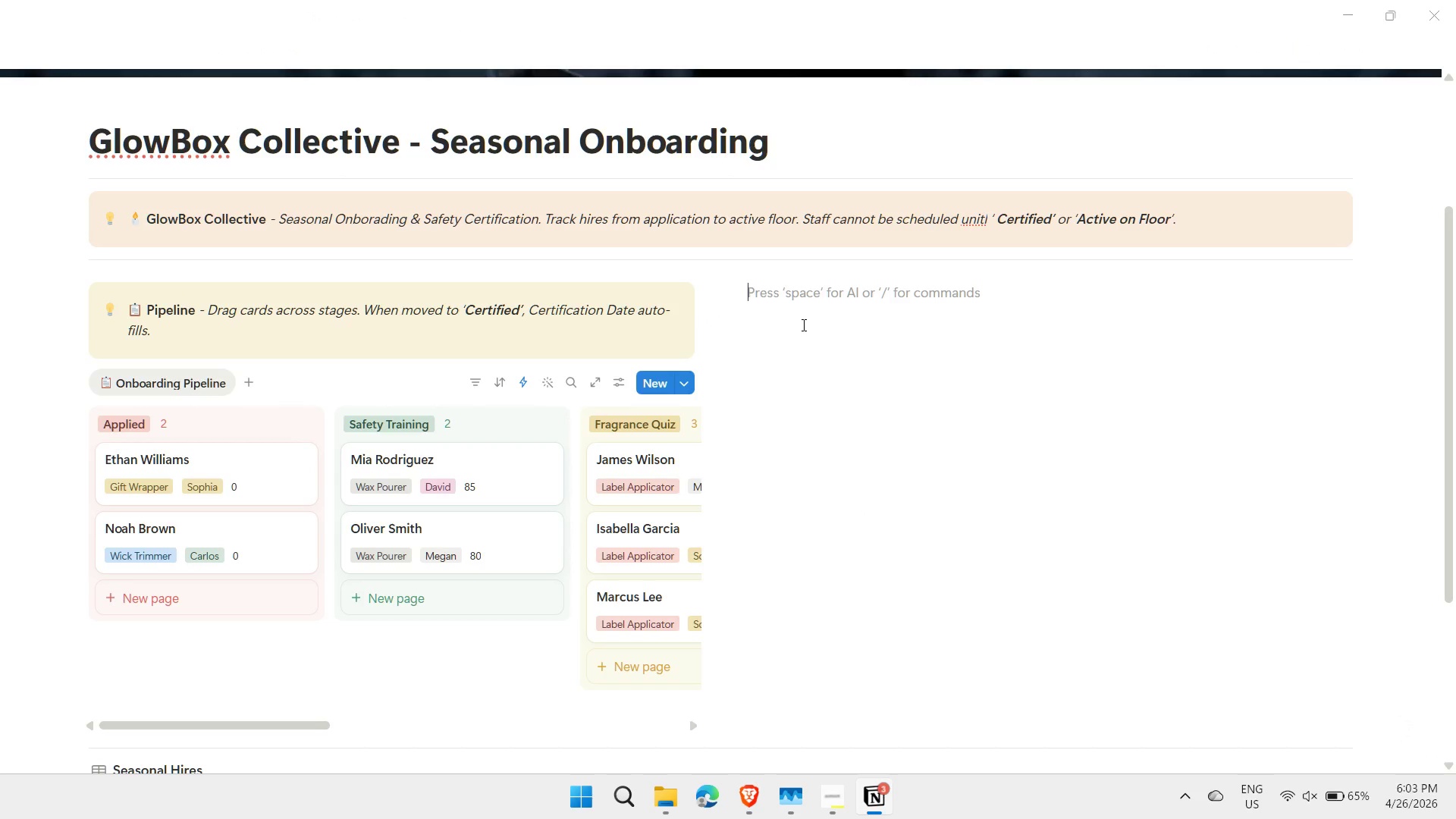 
type(/call)
 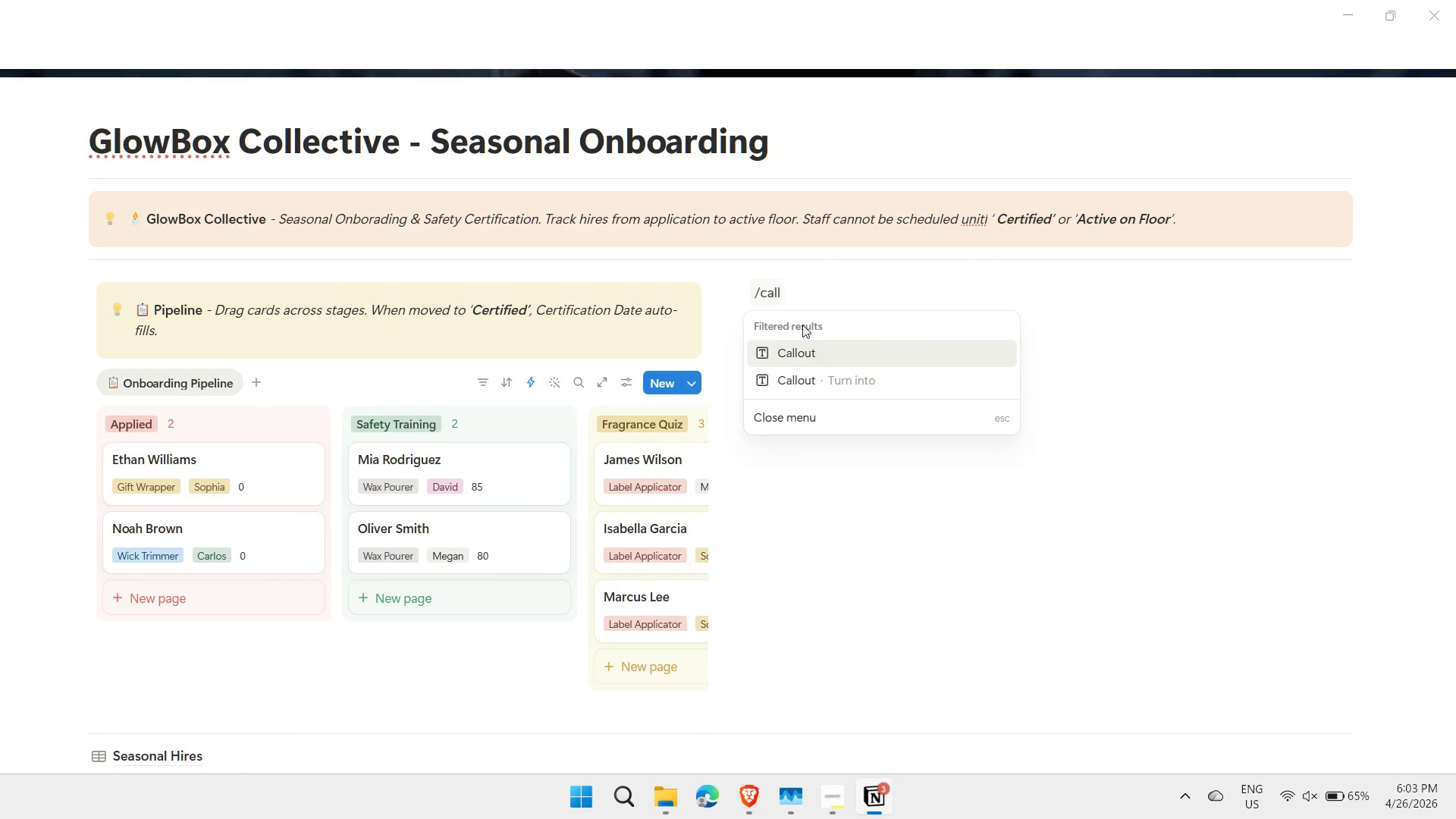 
key(Enter)
 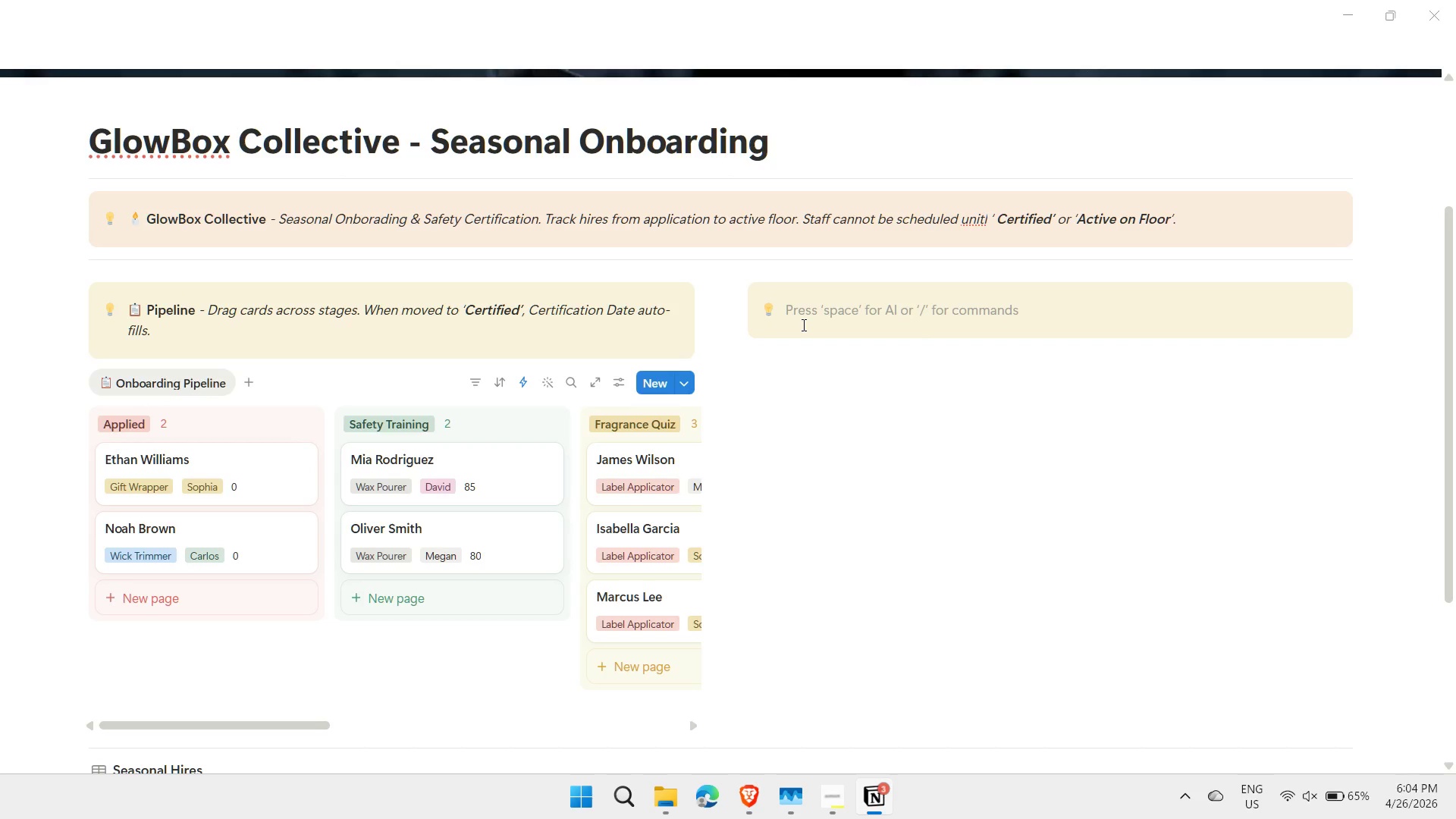 
wait(5.28)
 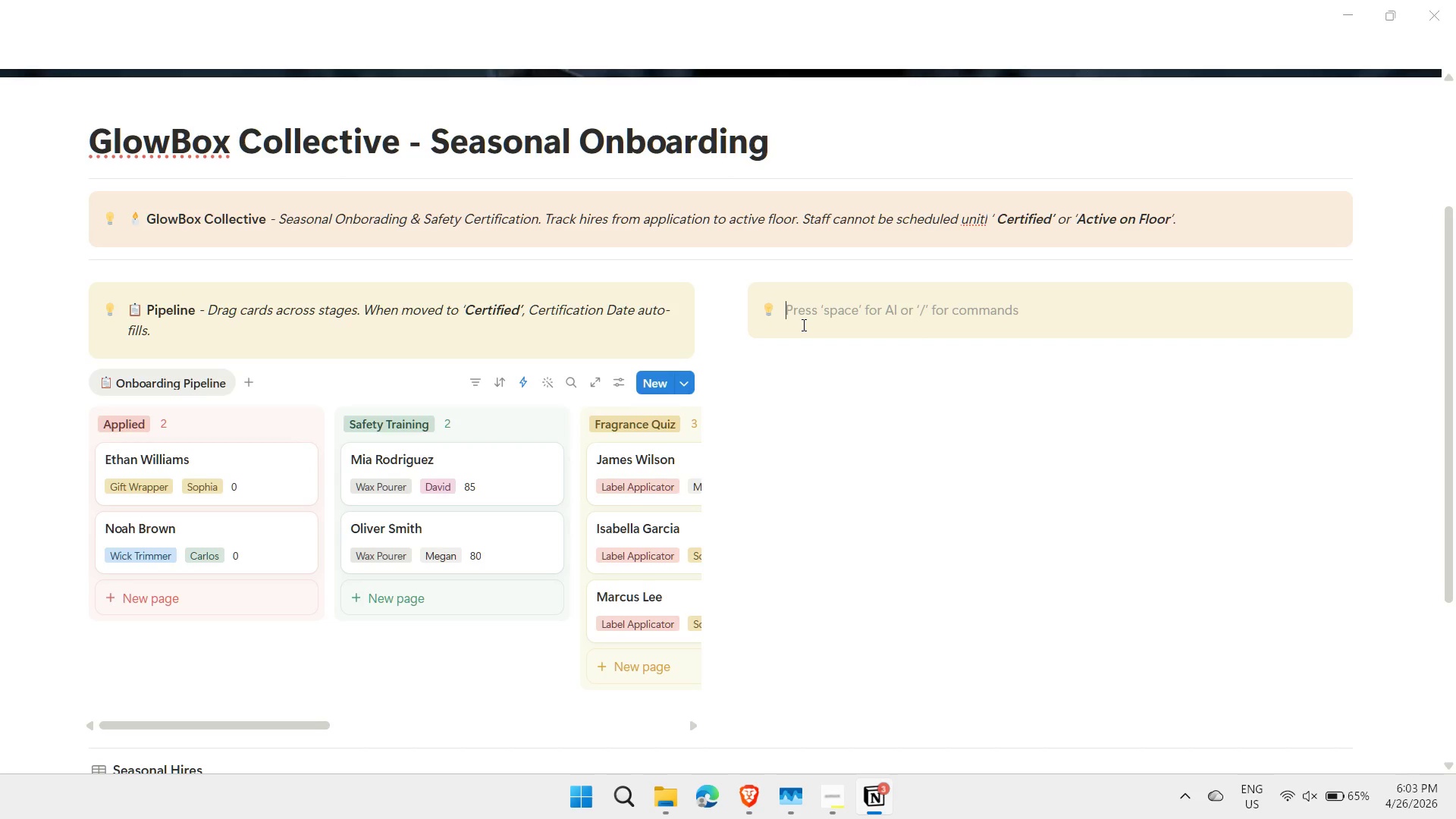 
key(Meta+MetaLeft)
 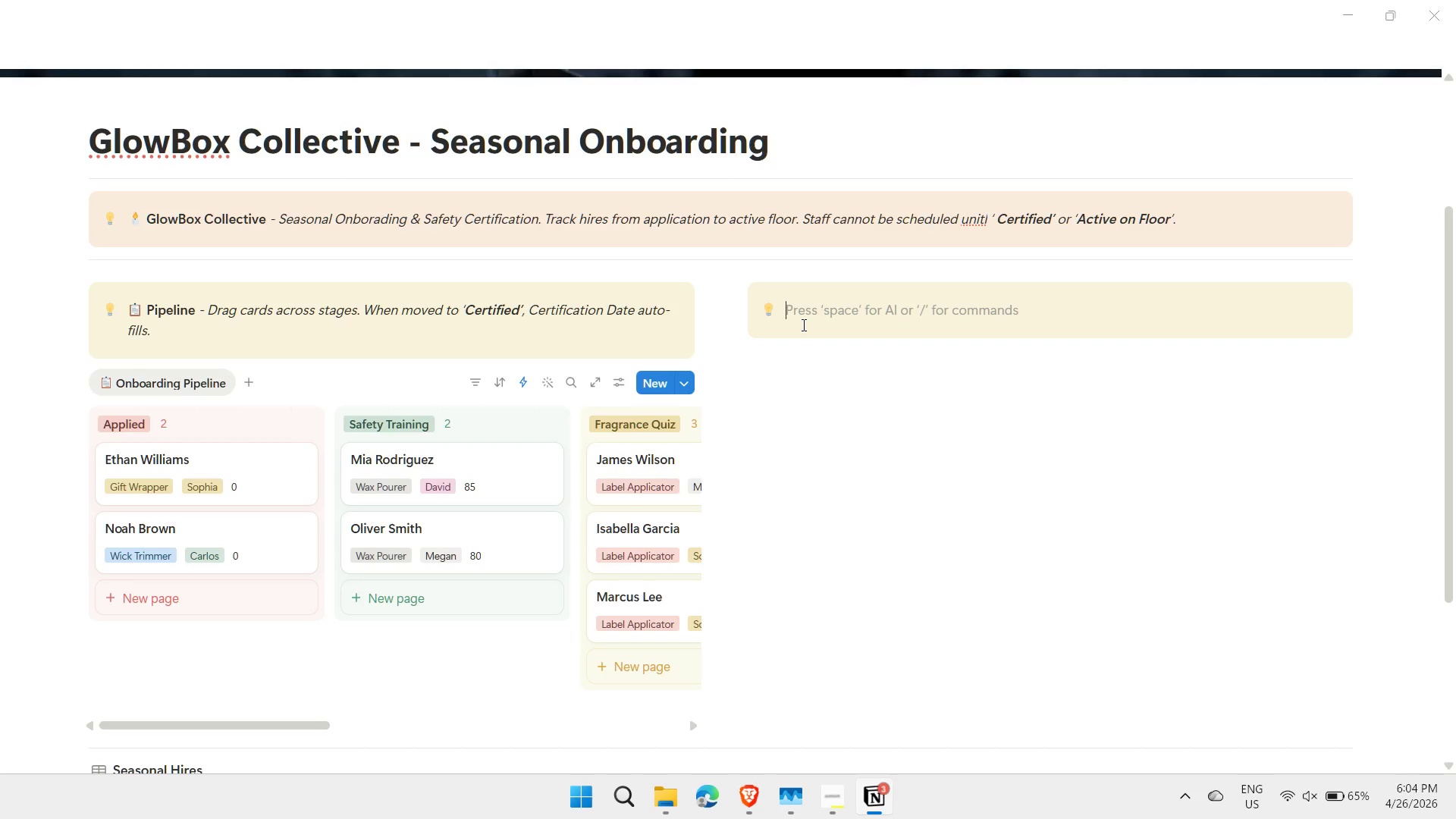 
key(Meta+Period)
 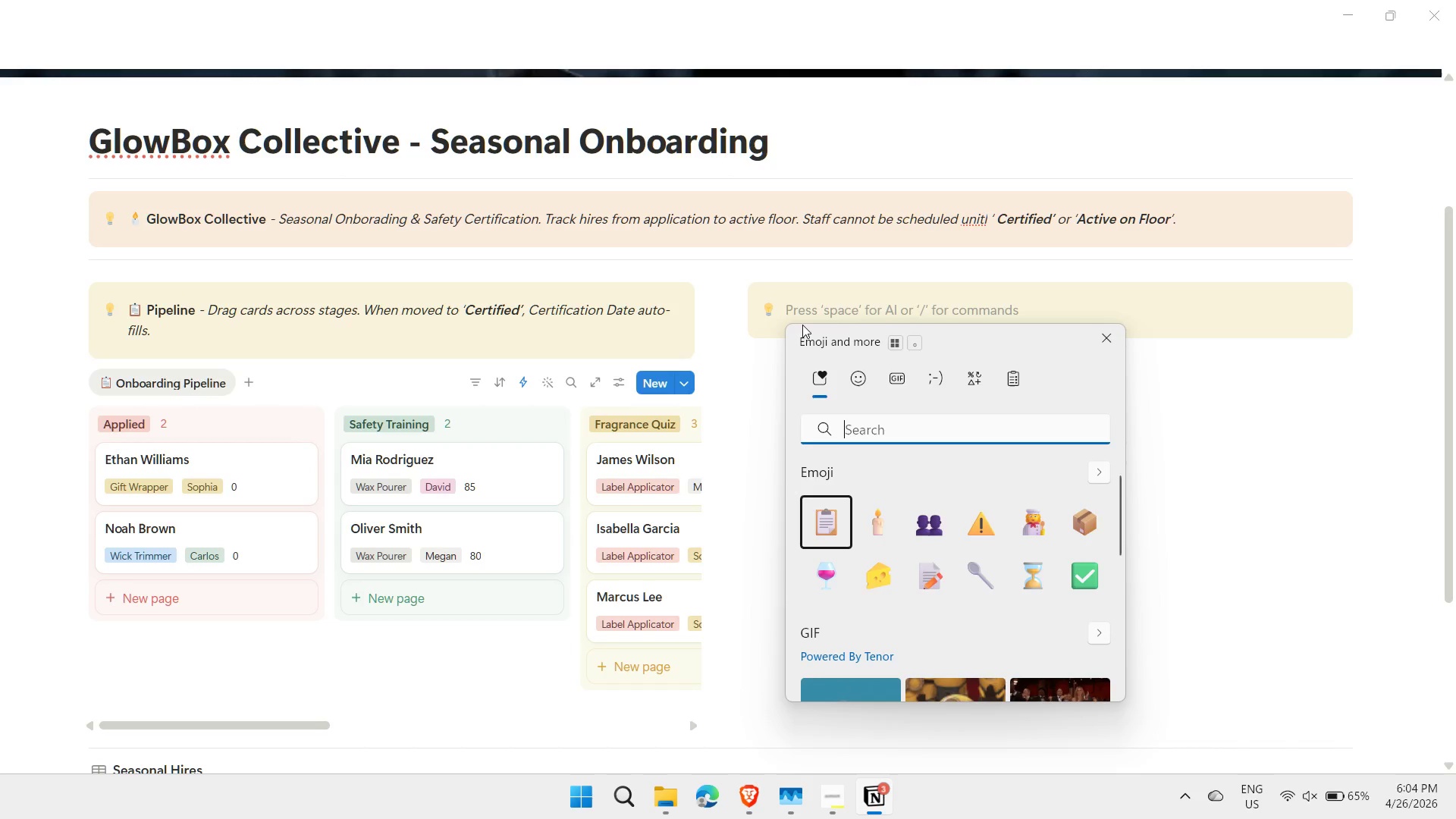 
key(ArrowRight)
 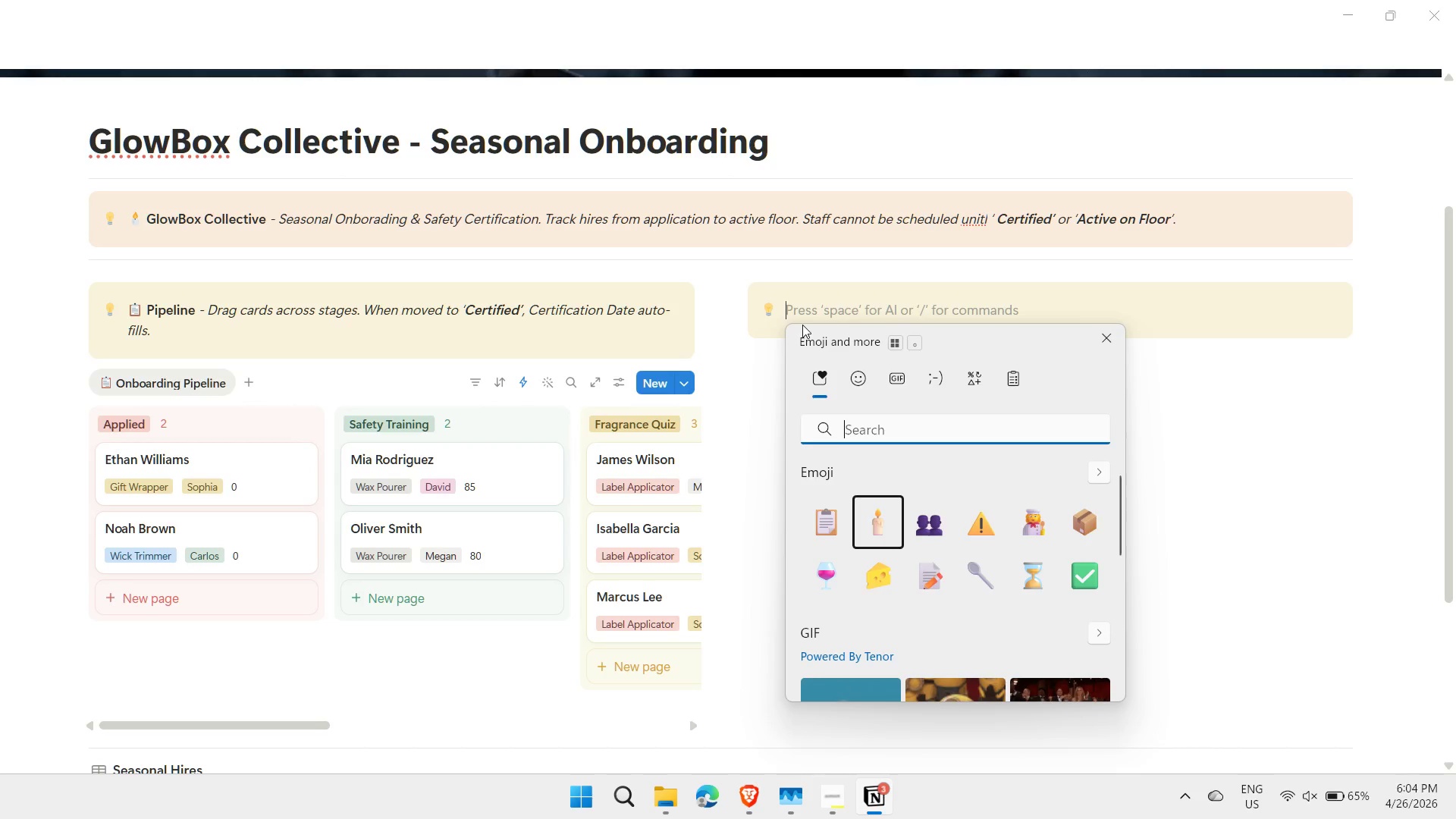 
key(ArrowRight)
 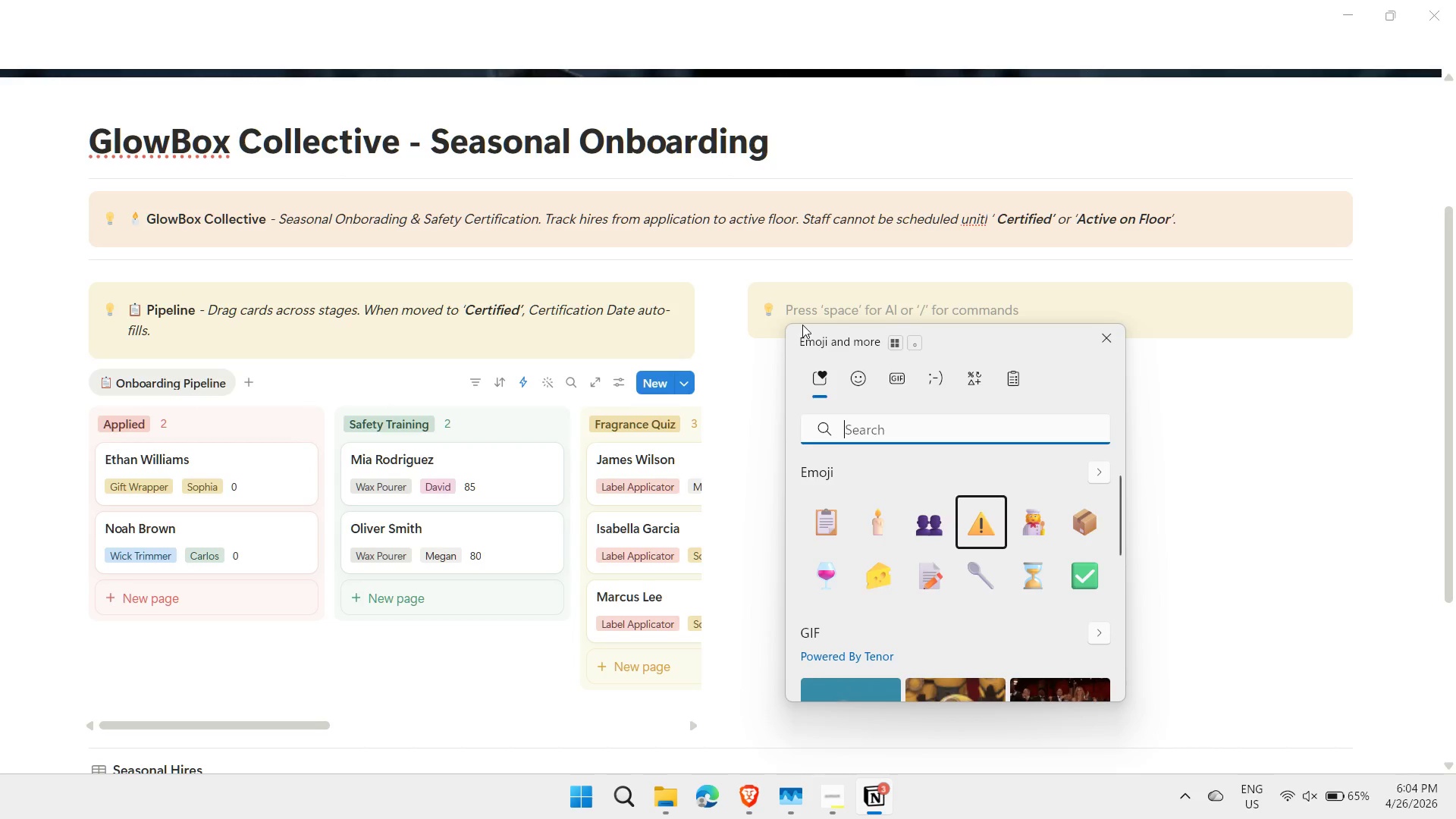 
key(ArrowRight)
 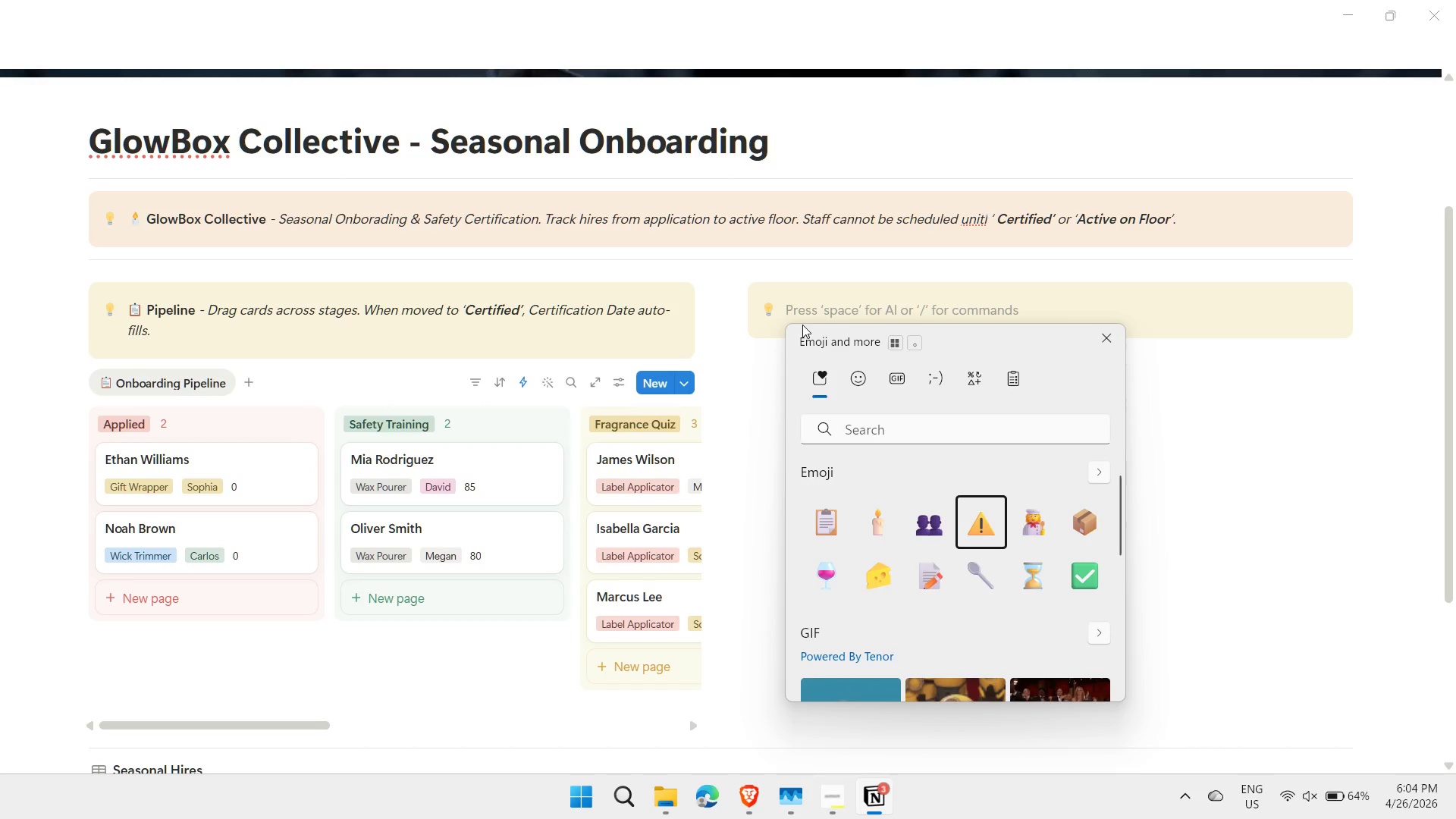 
key(Enter)
 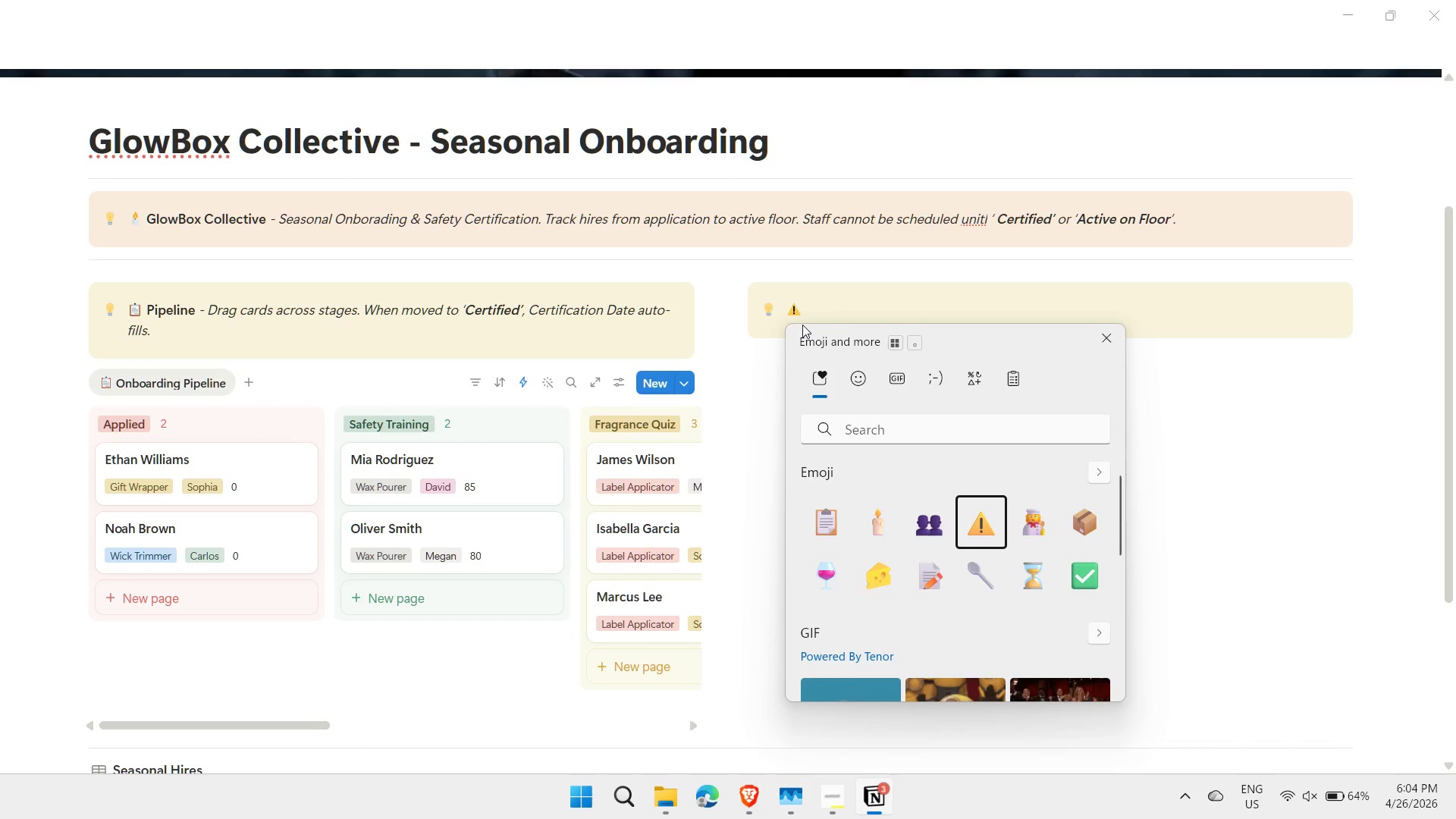 
key(Space)
 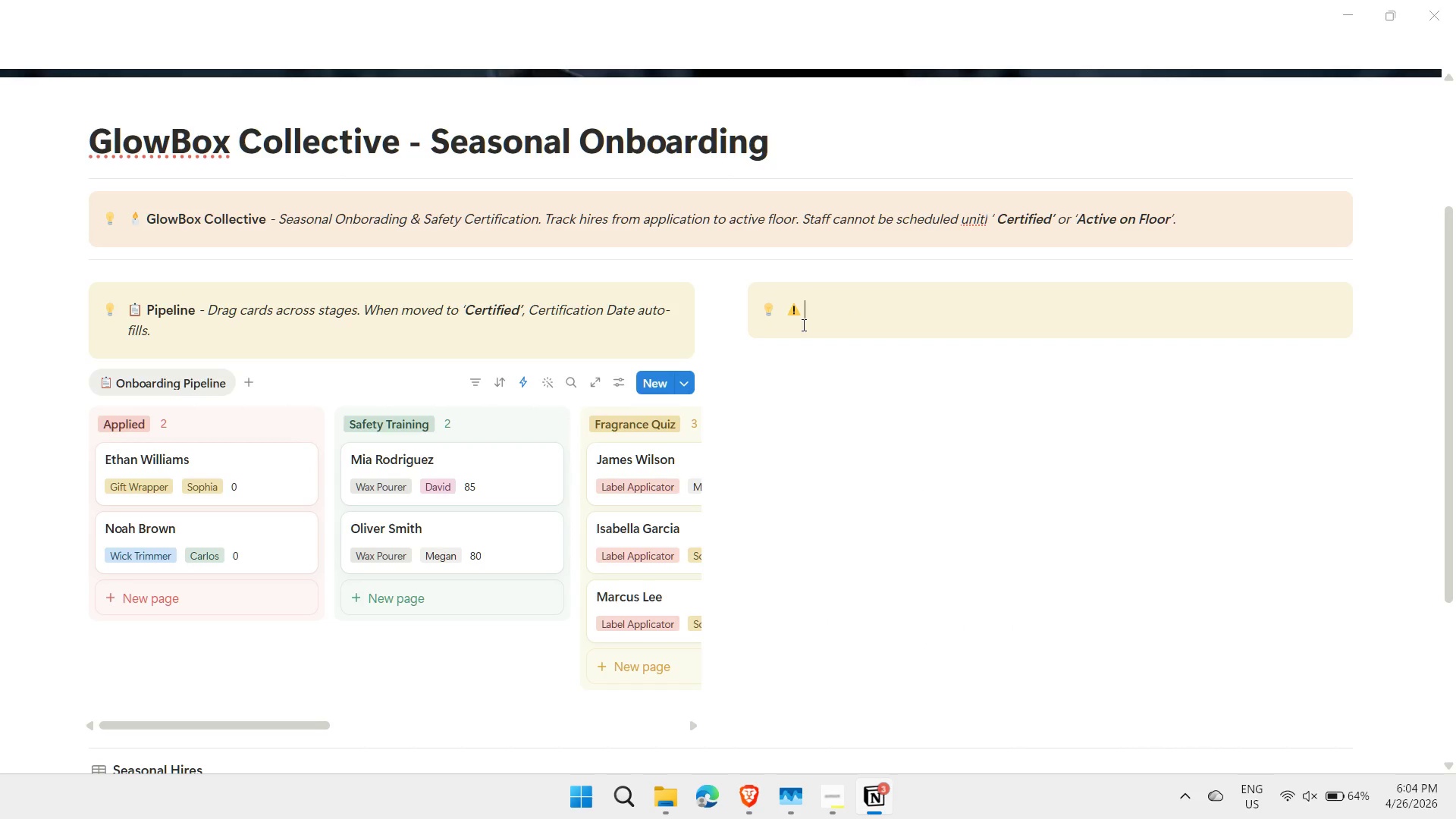 
key(Control+B)
 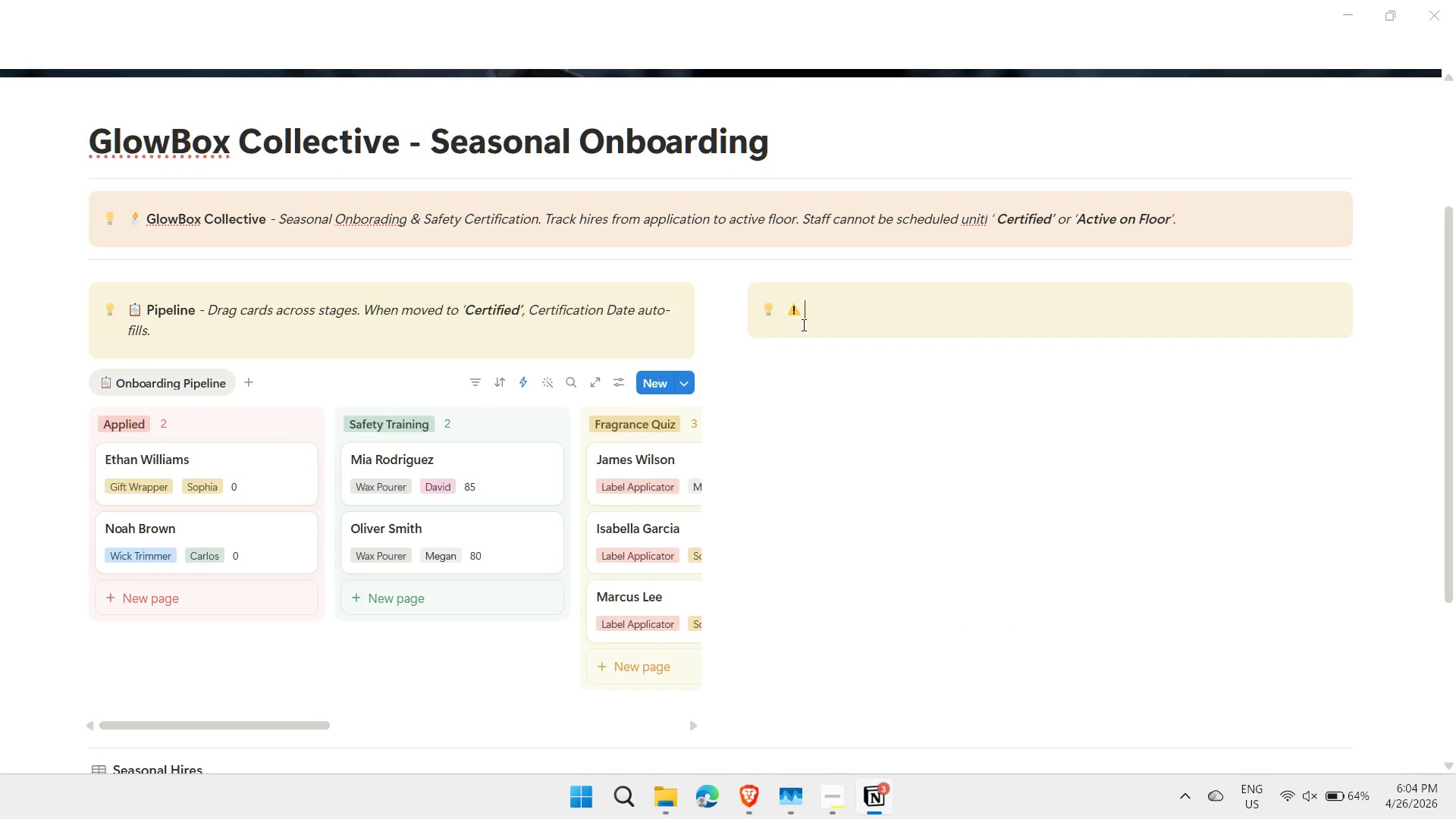 
type(Safety a)
key(Backspace)
type(Audit)
 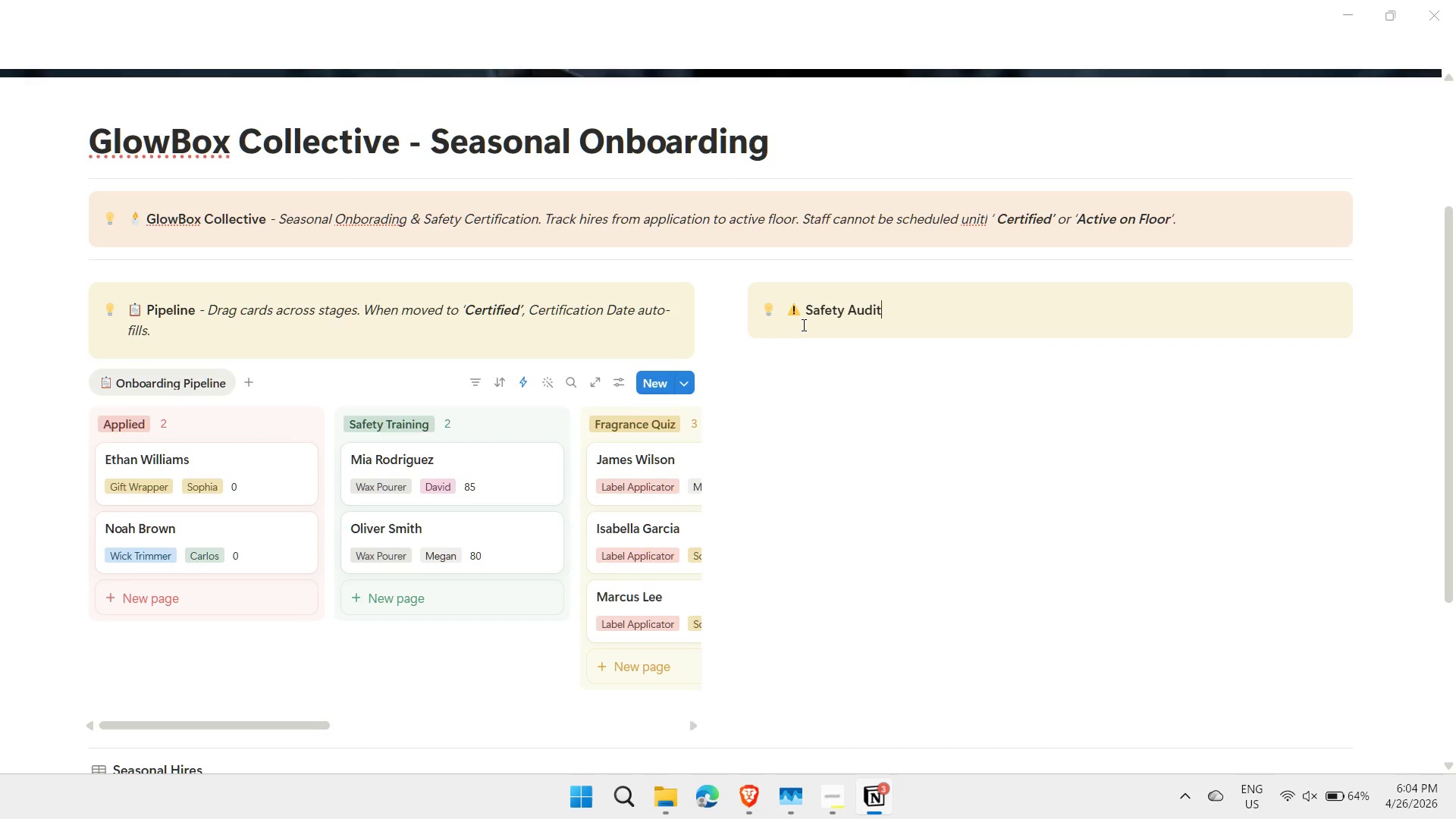 
key(Control+ControlLeft)
 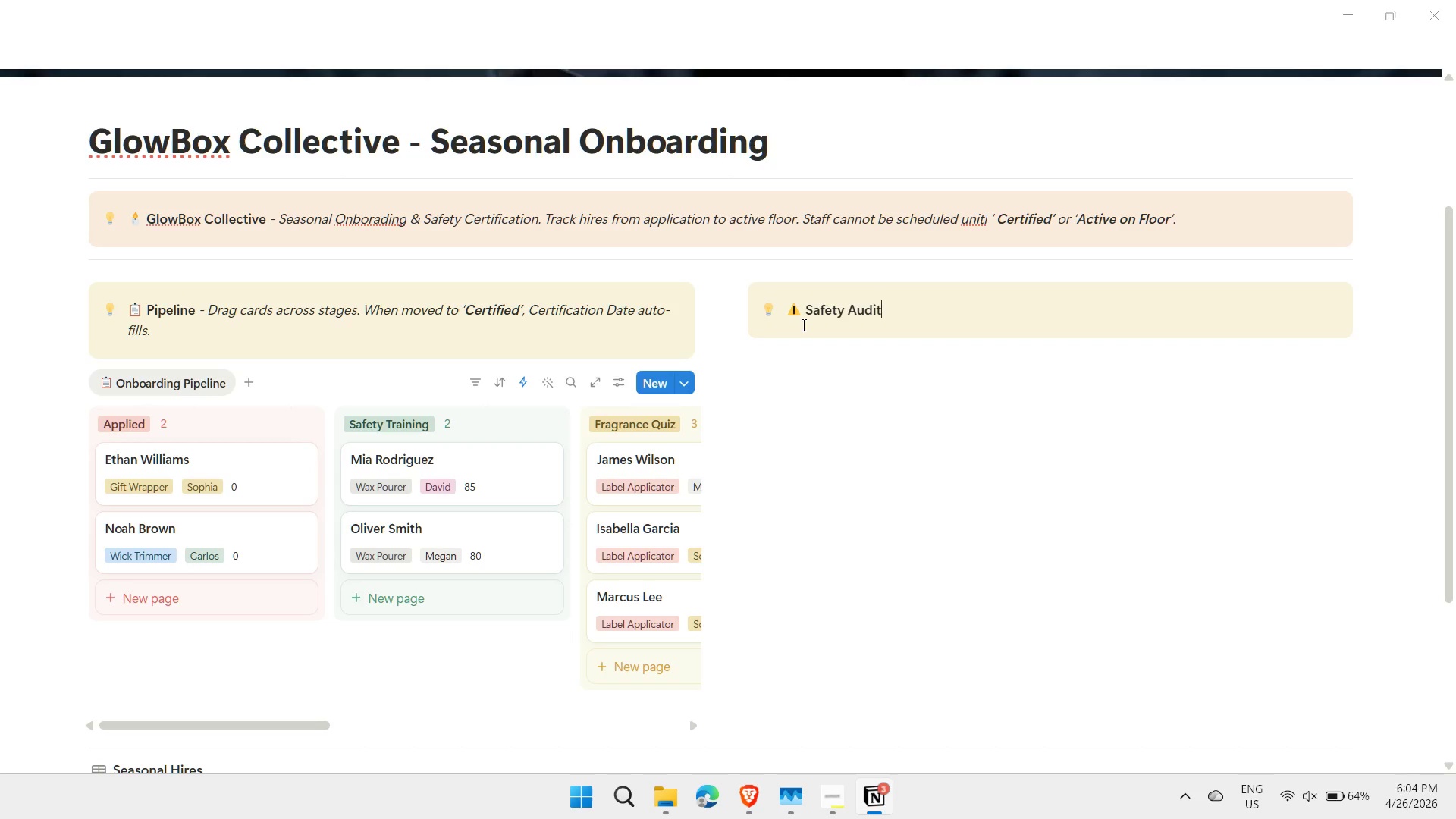 
key(Control+B)
 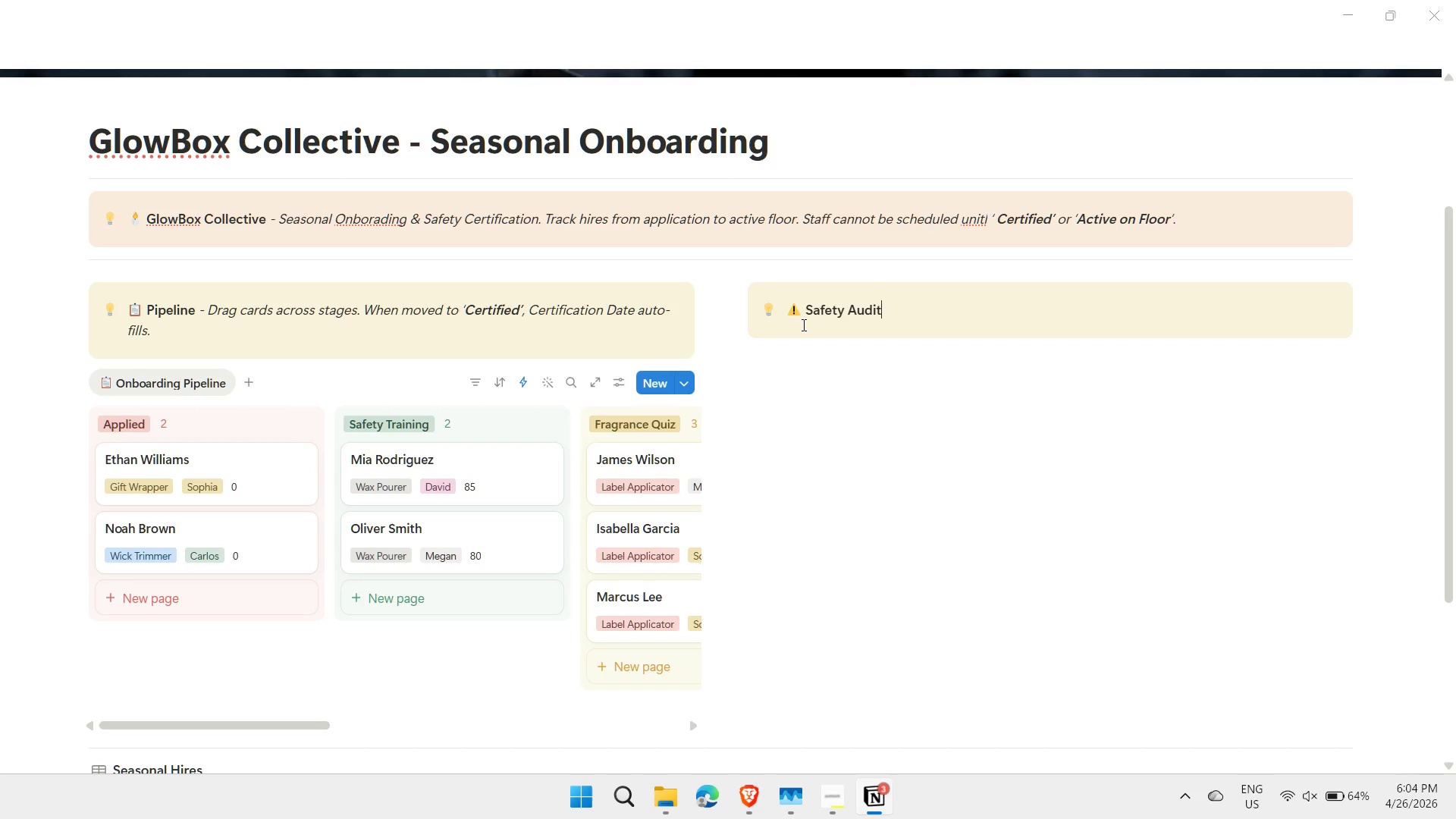 
key(Control+ControlLeft)
 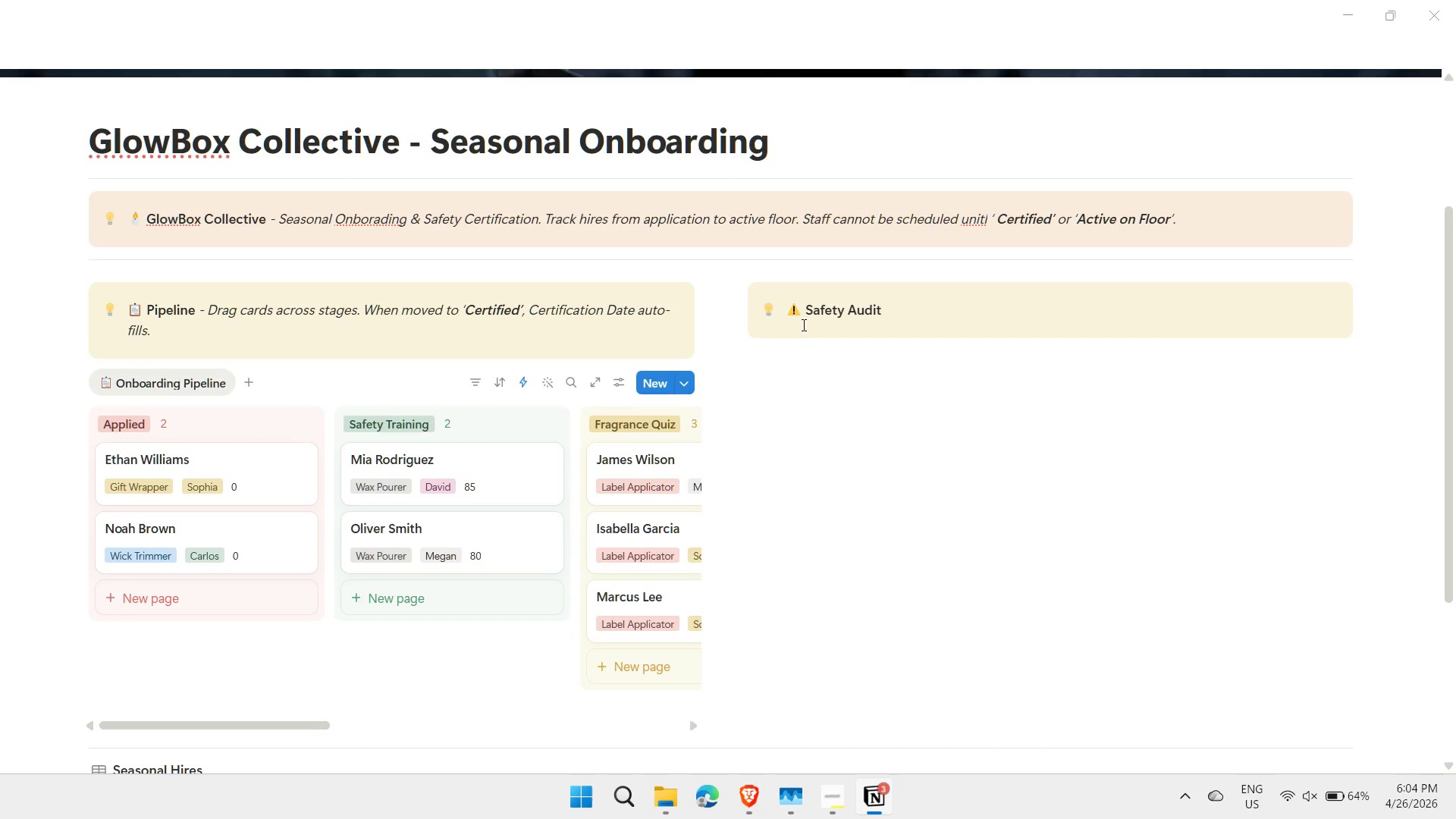 
key(Control+I)
 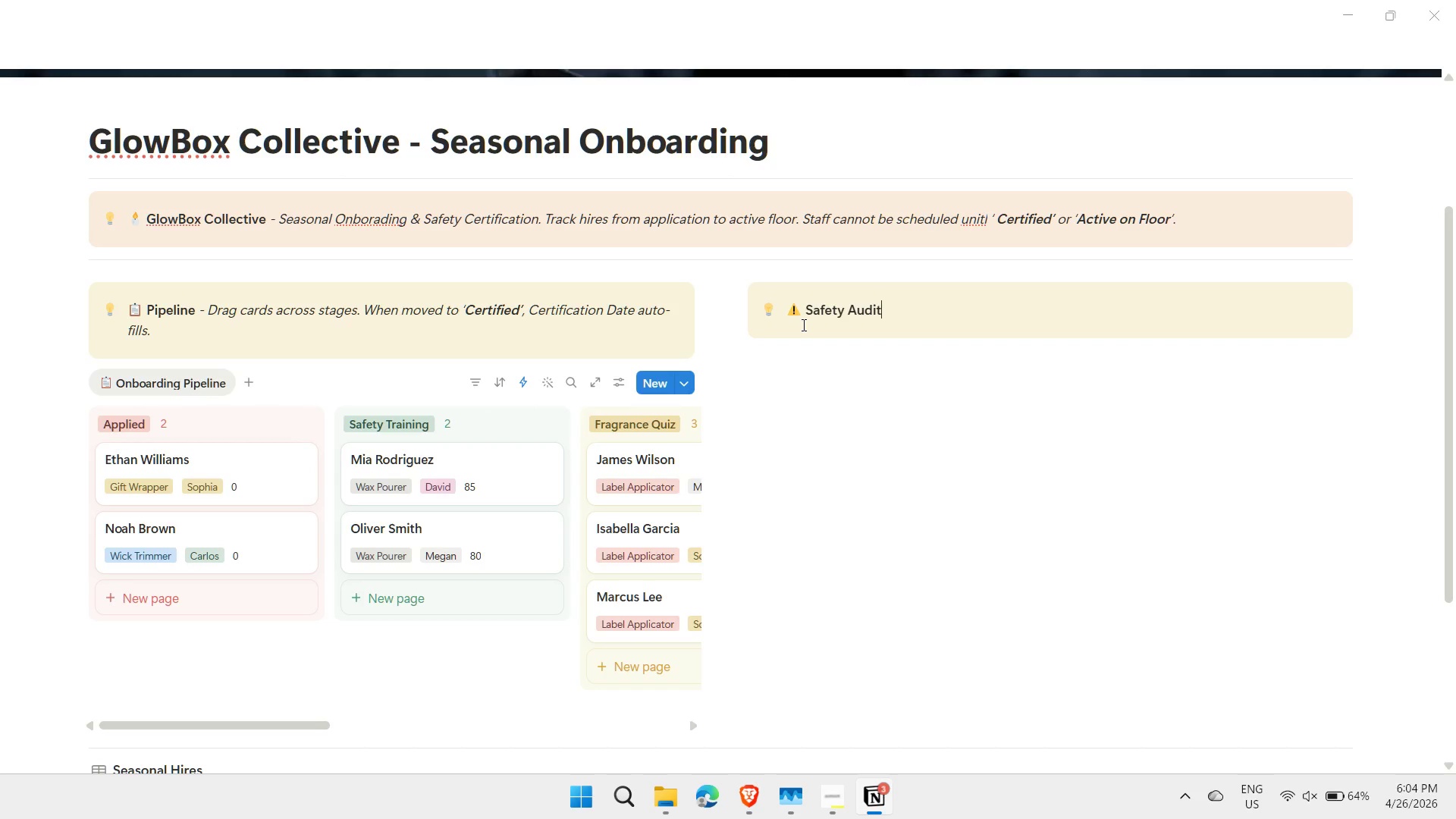 
key(Space)
 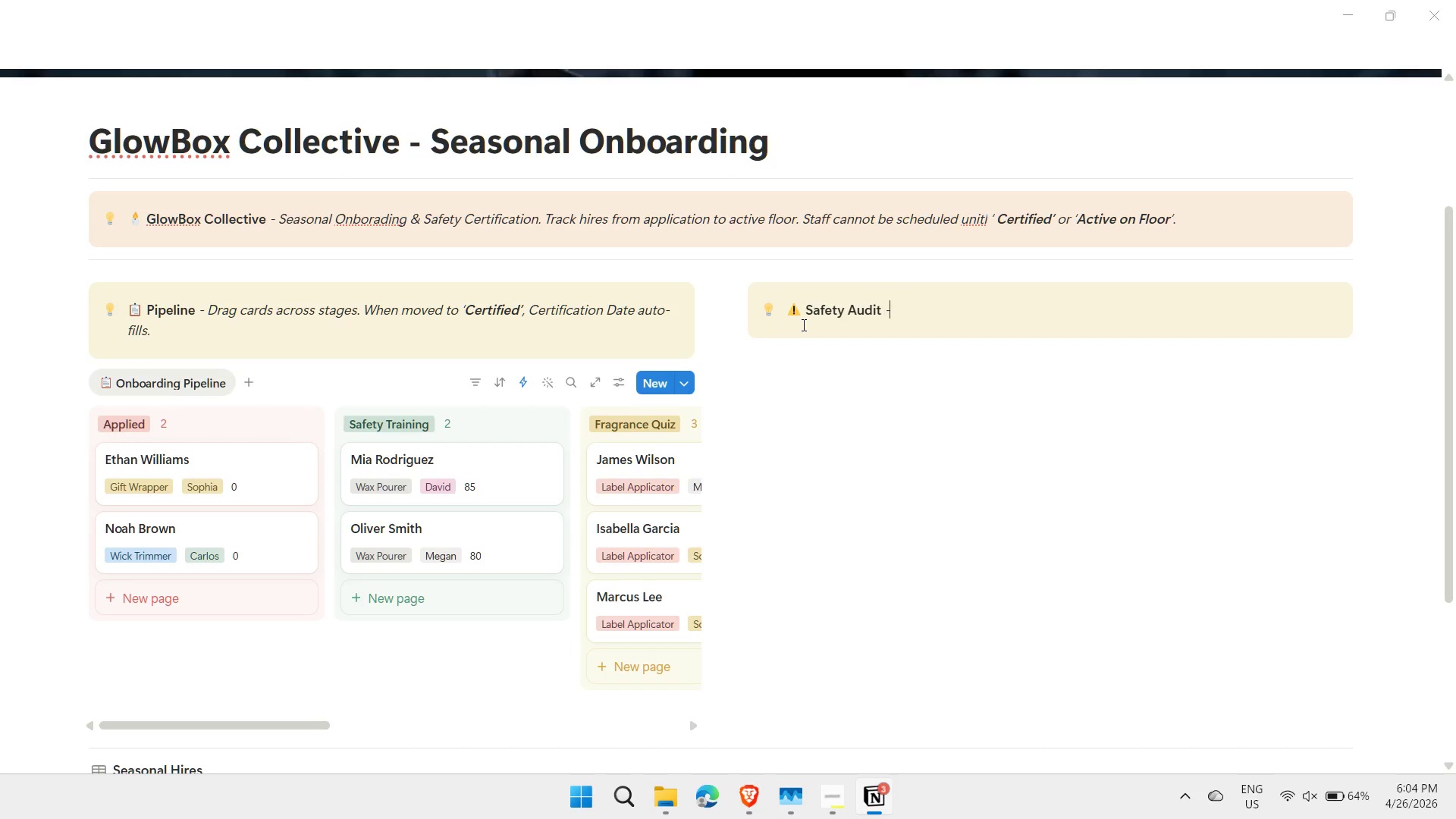 
key(Minus)
 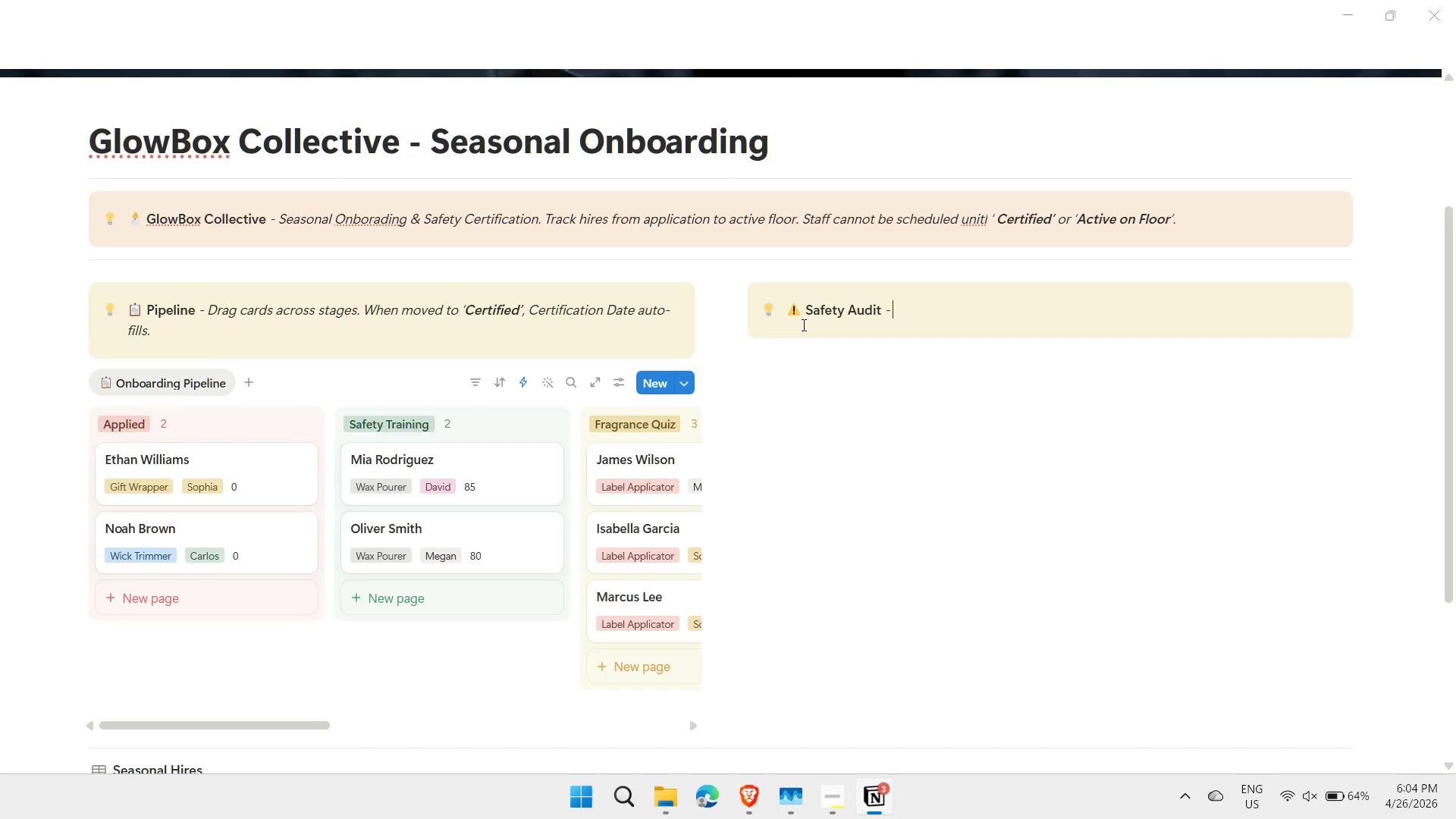 
key(Space)
 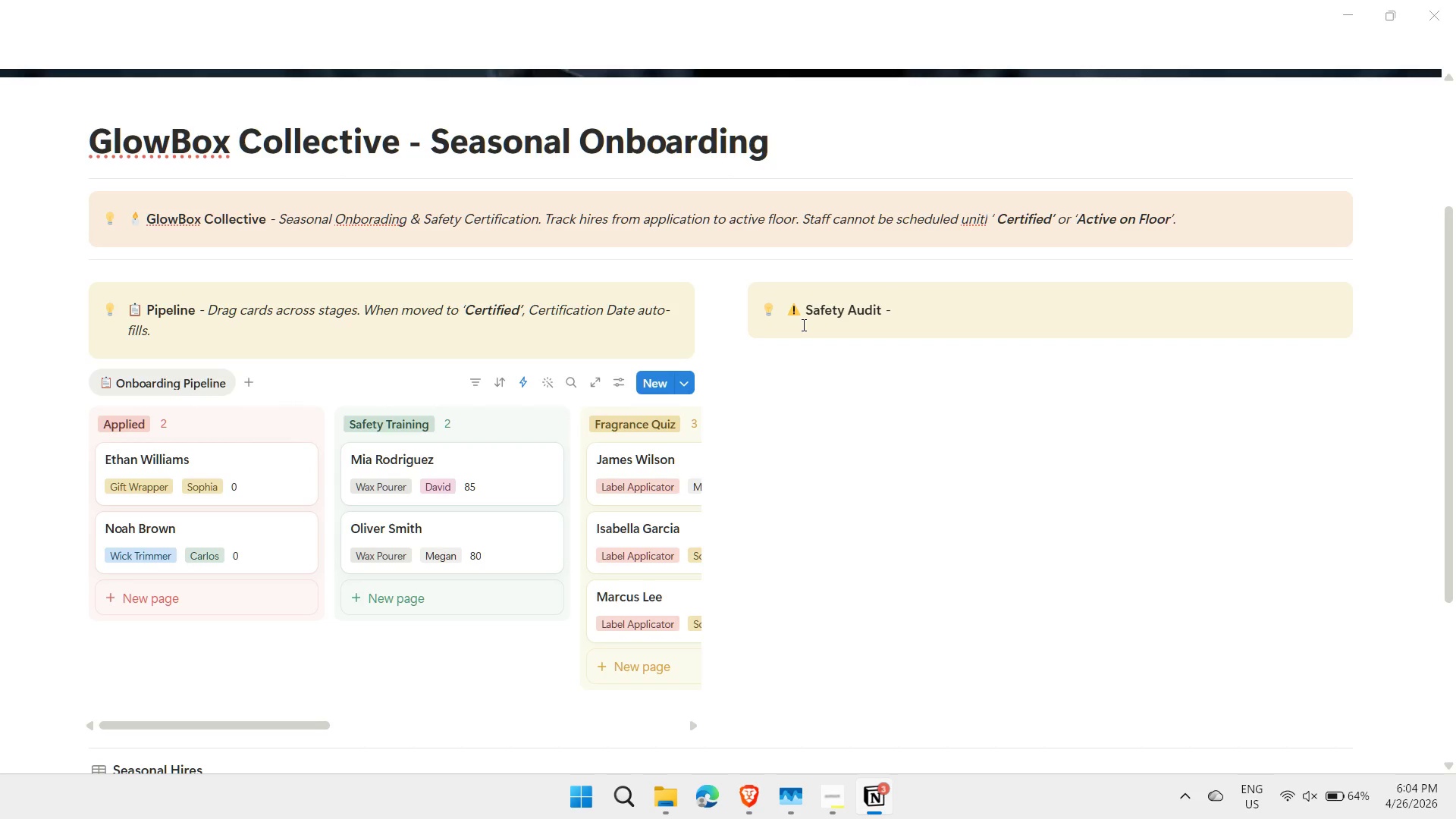 
key(ArrowLeft)
 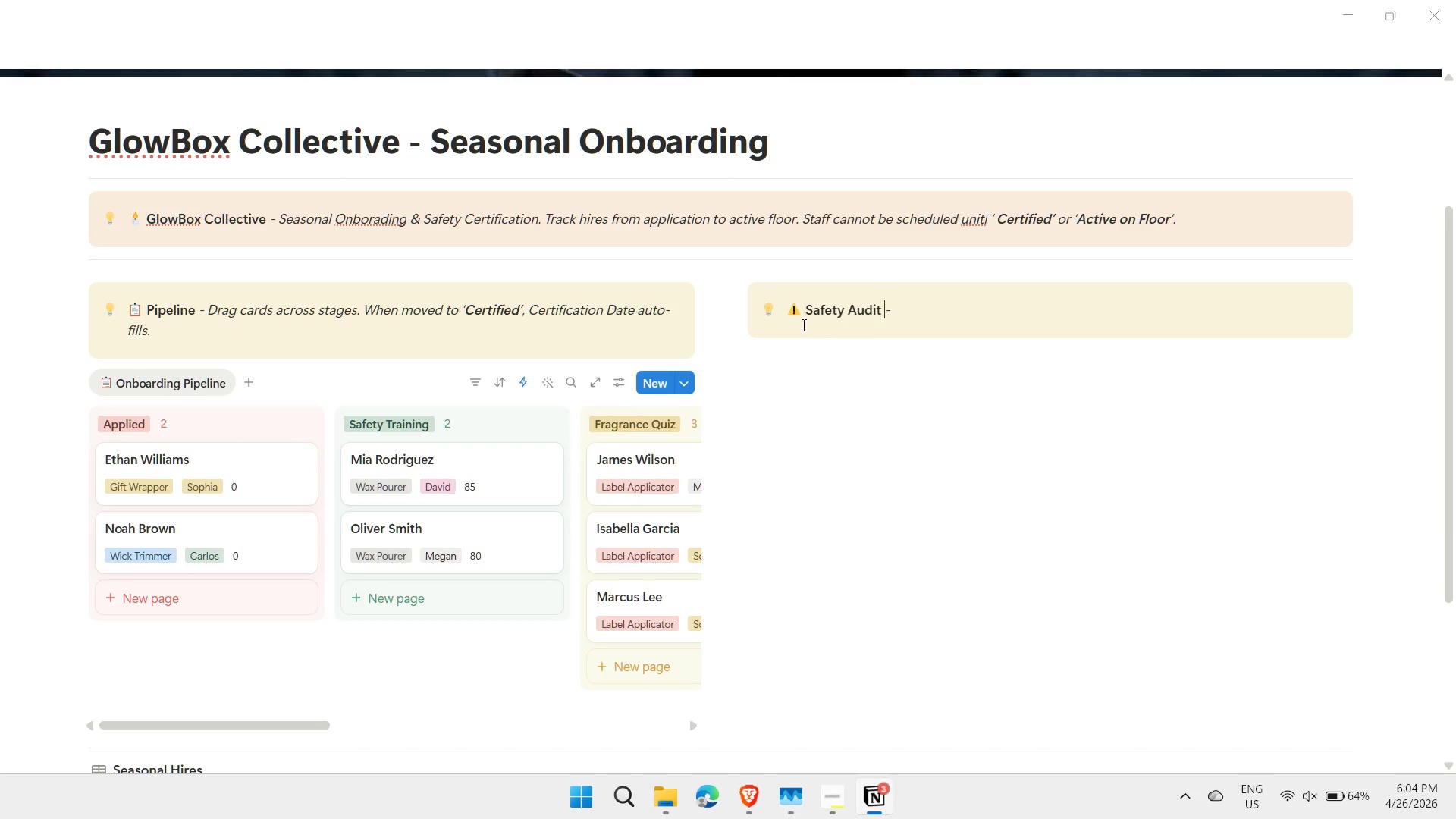 
key(ArrowLeft)
 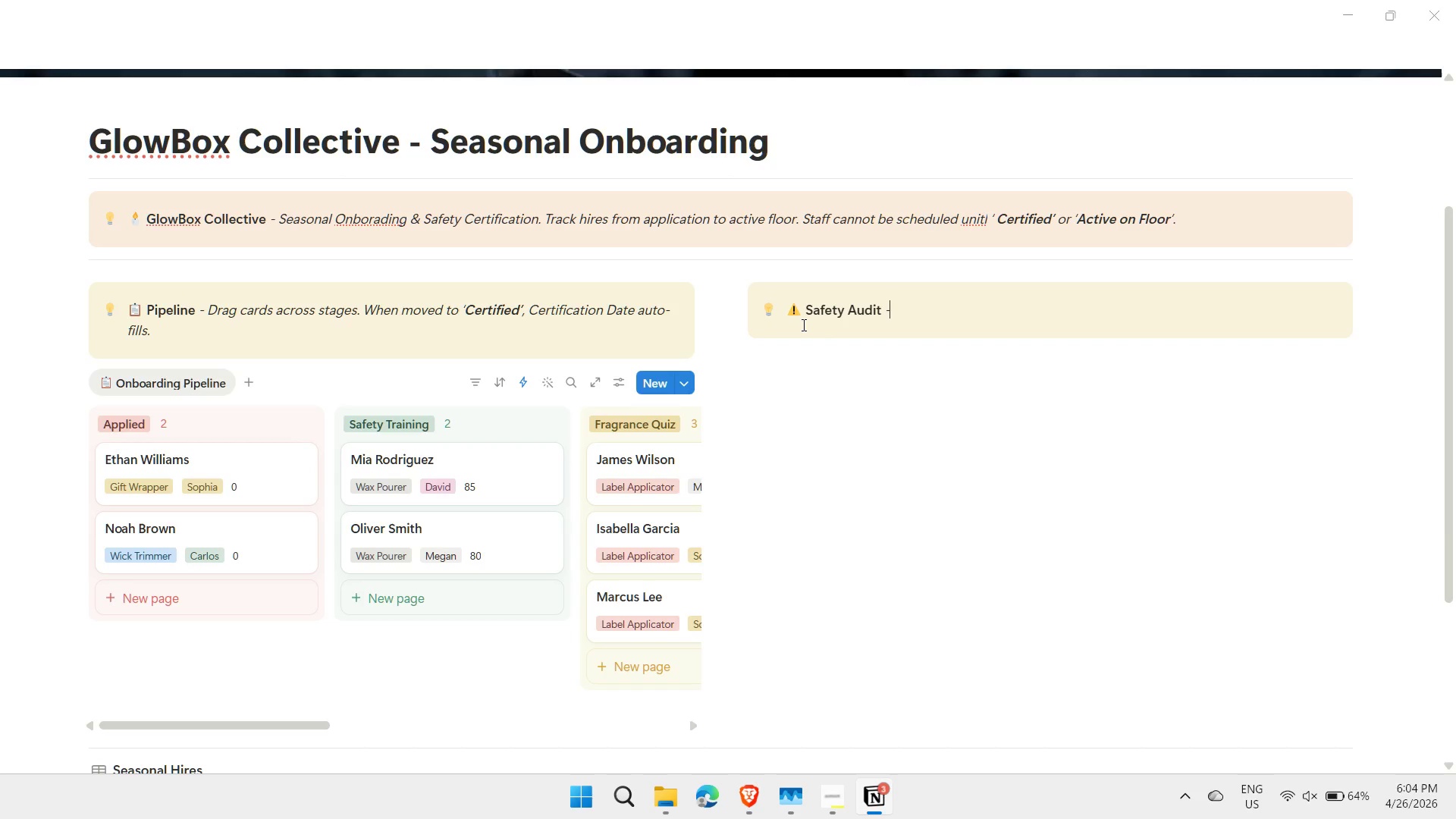 
key(ArrowRight)
 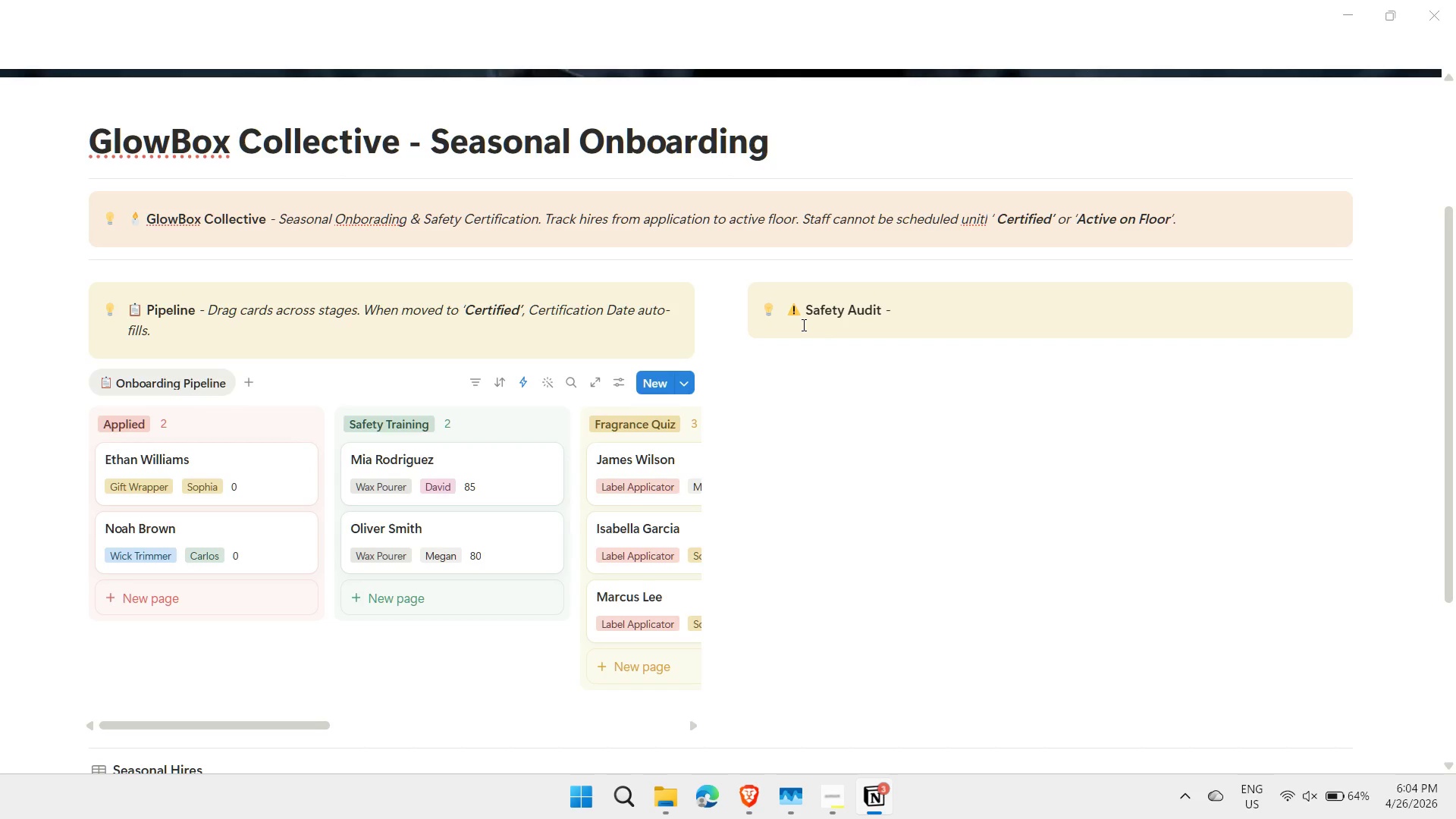 
type( These hires have not yet passed the ragrance Test)
key(Backspace)
key(Backspace)
key(Backspace)
key(Backspace)
type(Quiz. Follow up the)
key(Backspace)
key(Backspace)
key(Backspace)
type(with their ,a)
key(Backspace)
key(Backspace)
type(mane)
key(Backspace)
key(Backspace)
key(Backspace)
type(entor.)
 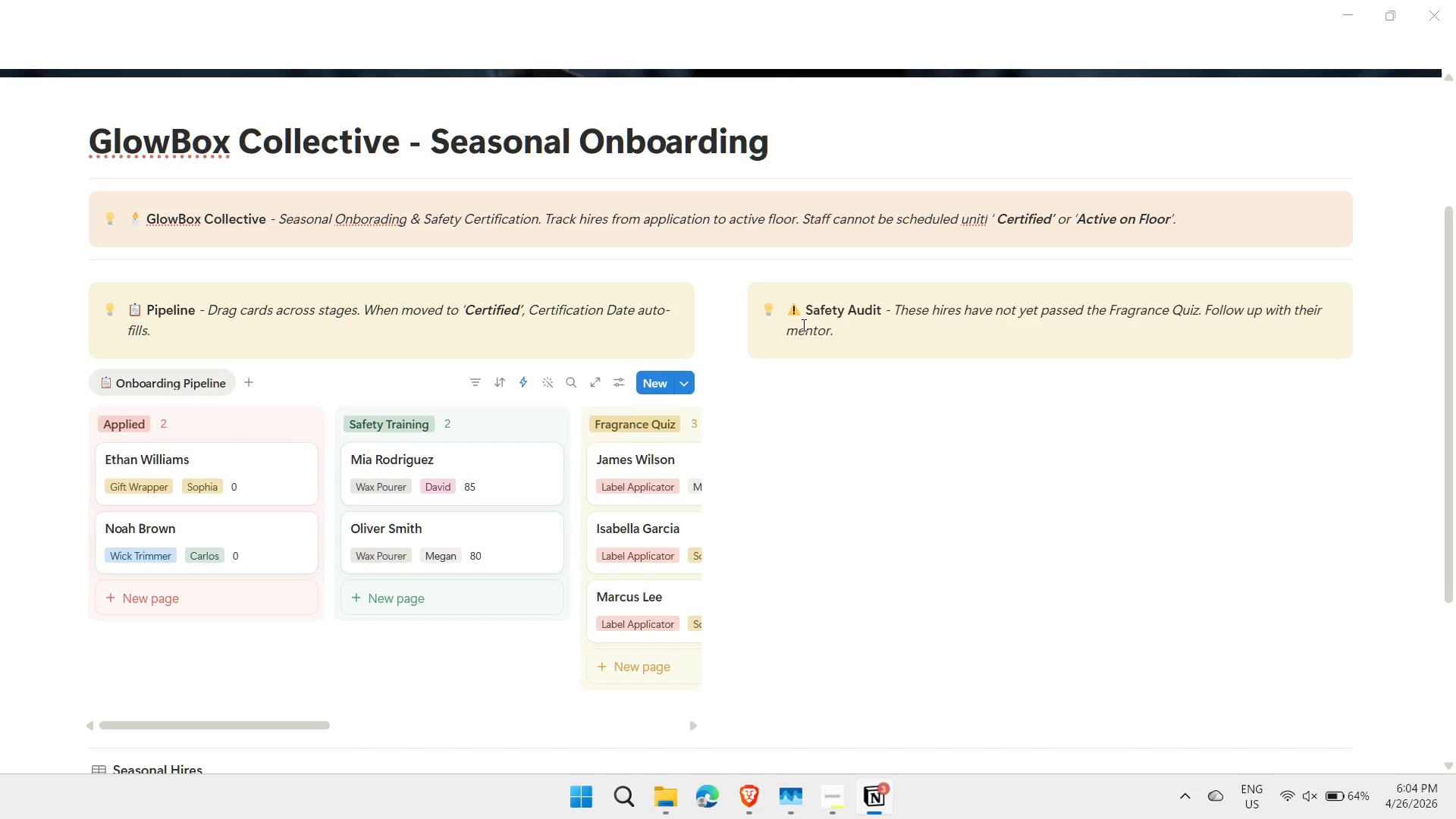 
key(ArrowDown)
 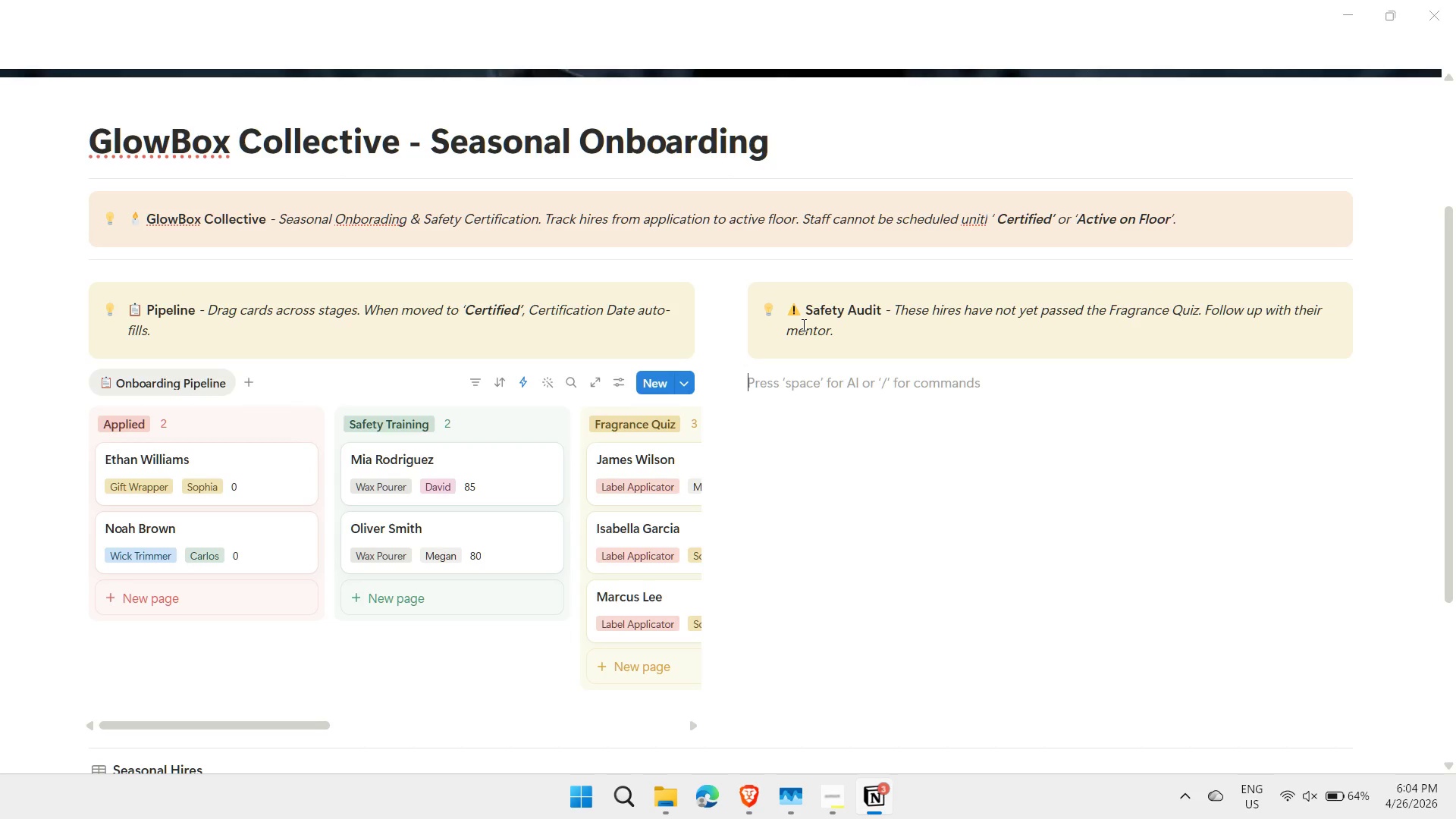 
key(ArrowUp)
 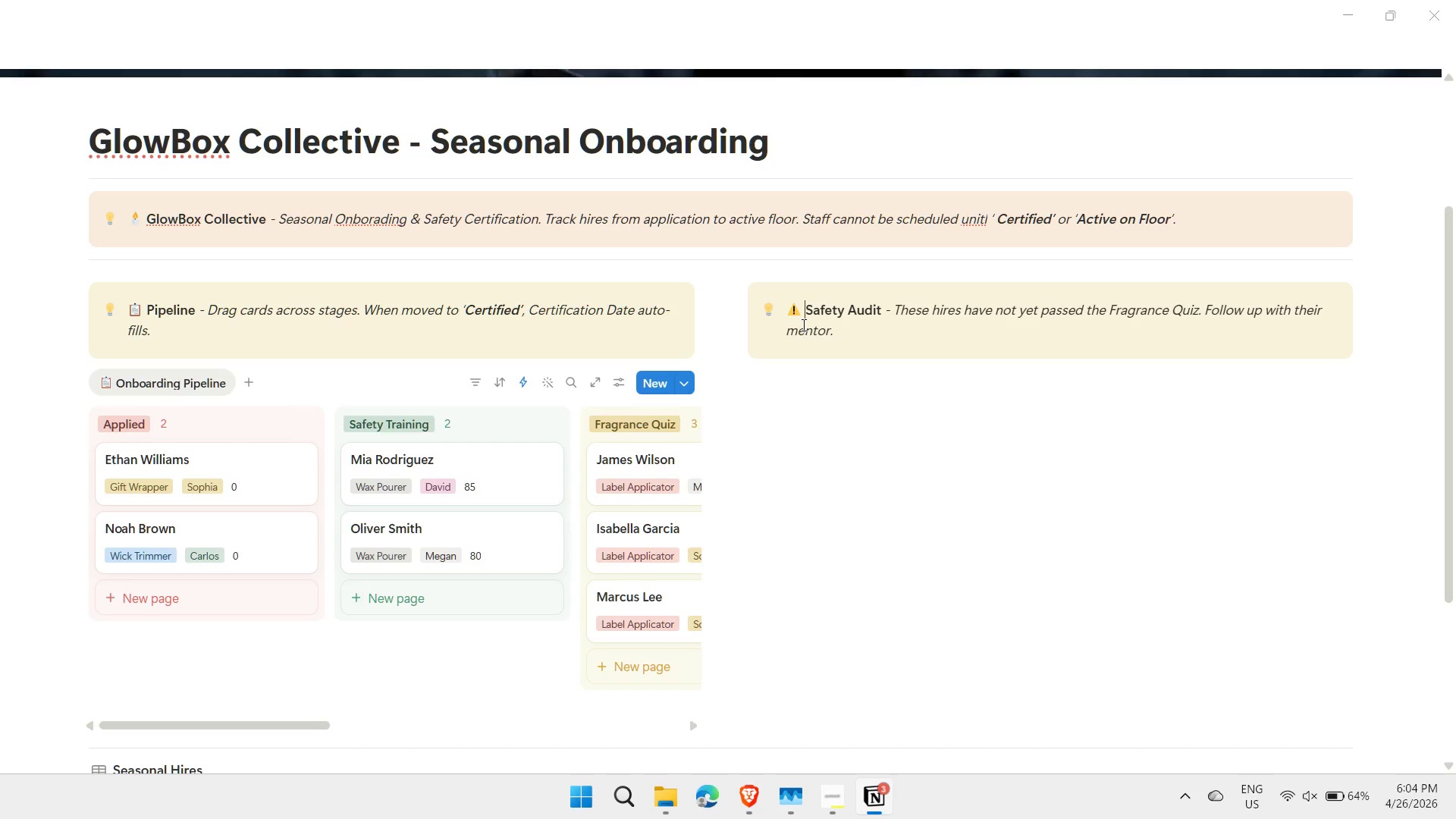 
key(ArrowUp)
 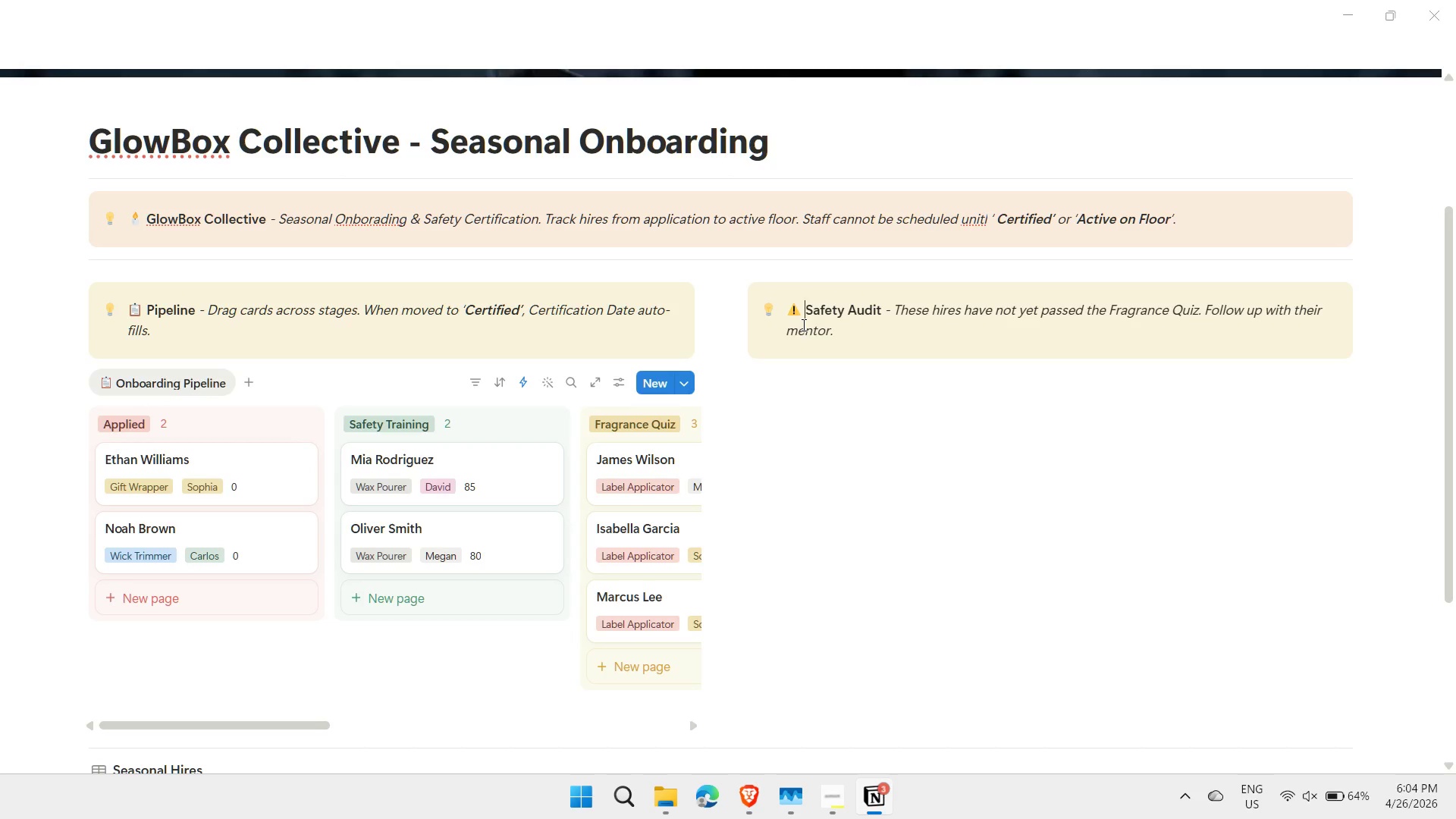 
key(ArrowRight)
 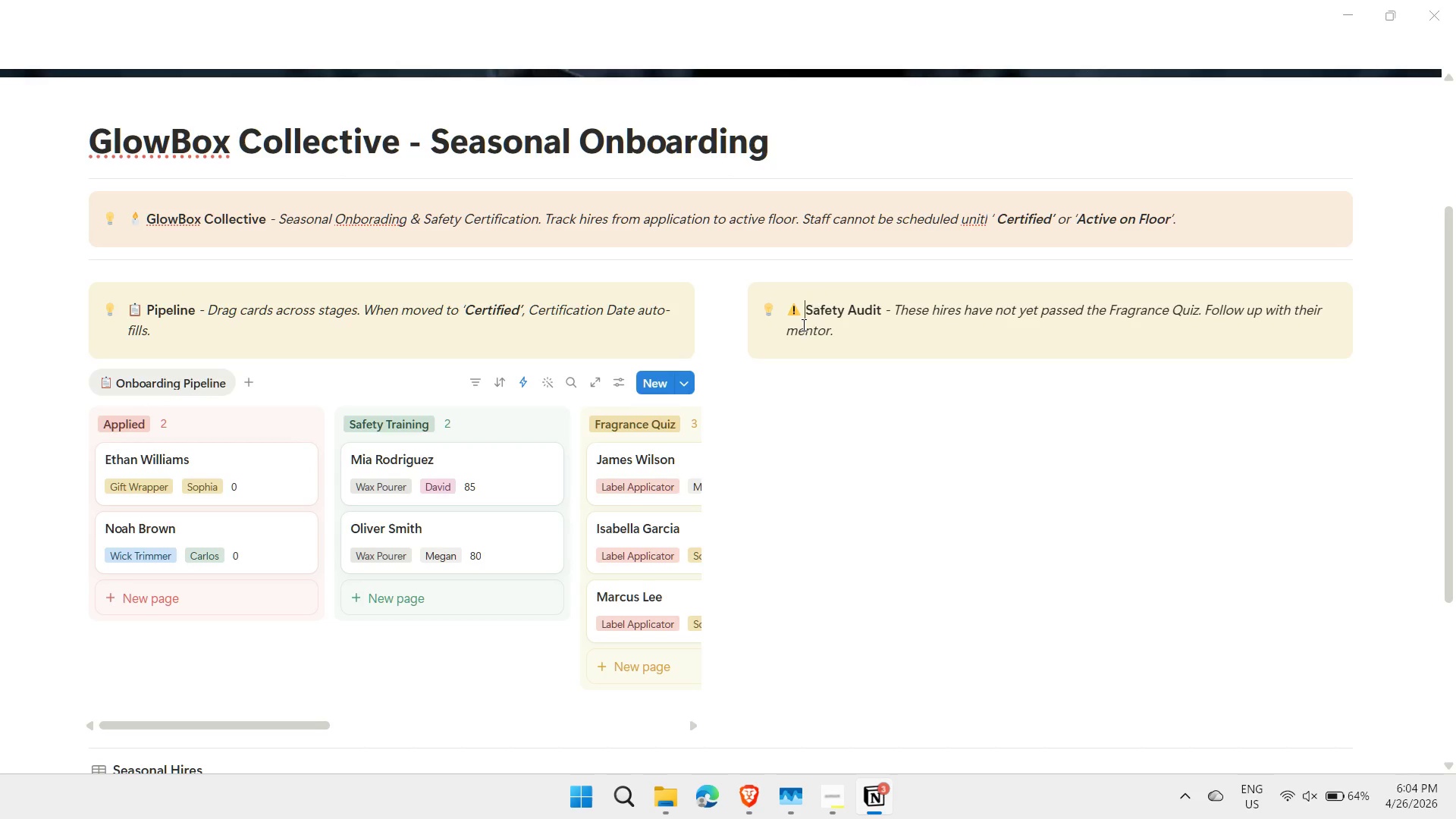 
key(ArrowLeft)
 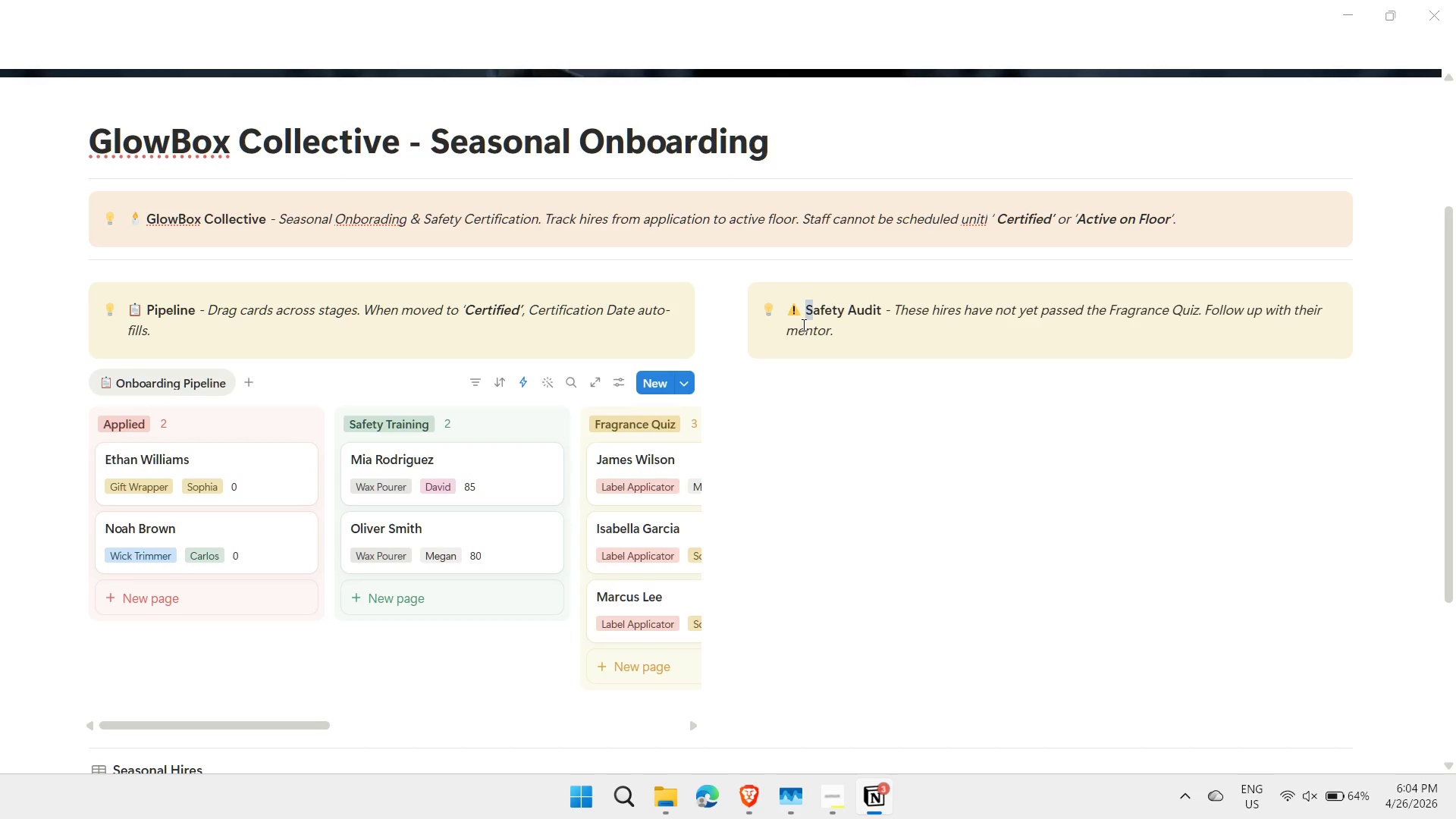 
key(Shift+ArrowRight)
 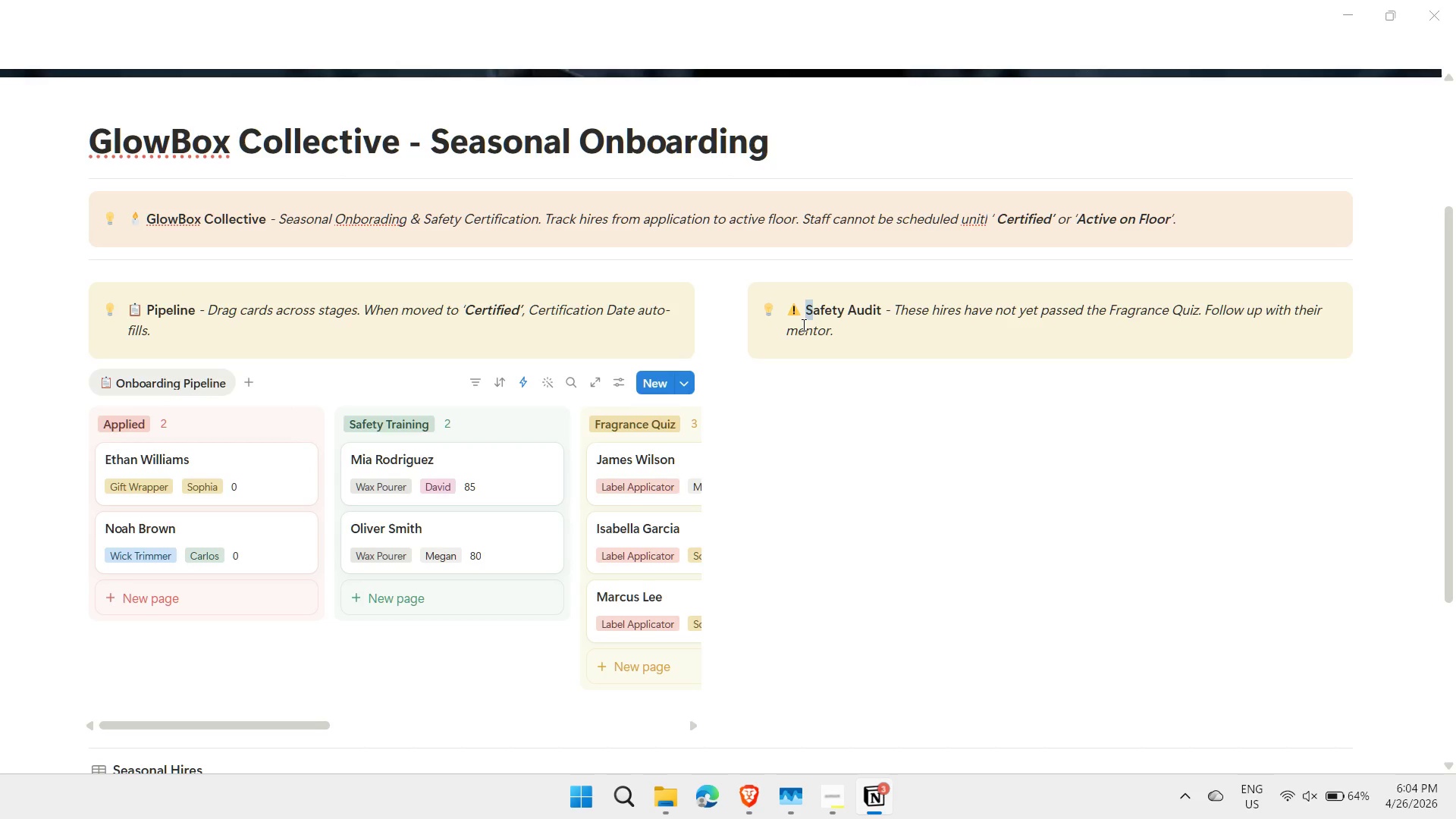 
key(Shift+ArrowRight)
 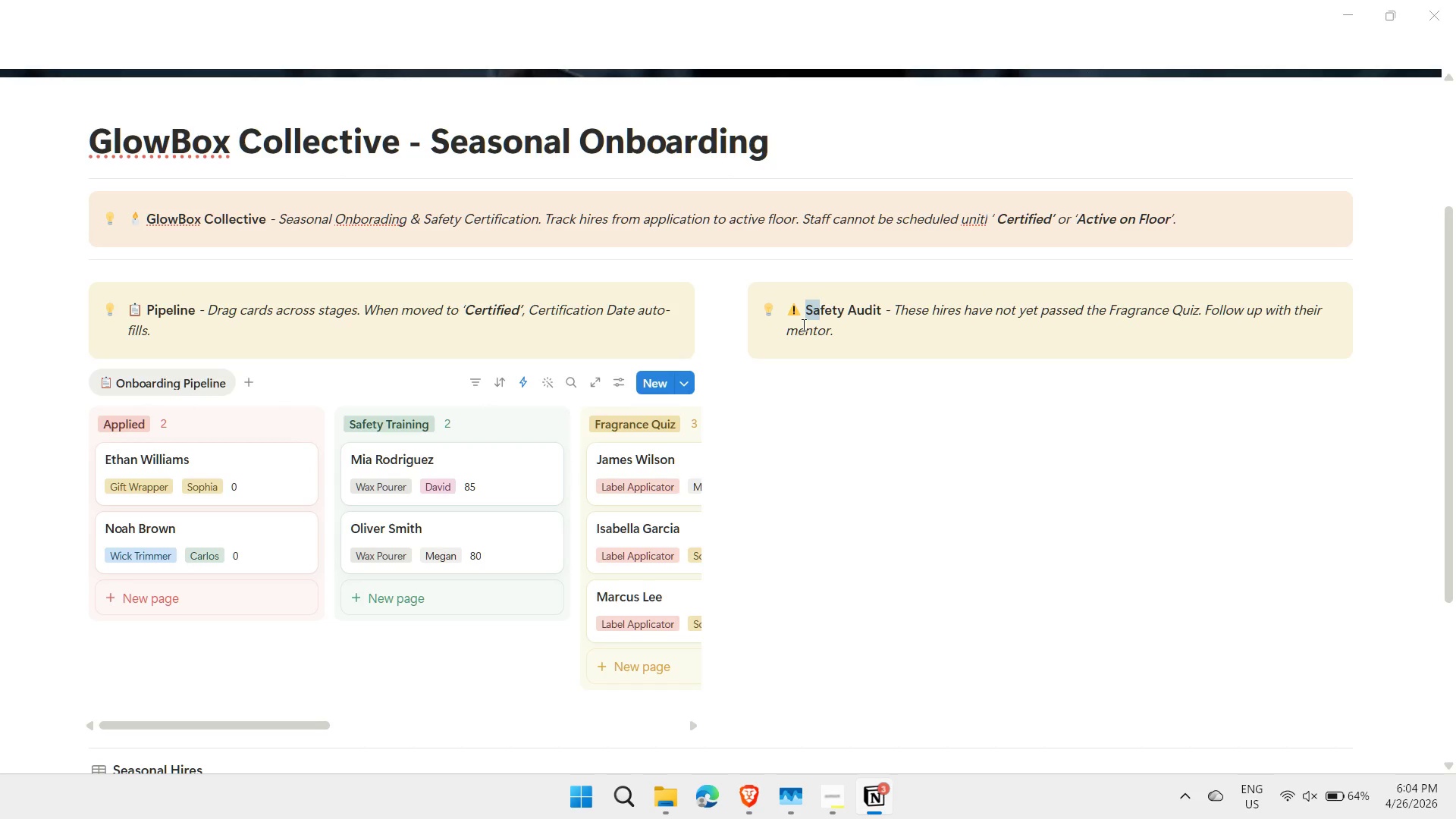 
key(Shift+ArrowRight)
 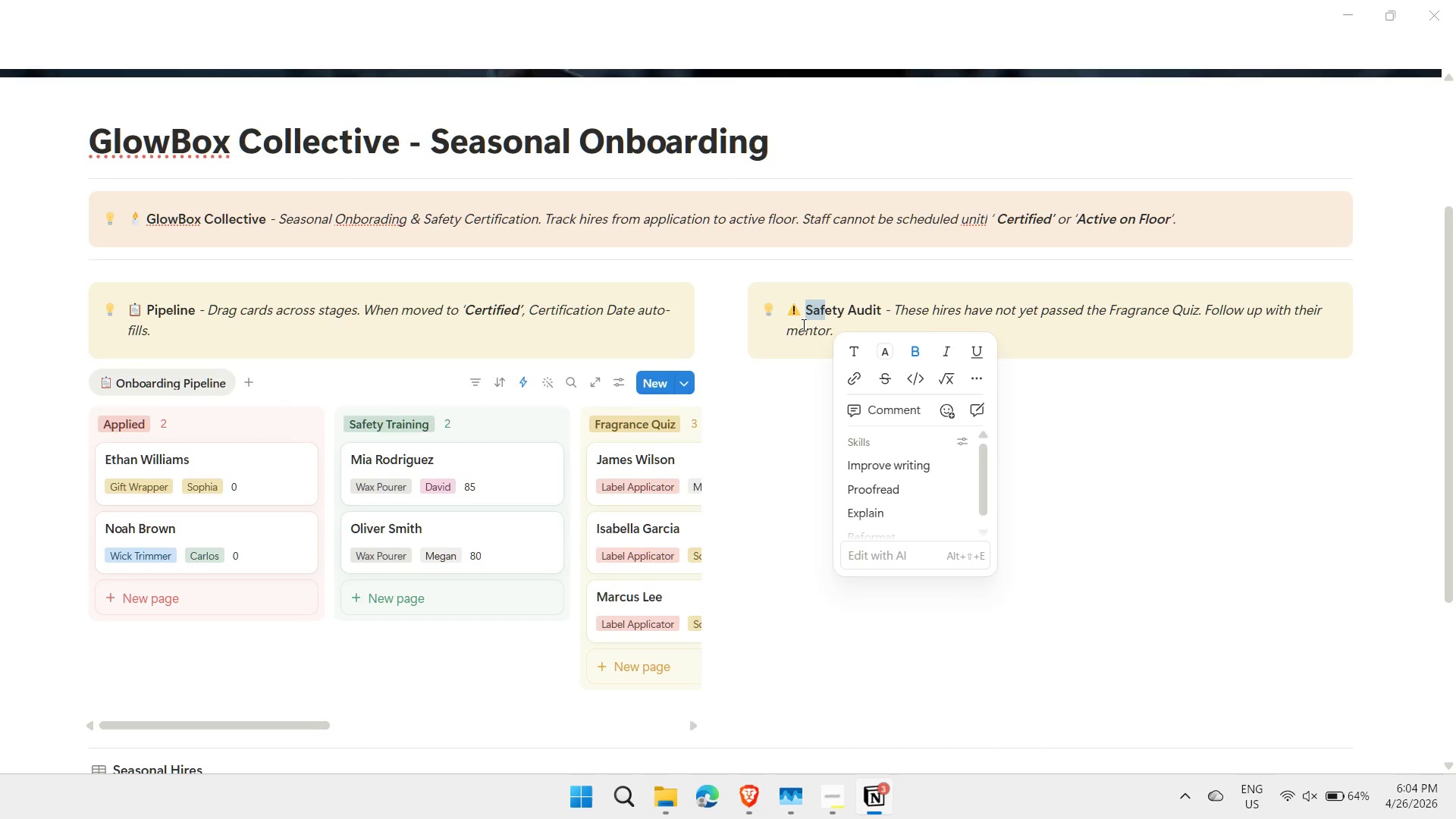 
key(Shift+ArrowRight)
 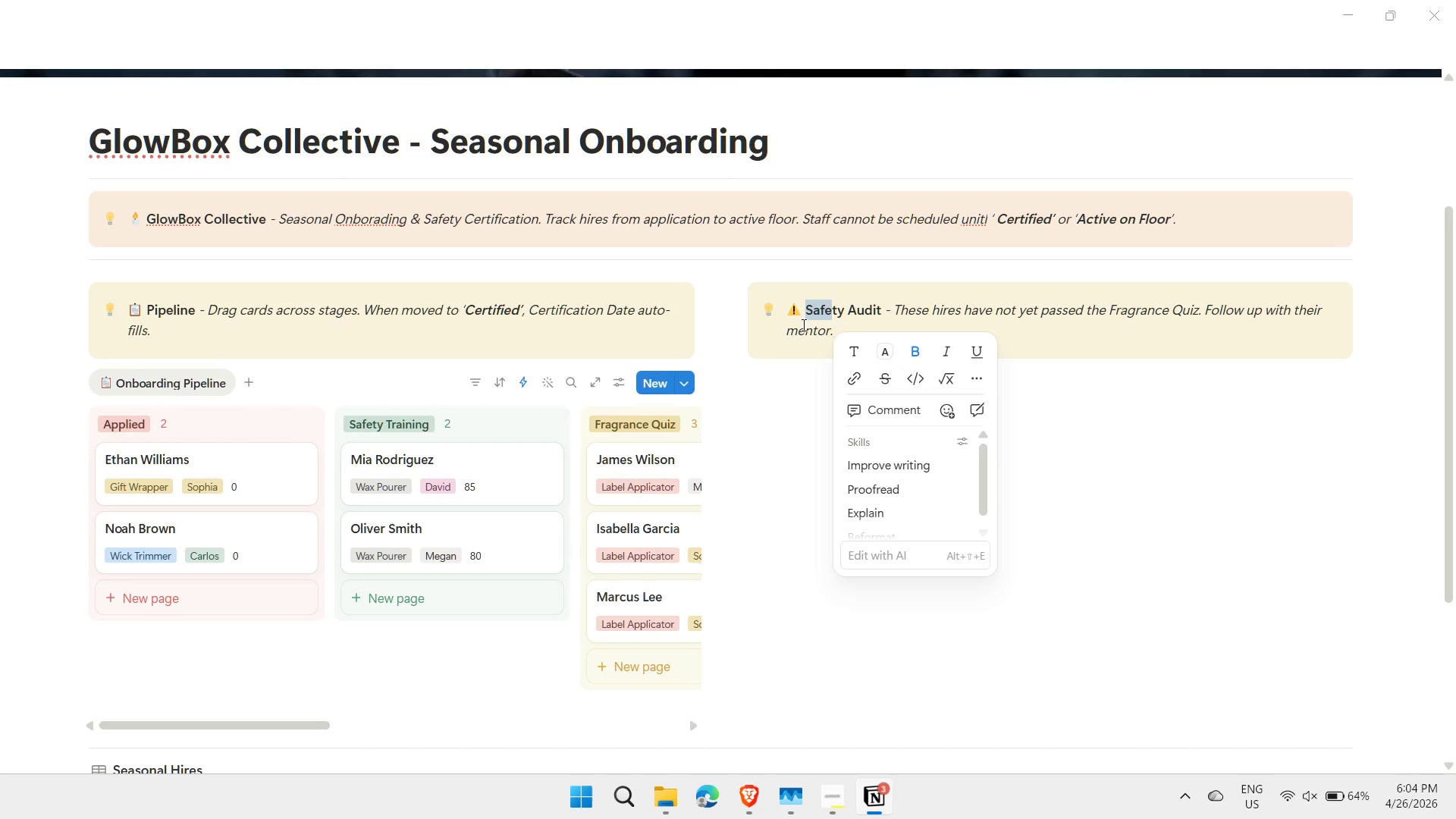 
key(Shift+ArrowRight)
 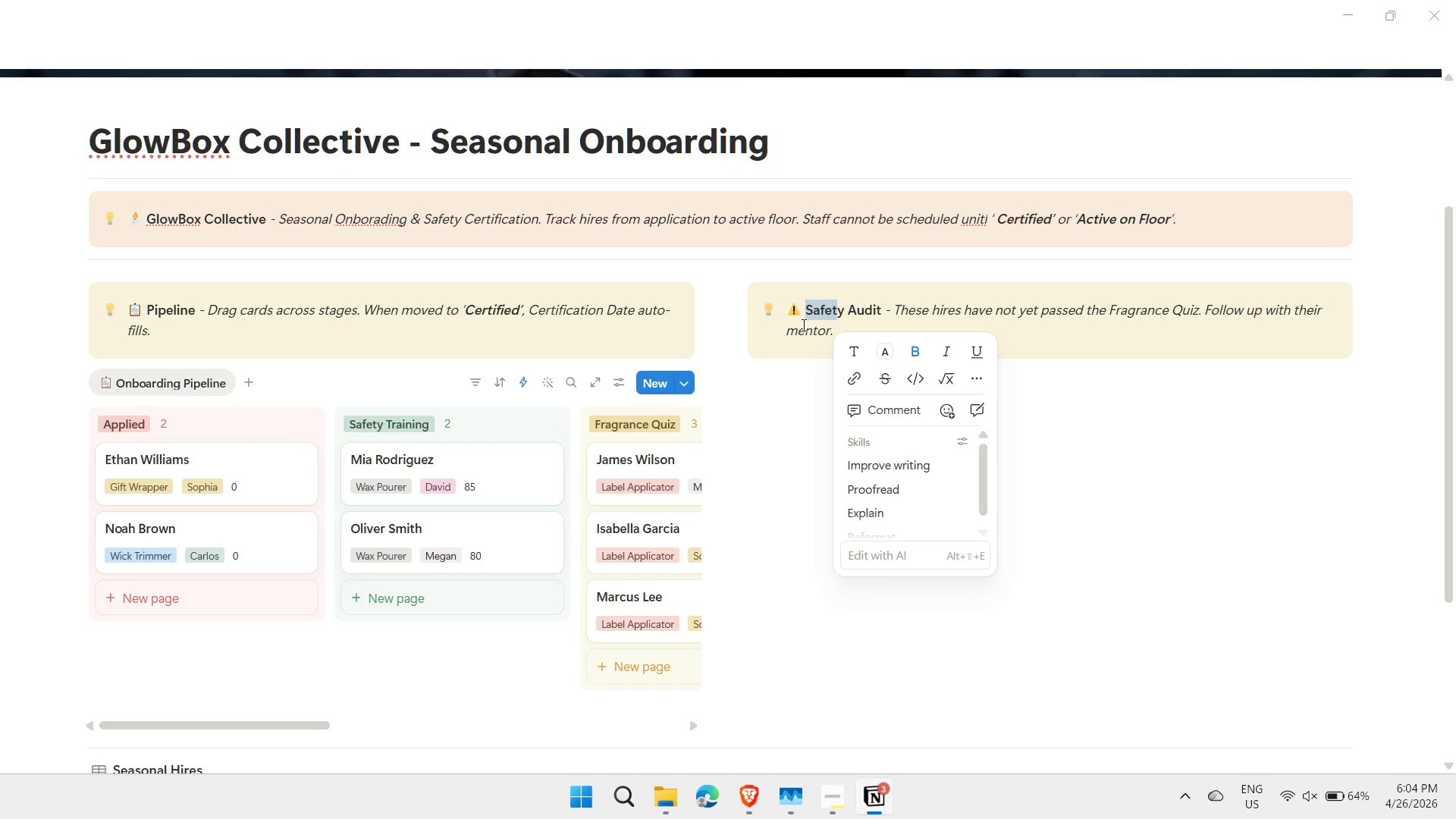 
key(Shift+ArrowRight)
 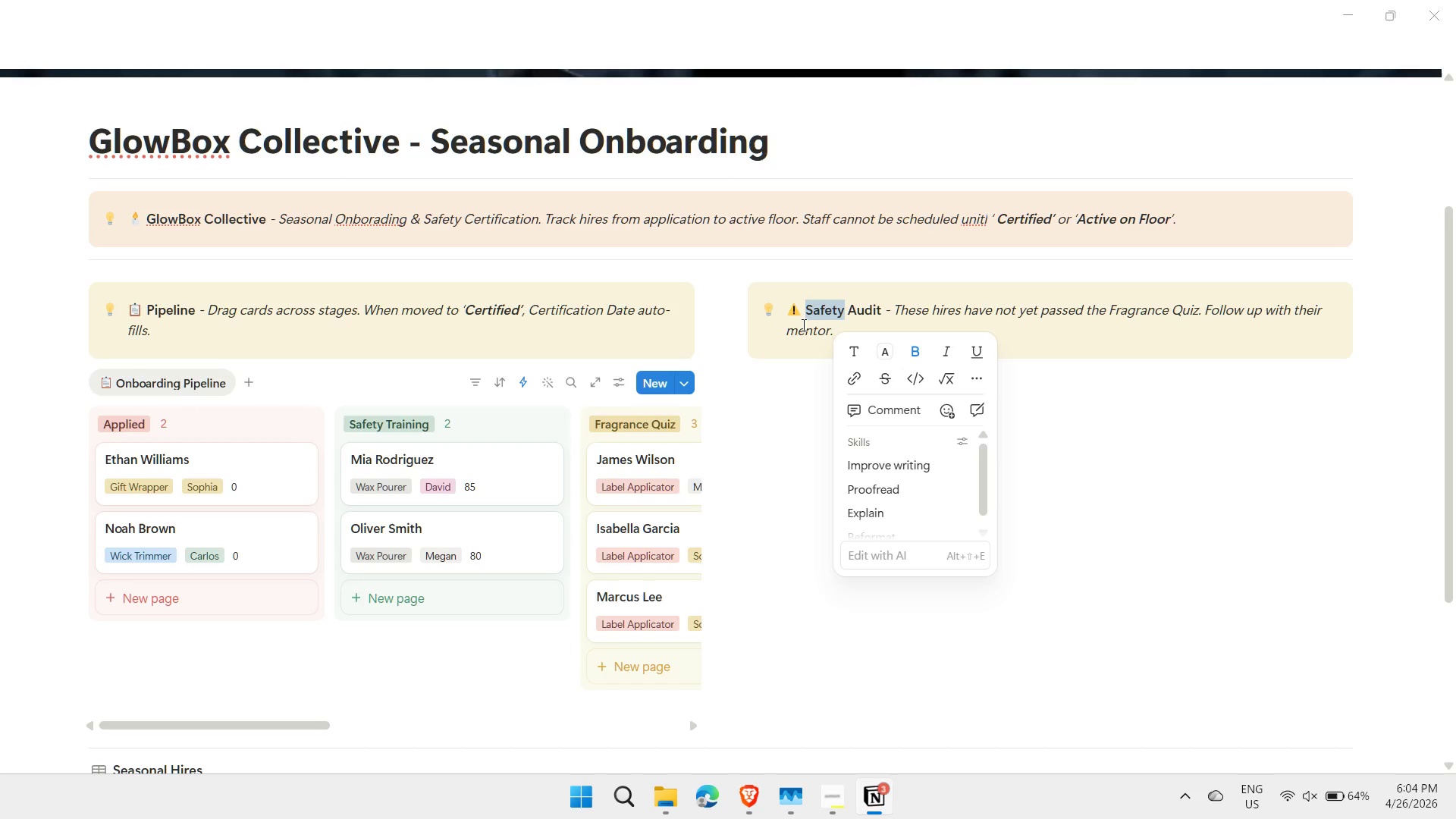 
key(Shift+ArrowRight)
 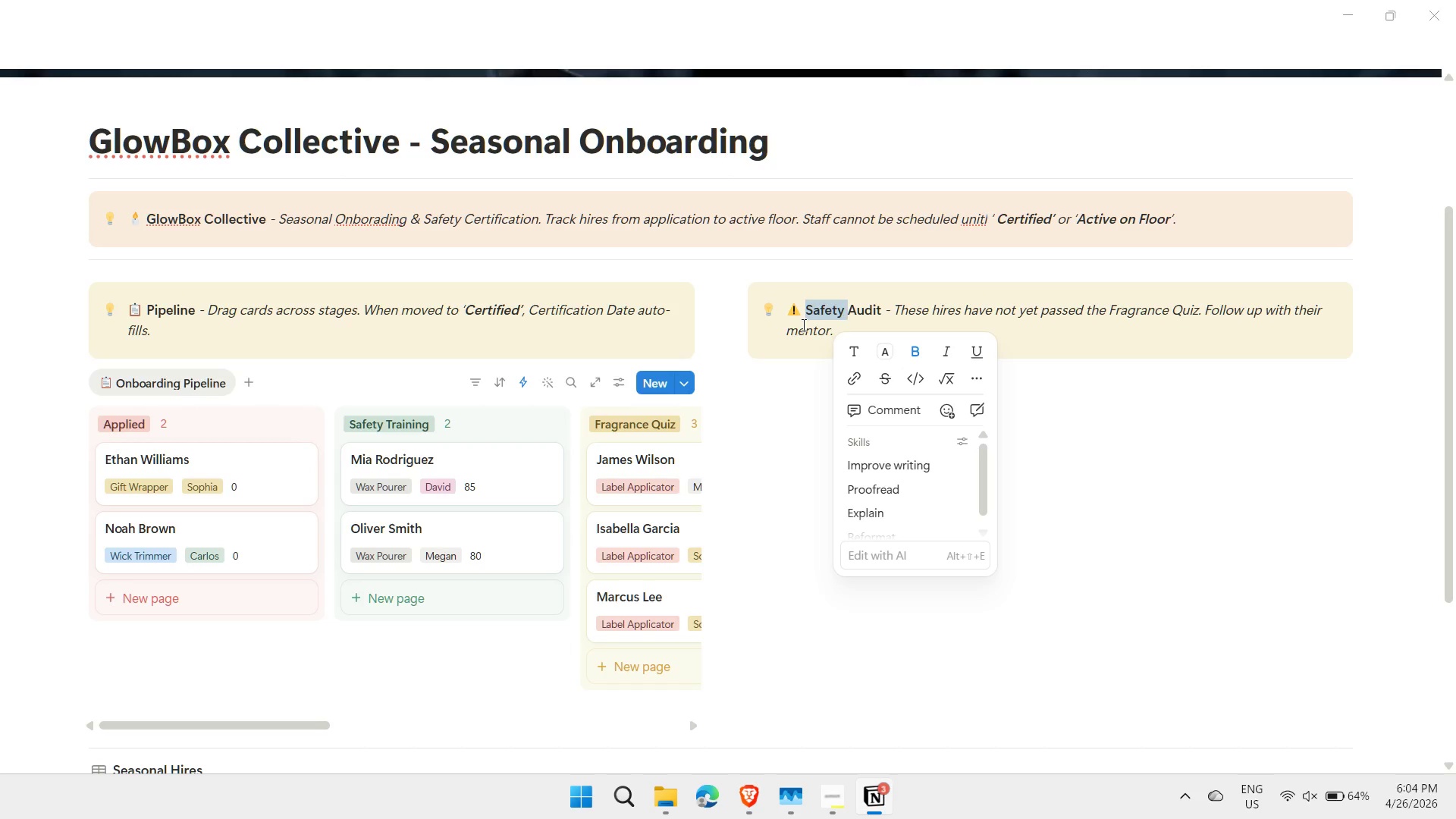 
key(Shift+ArrowRight)
 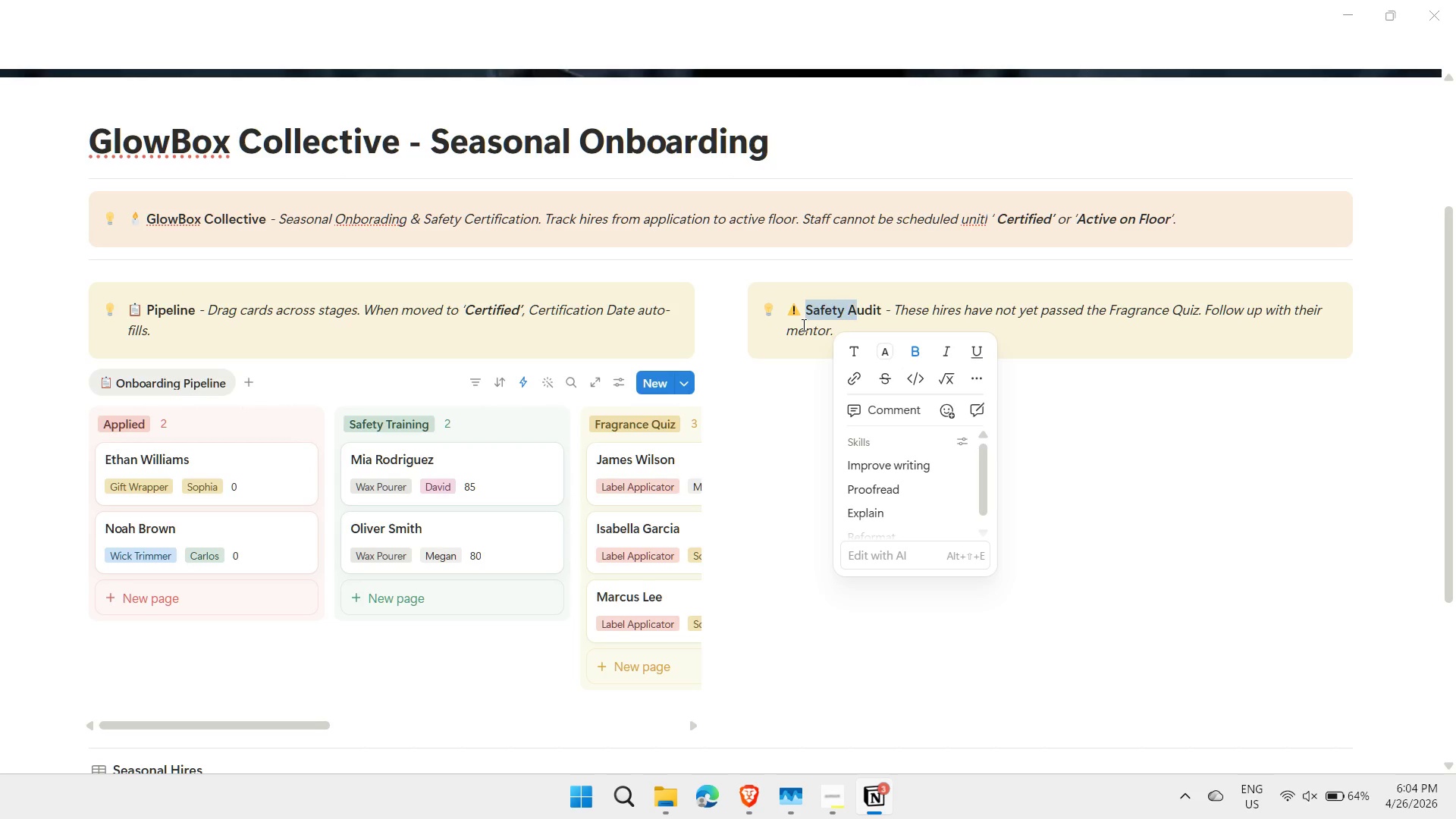 
key(Shift+ArrowRight)
 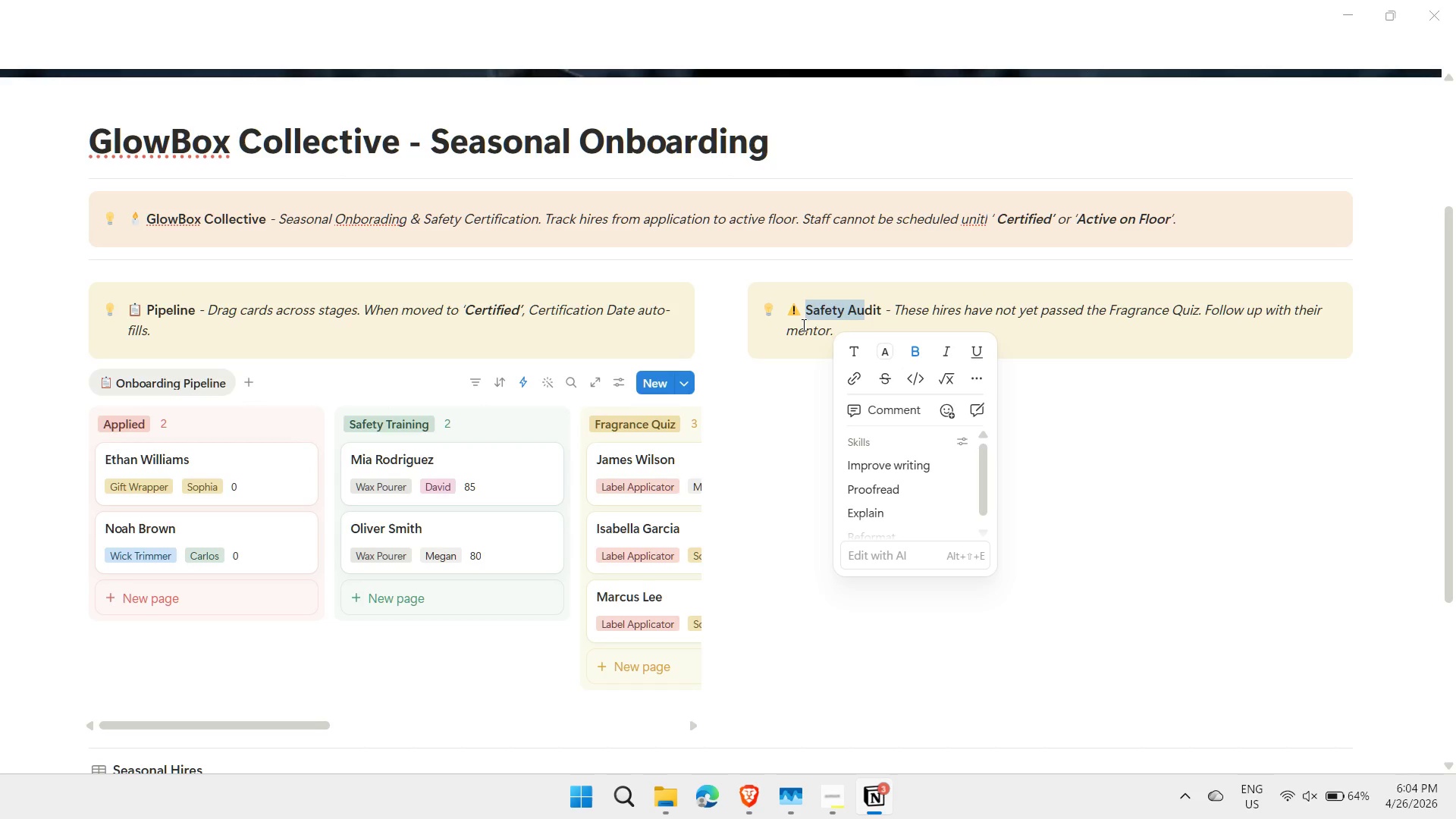 
key(Shift+ArrowRight)
 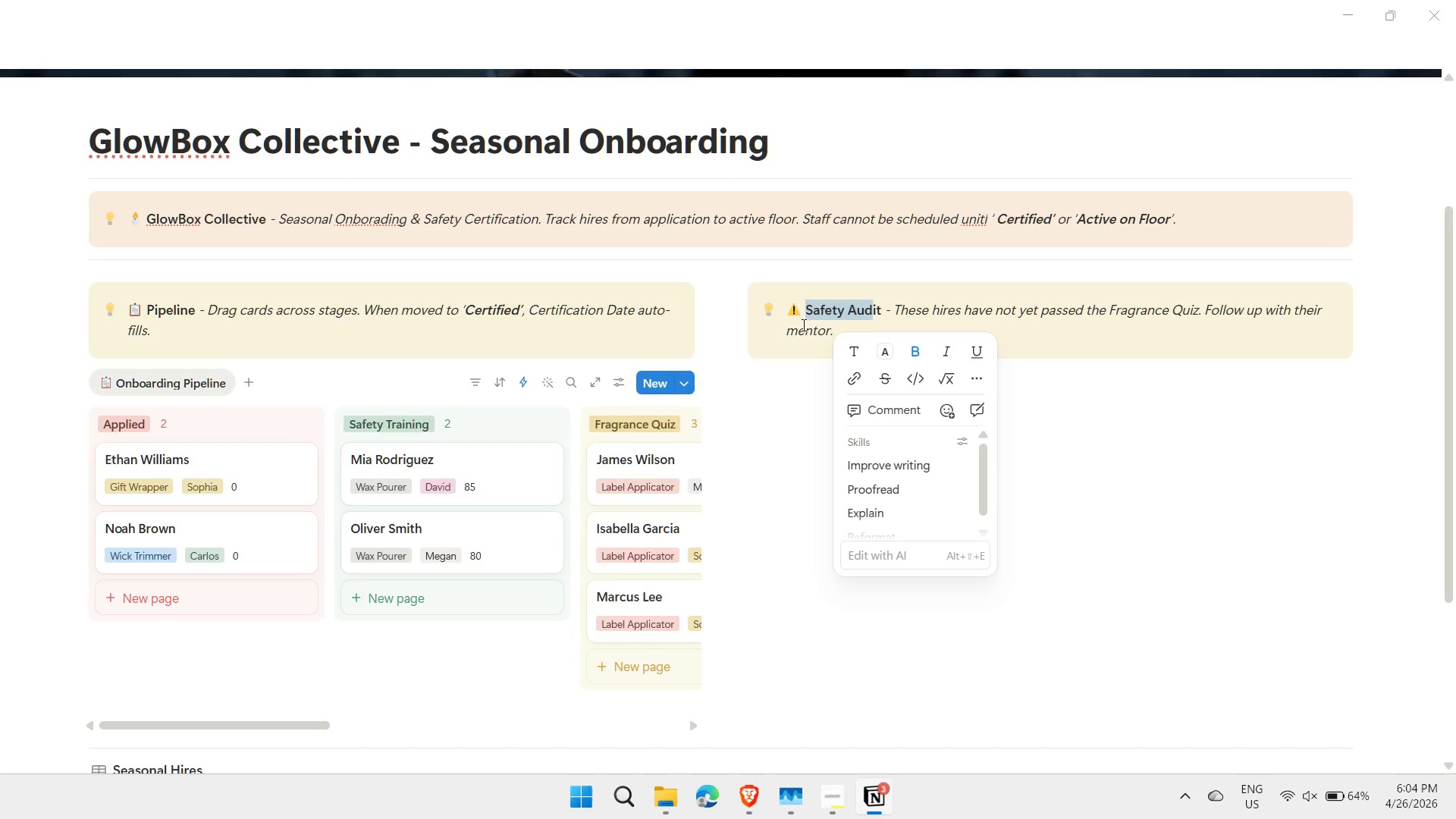 
key(Shift+ArrowRight)
 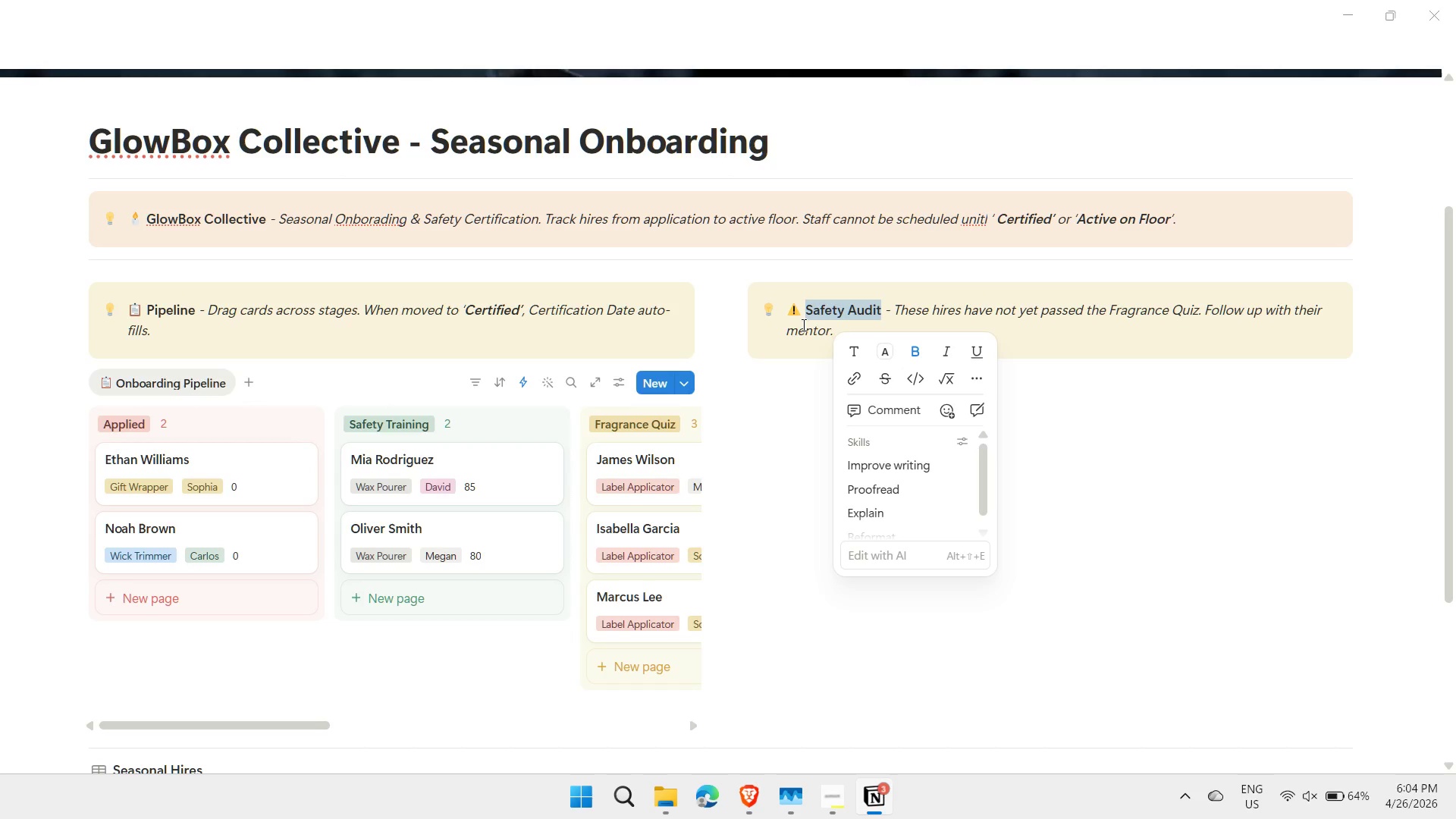 
key(Shift+ArrowRight)
 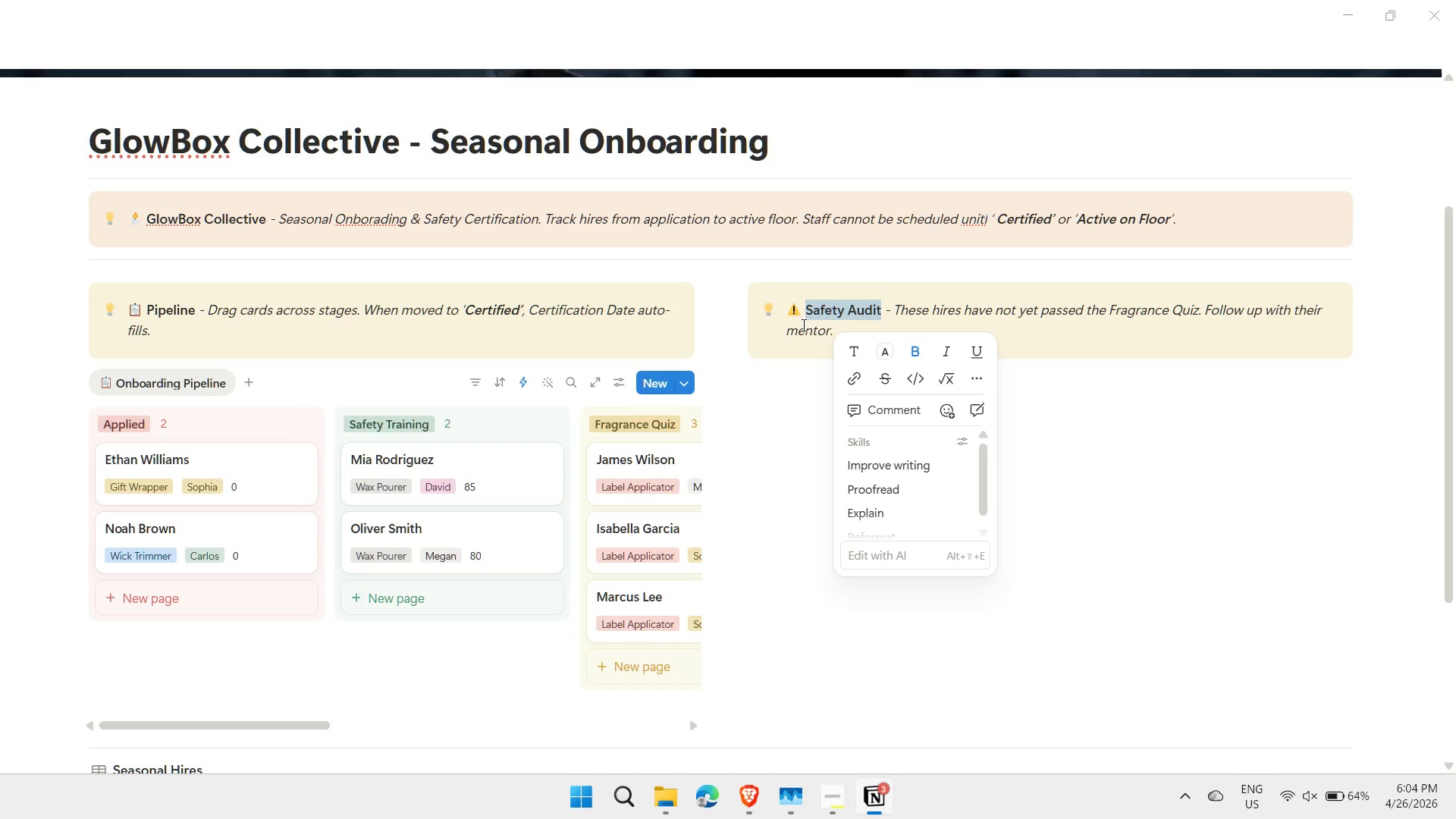 
type(At Risk)
 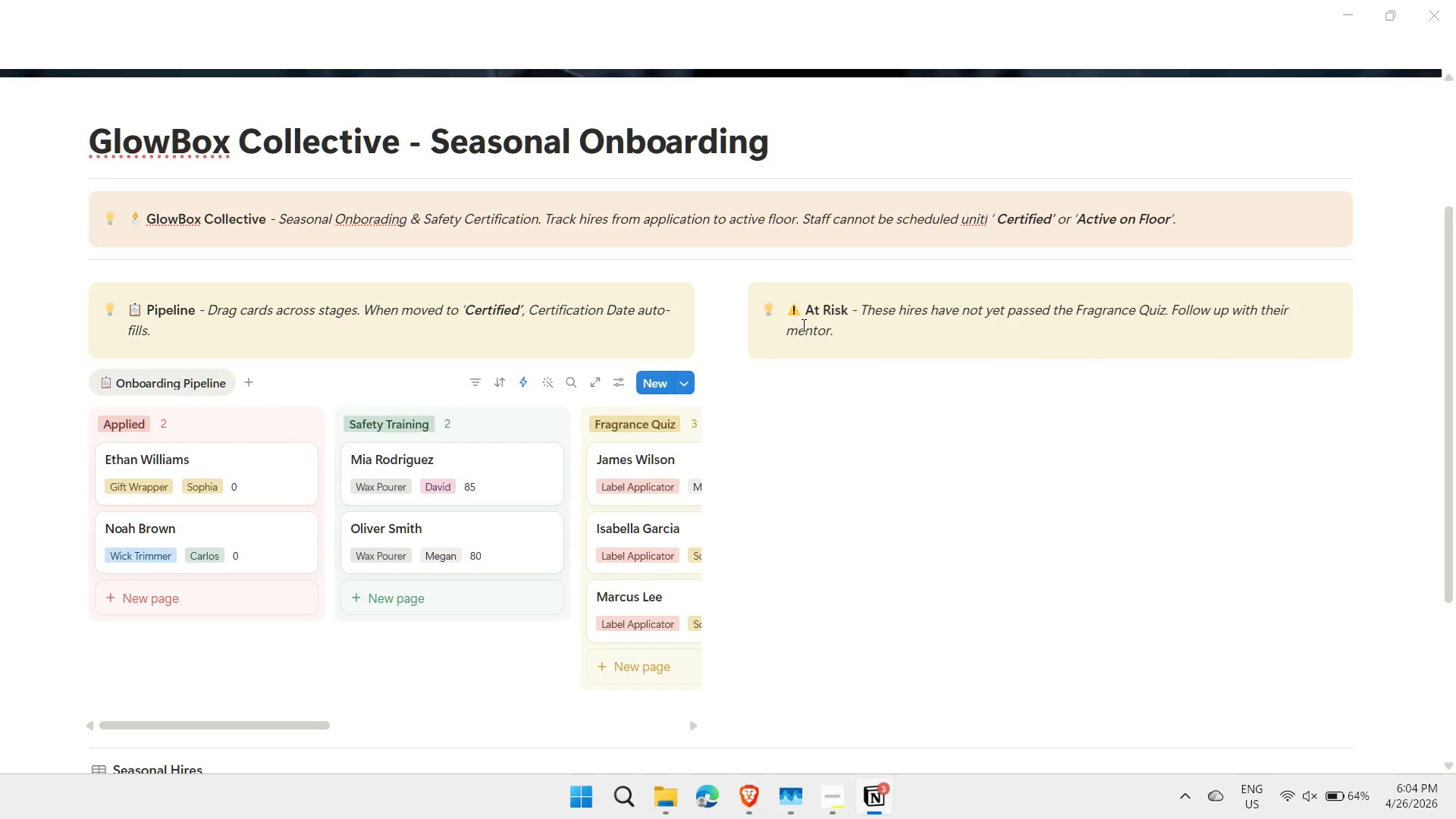 
key(ArrowLeft)
 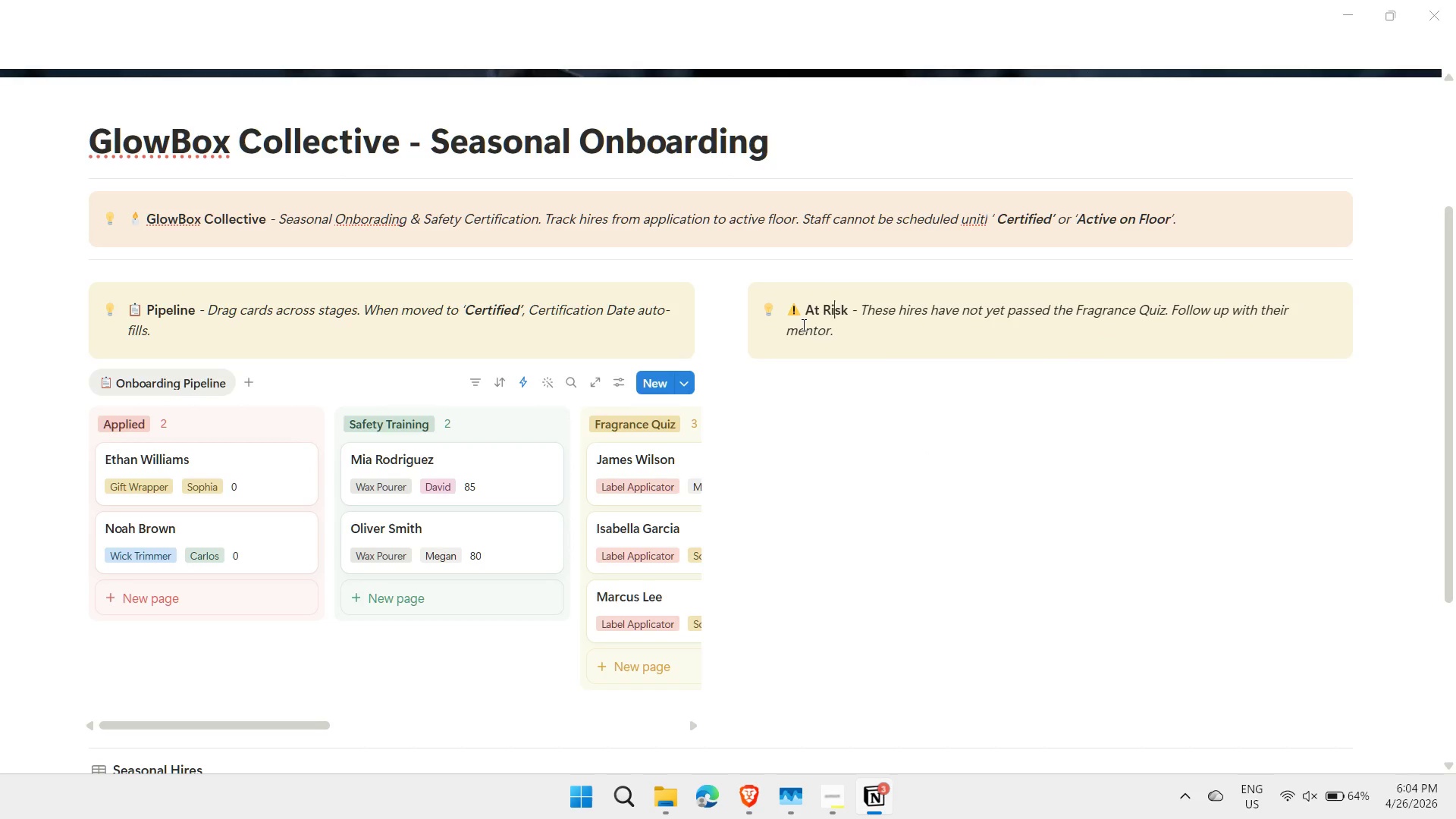 
key(ArrowLeft)
 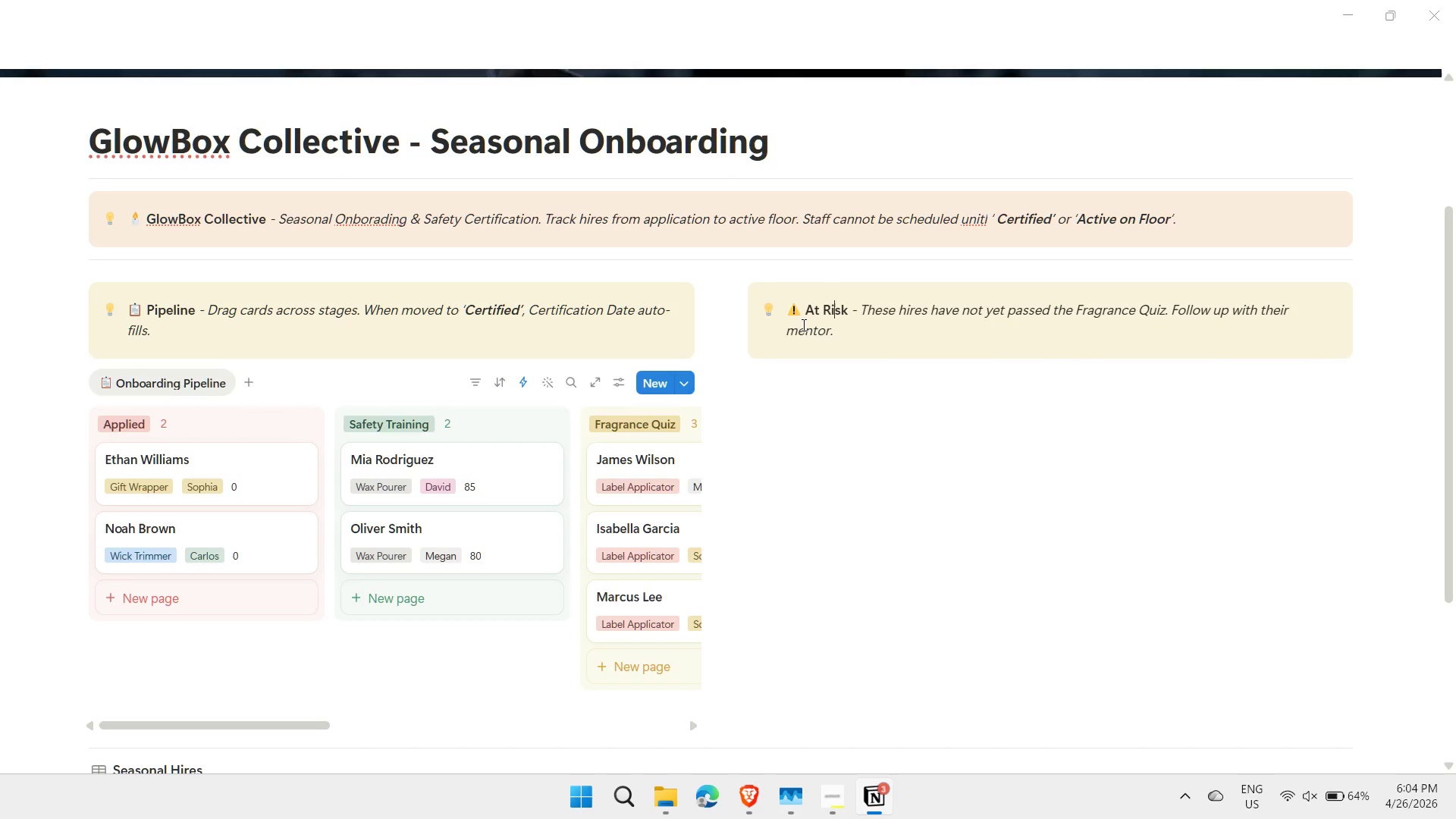 
key(ArrowLeft)
 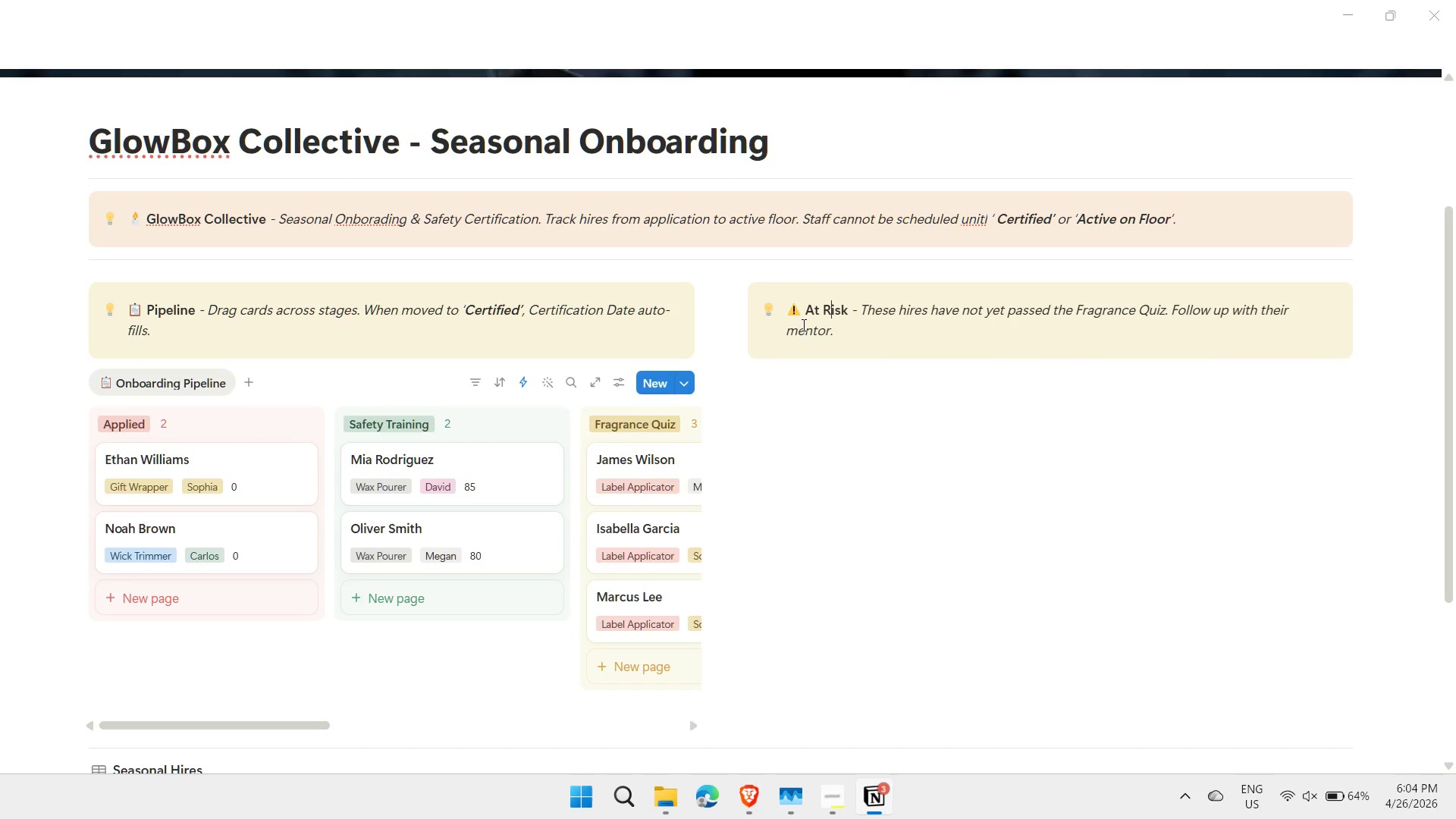 
key(ArrowLeft)
 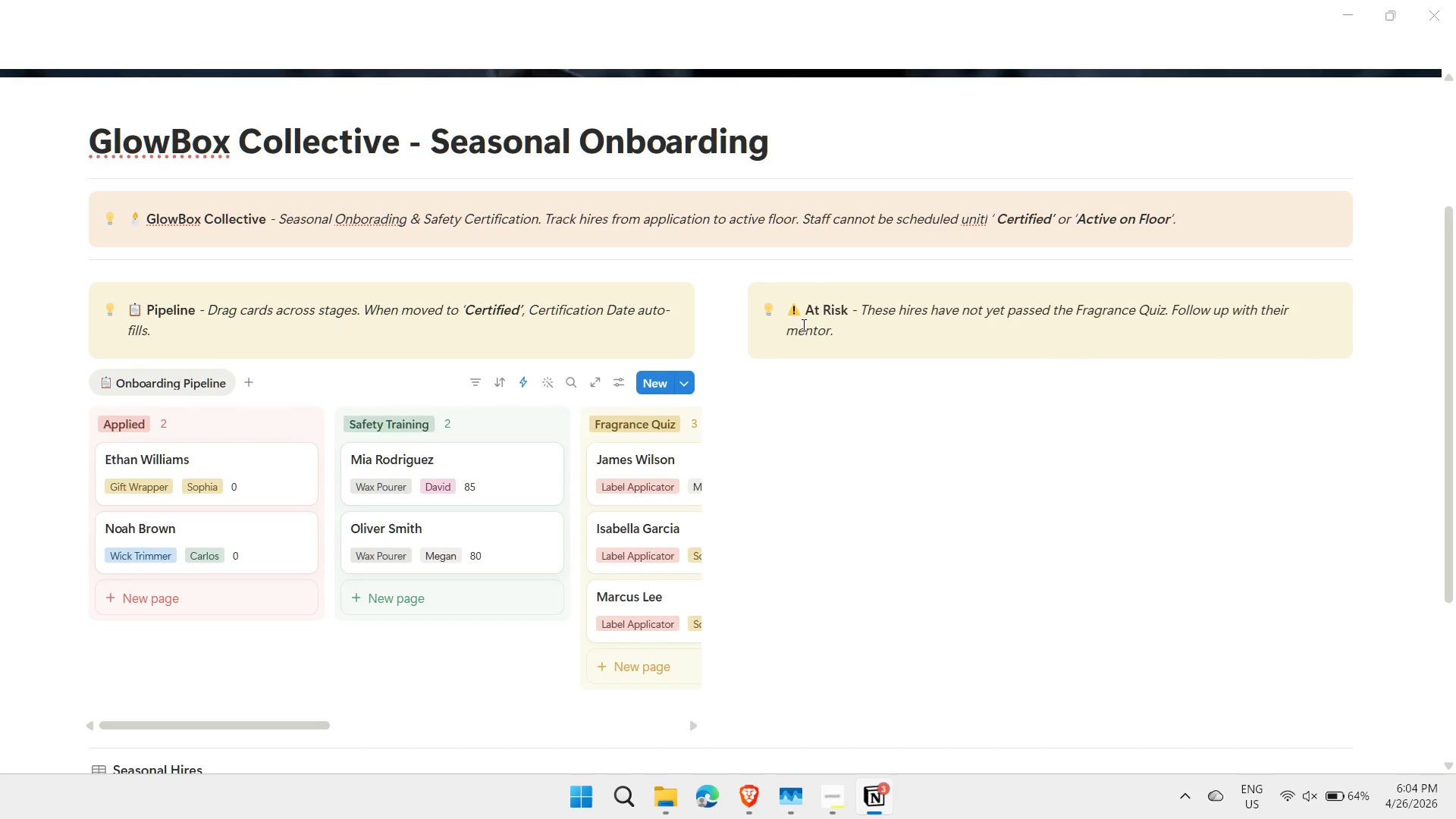 
key(Backspace)
 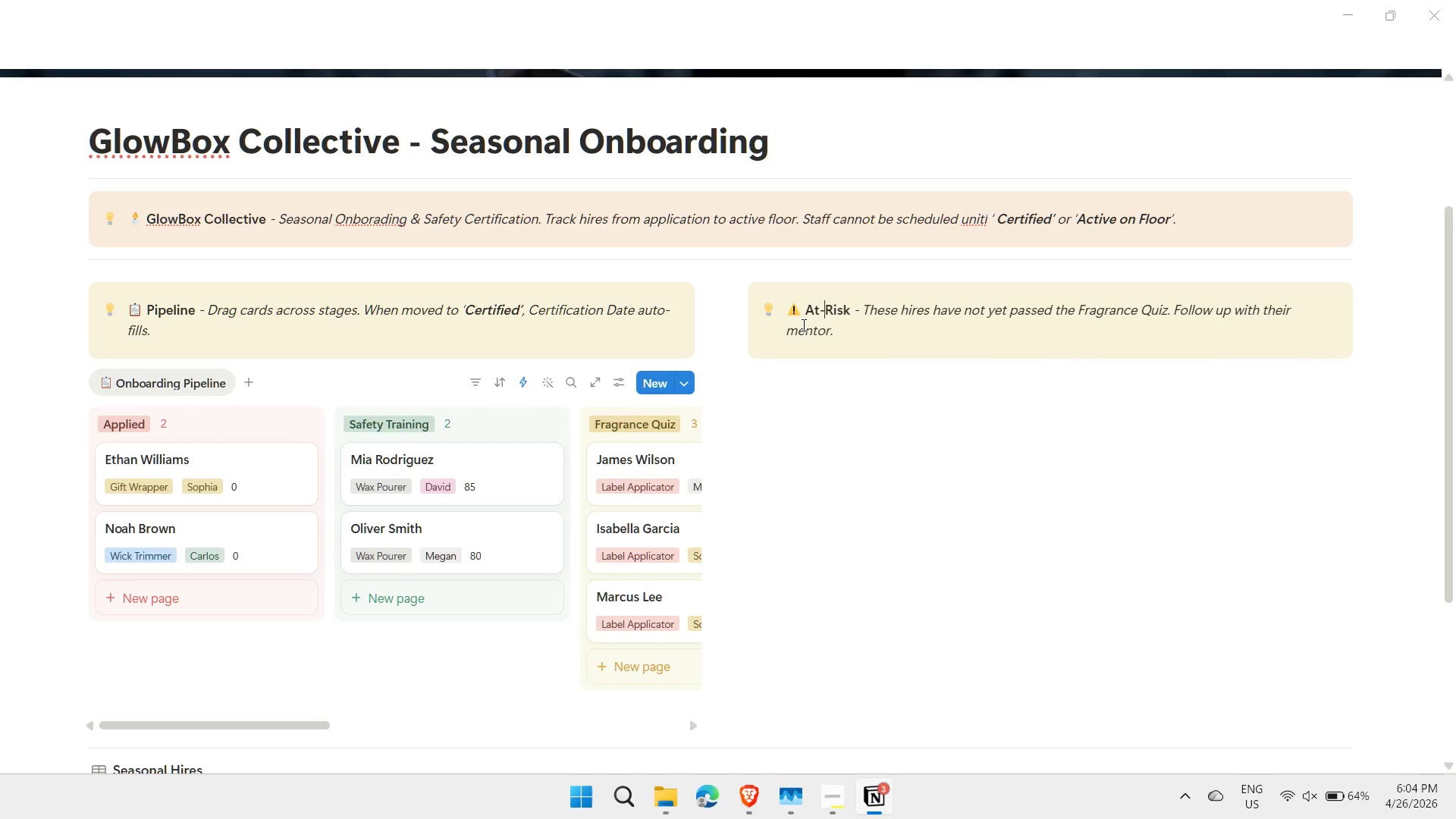 
key(Minus)
 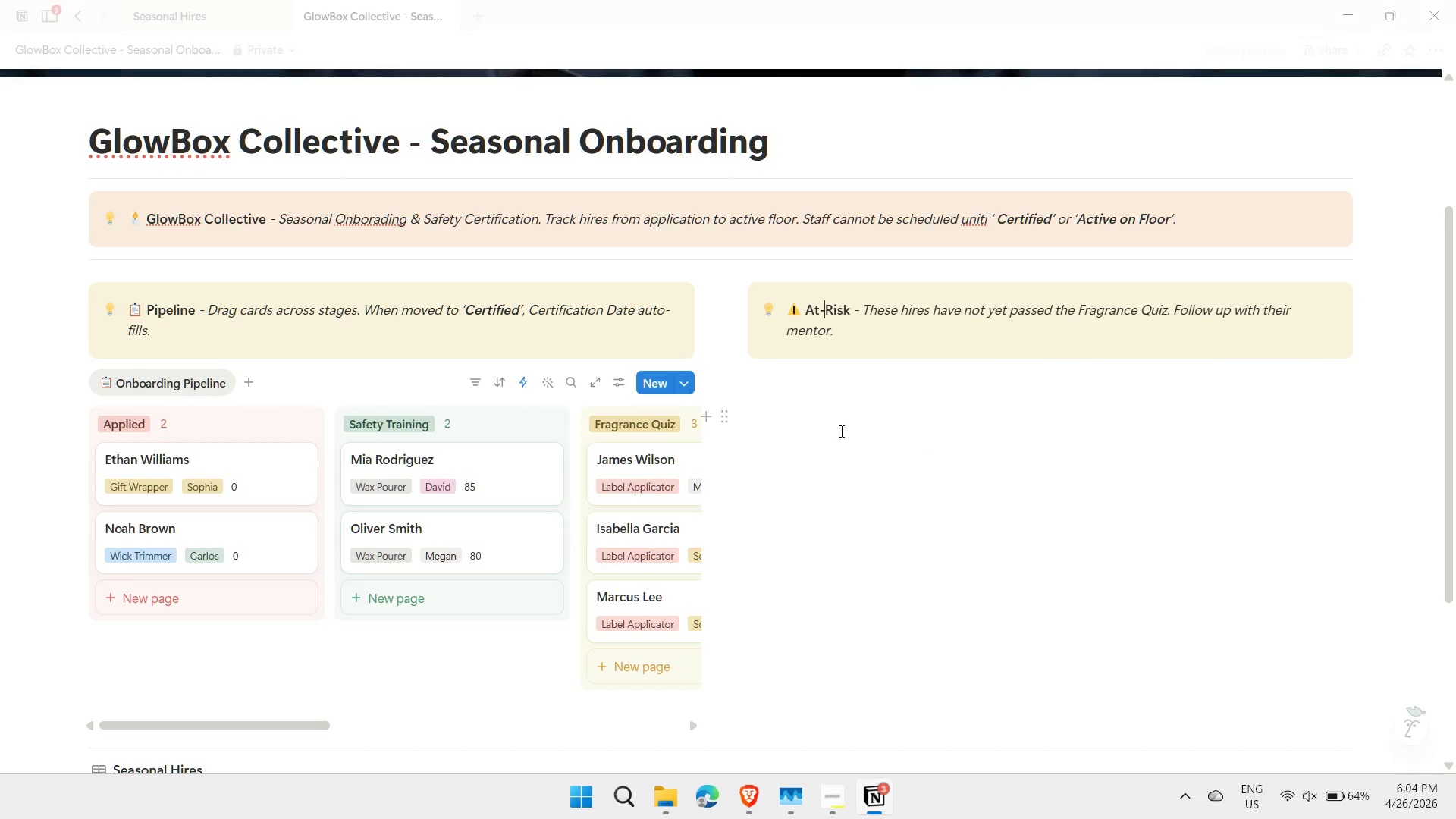 
left_click([830, 397])
 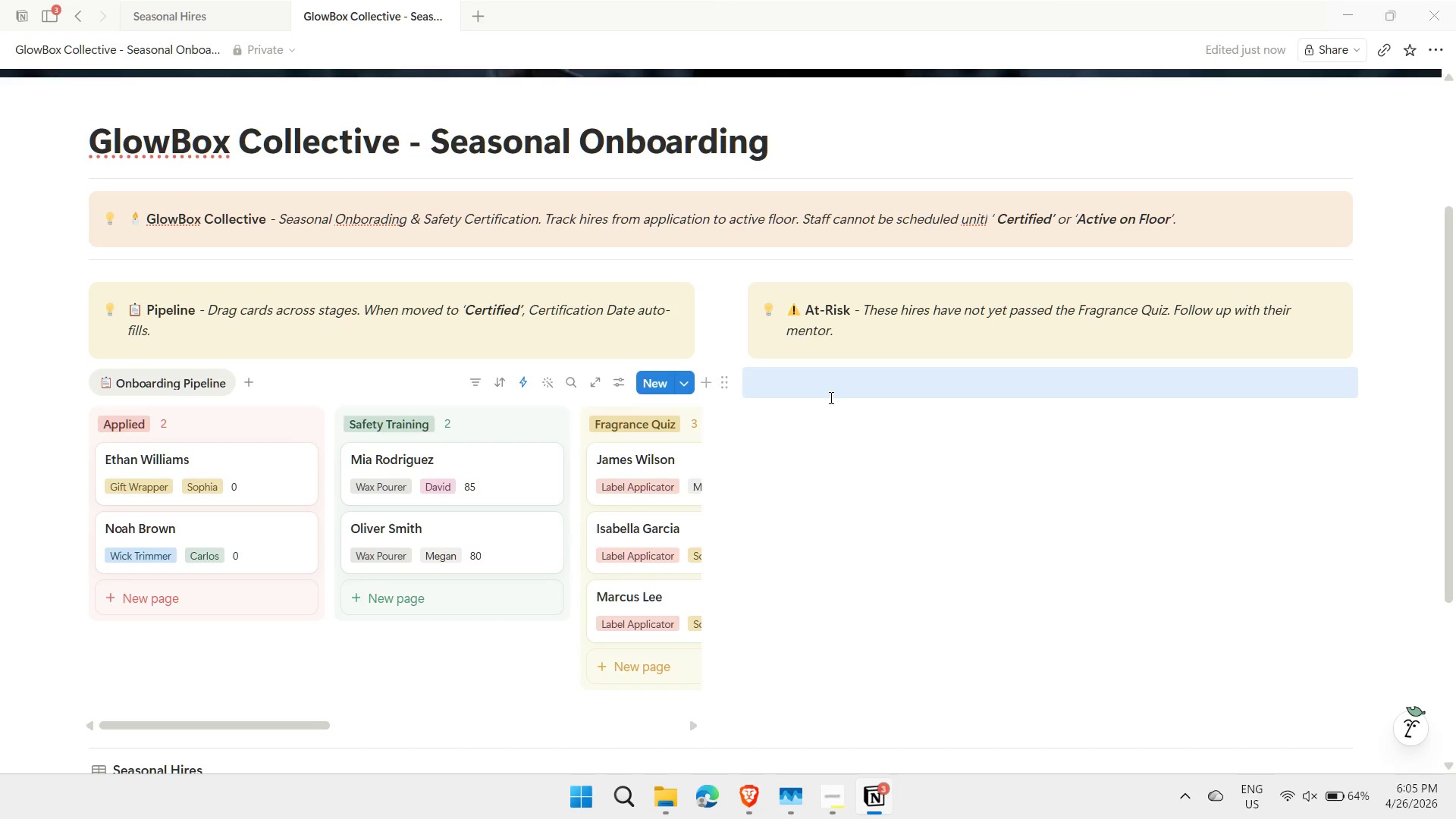 
key(Slash)
 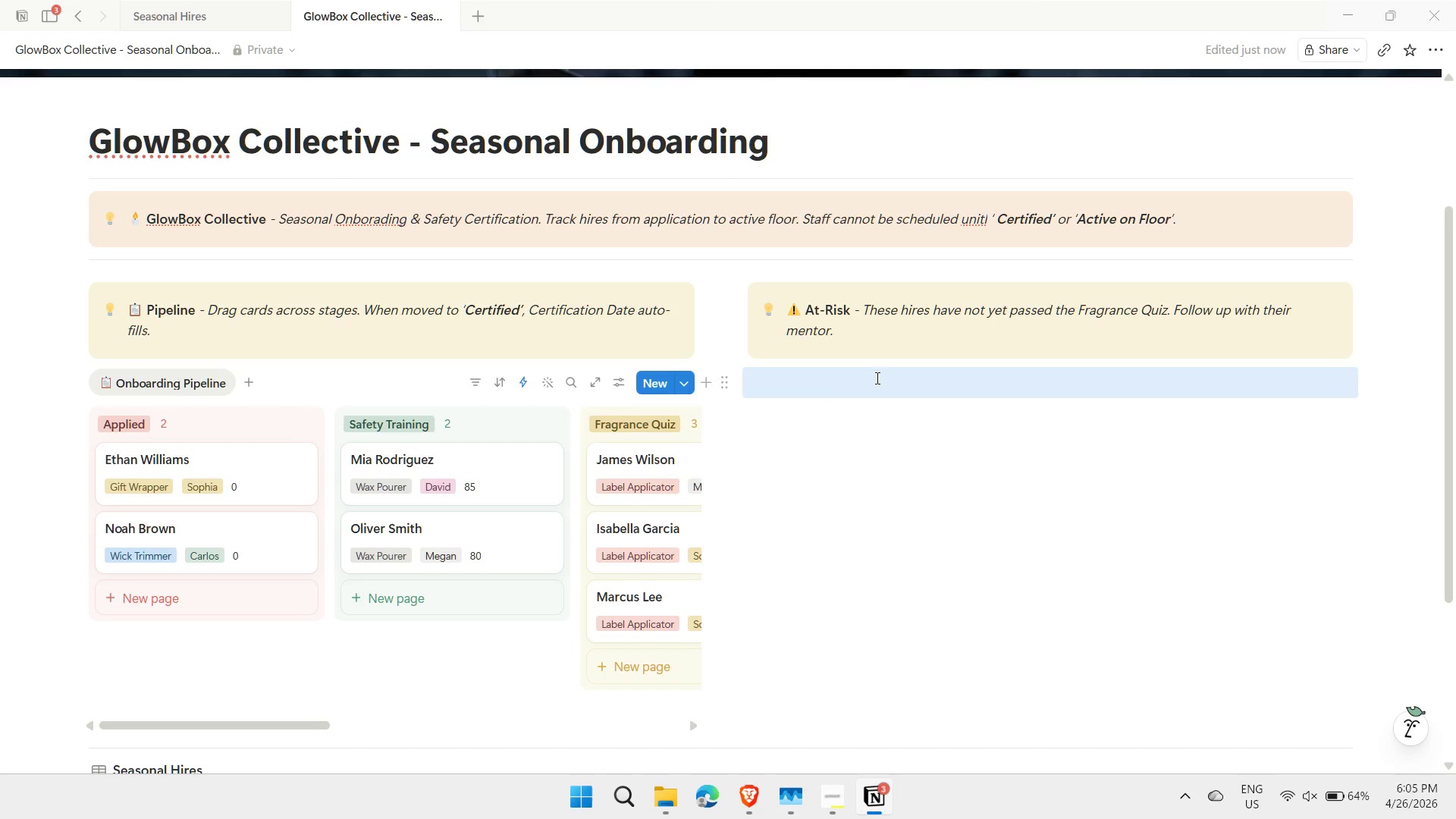 
left_click([876, 378])
 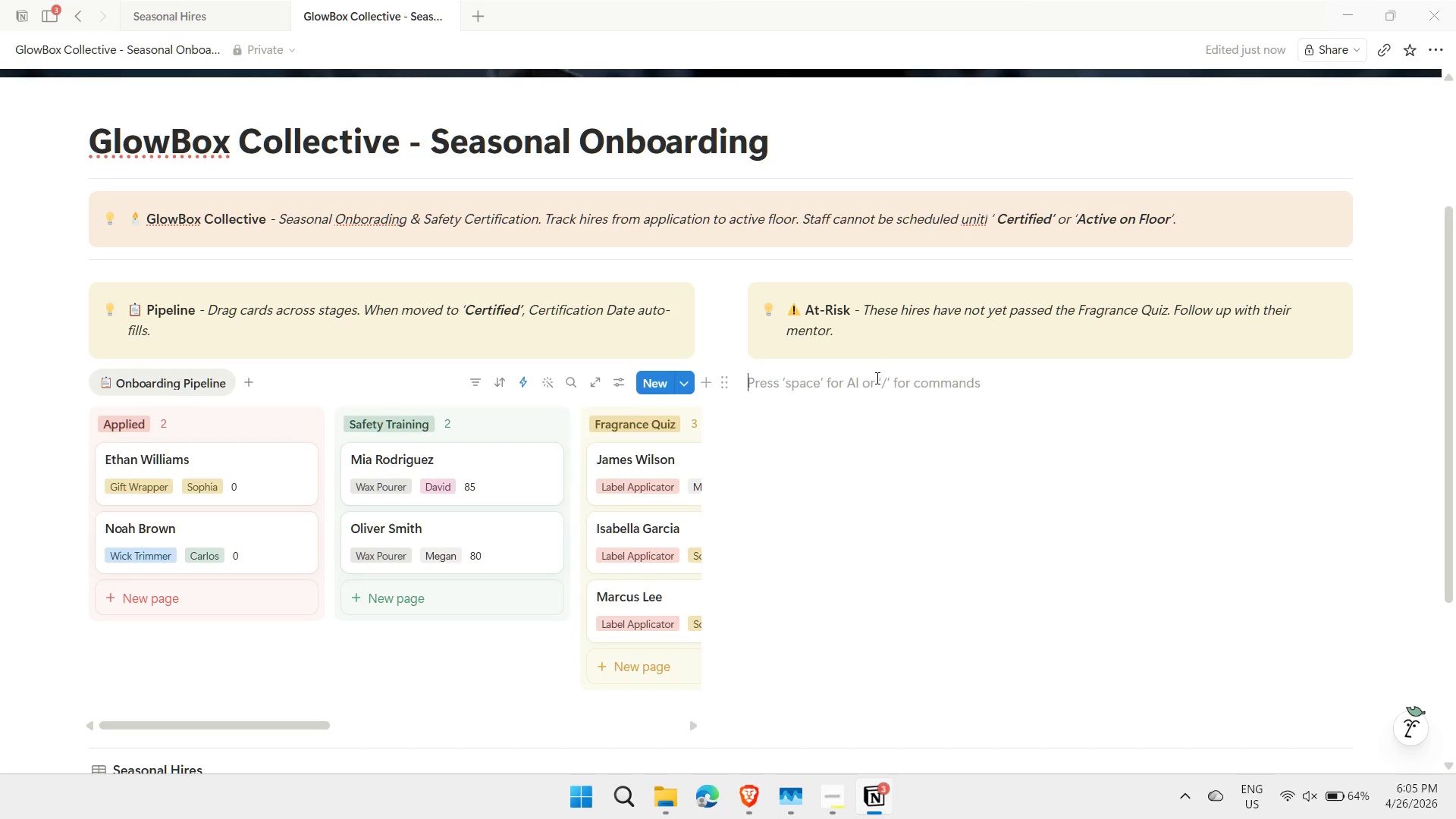 
type(/linked)
 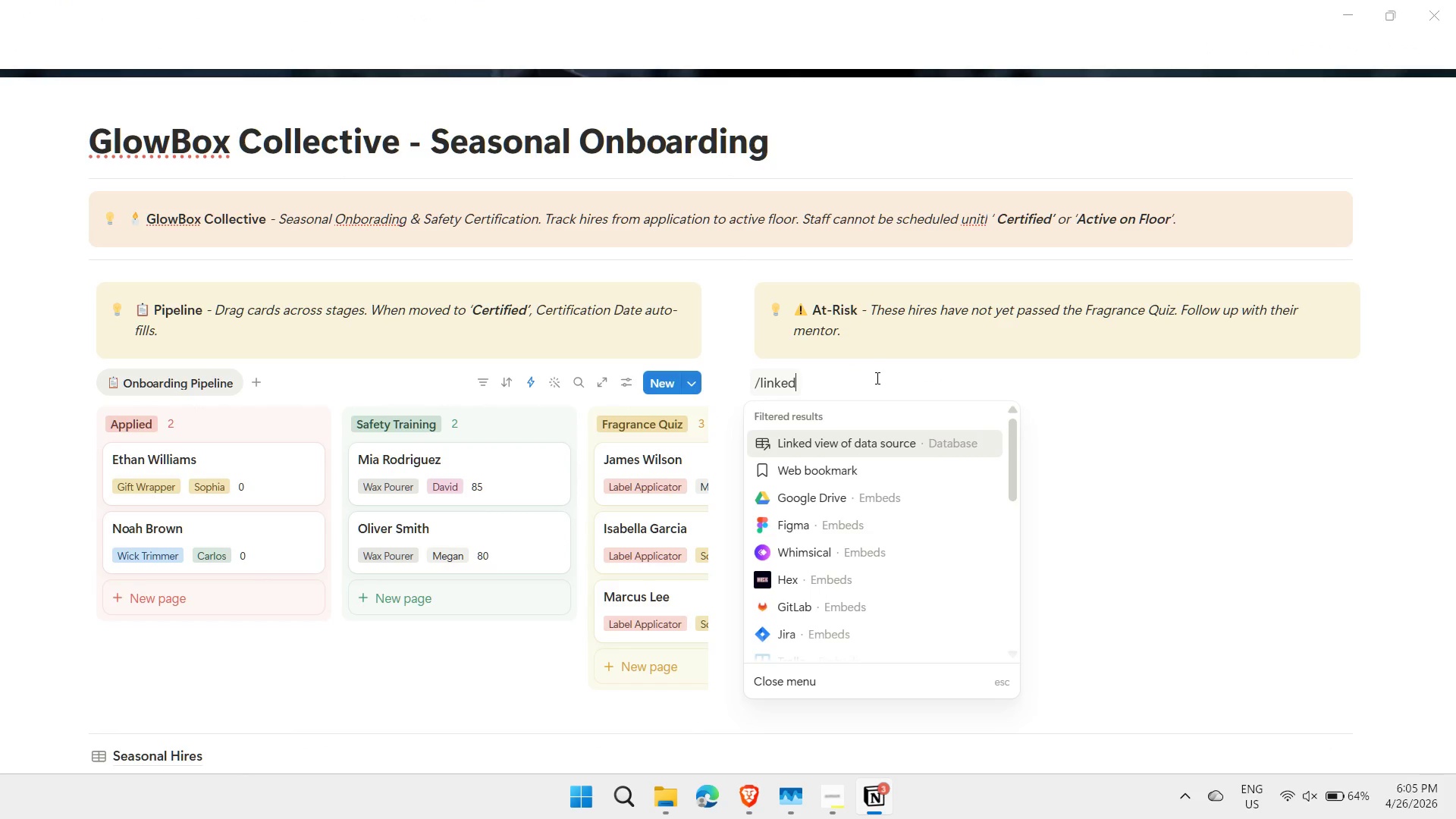 
key(Enter)
 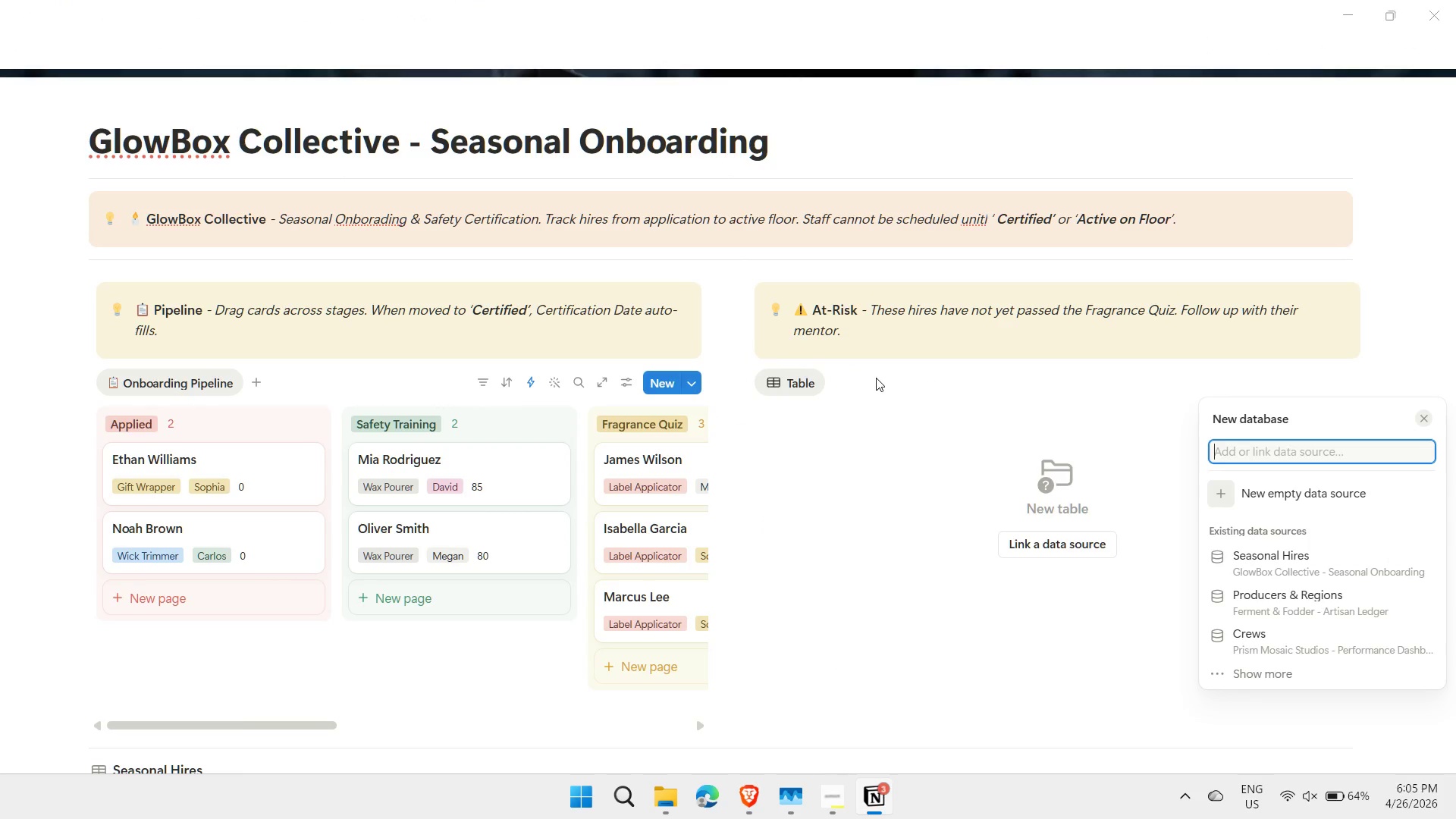 
key(ArrowDown)
 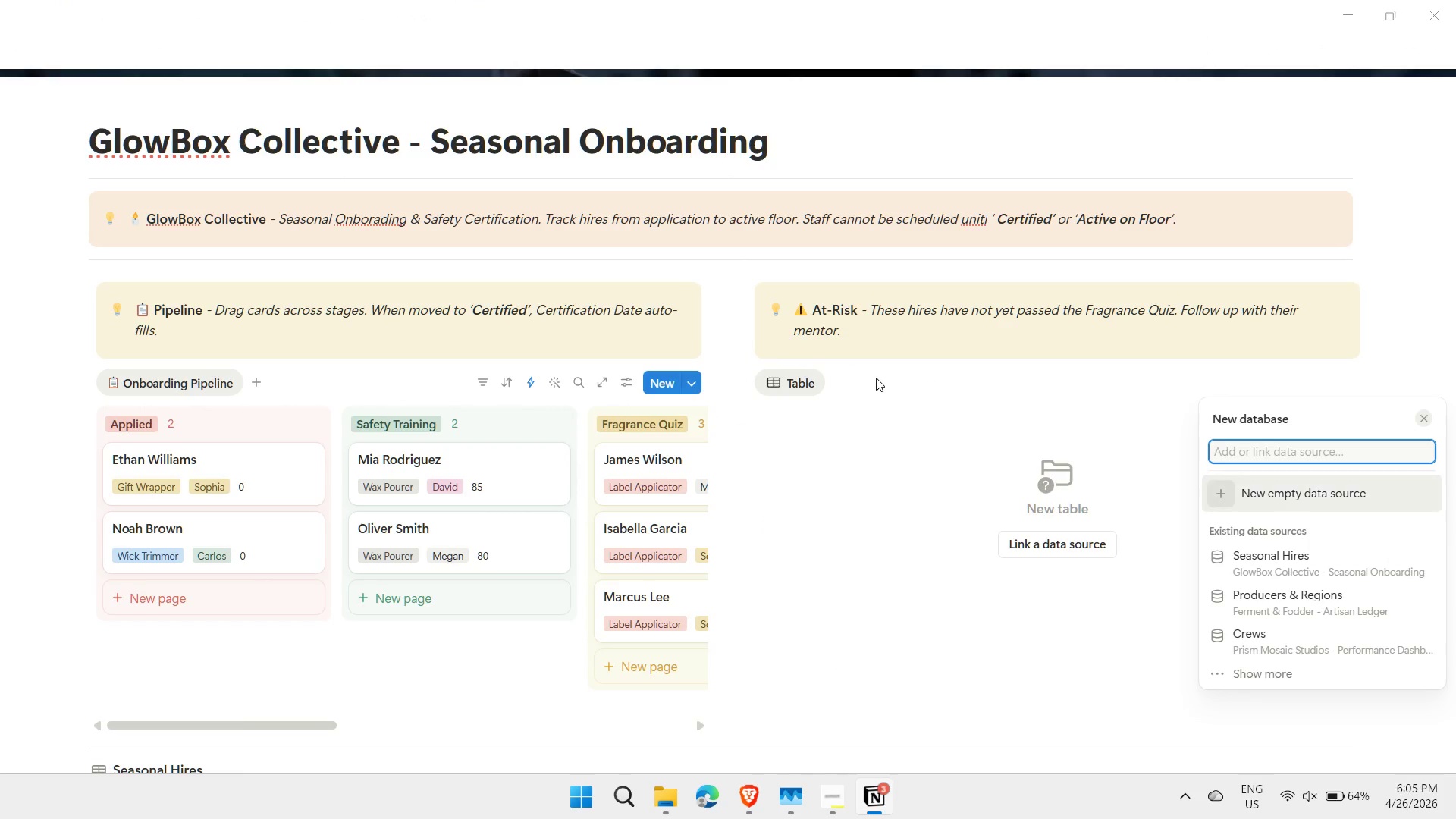 
key(ArrowDown)
 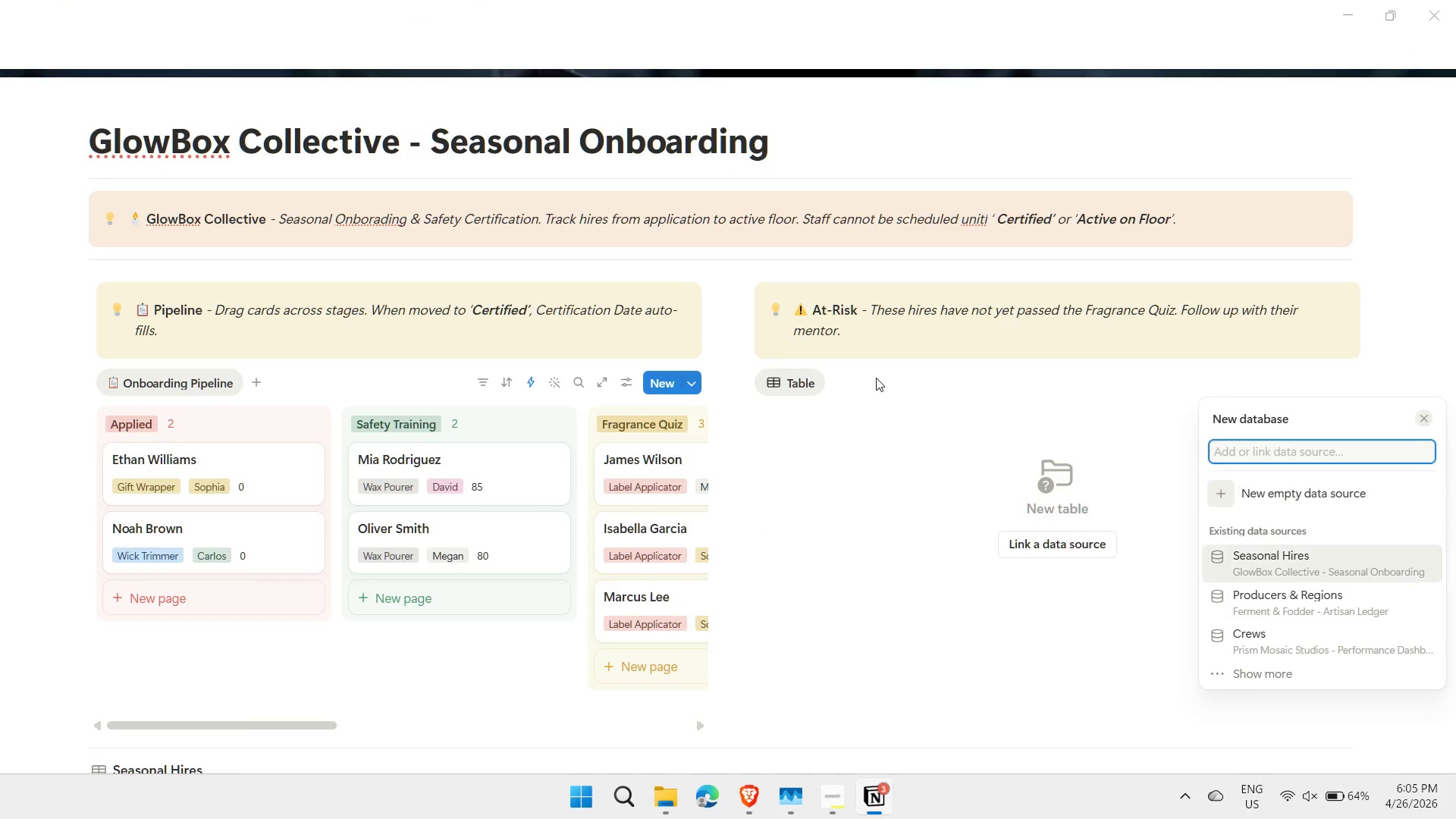 
key(ArrowDown)
 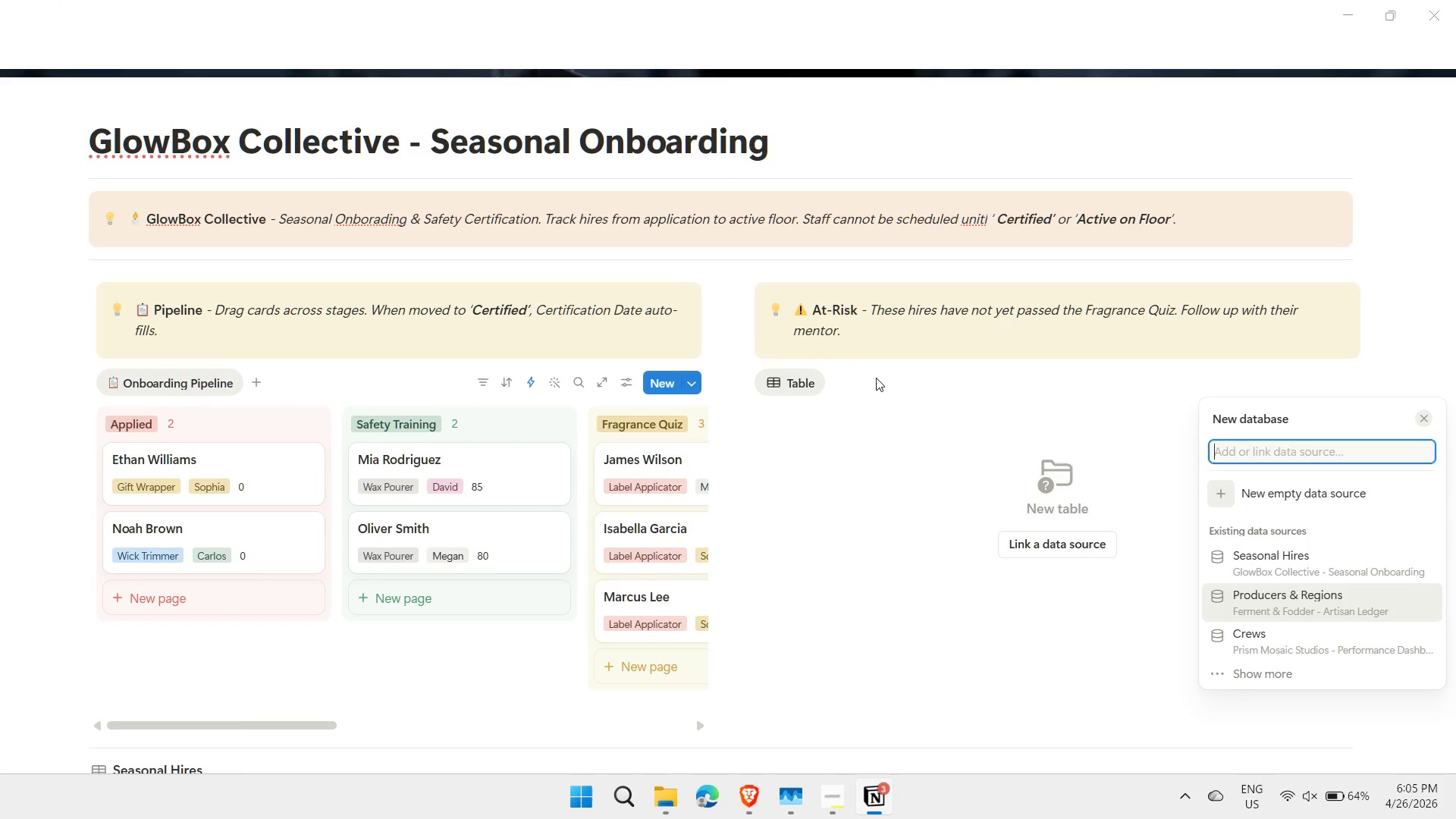 
key(ArrowUp)
 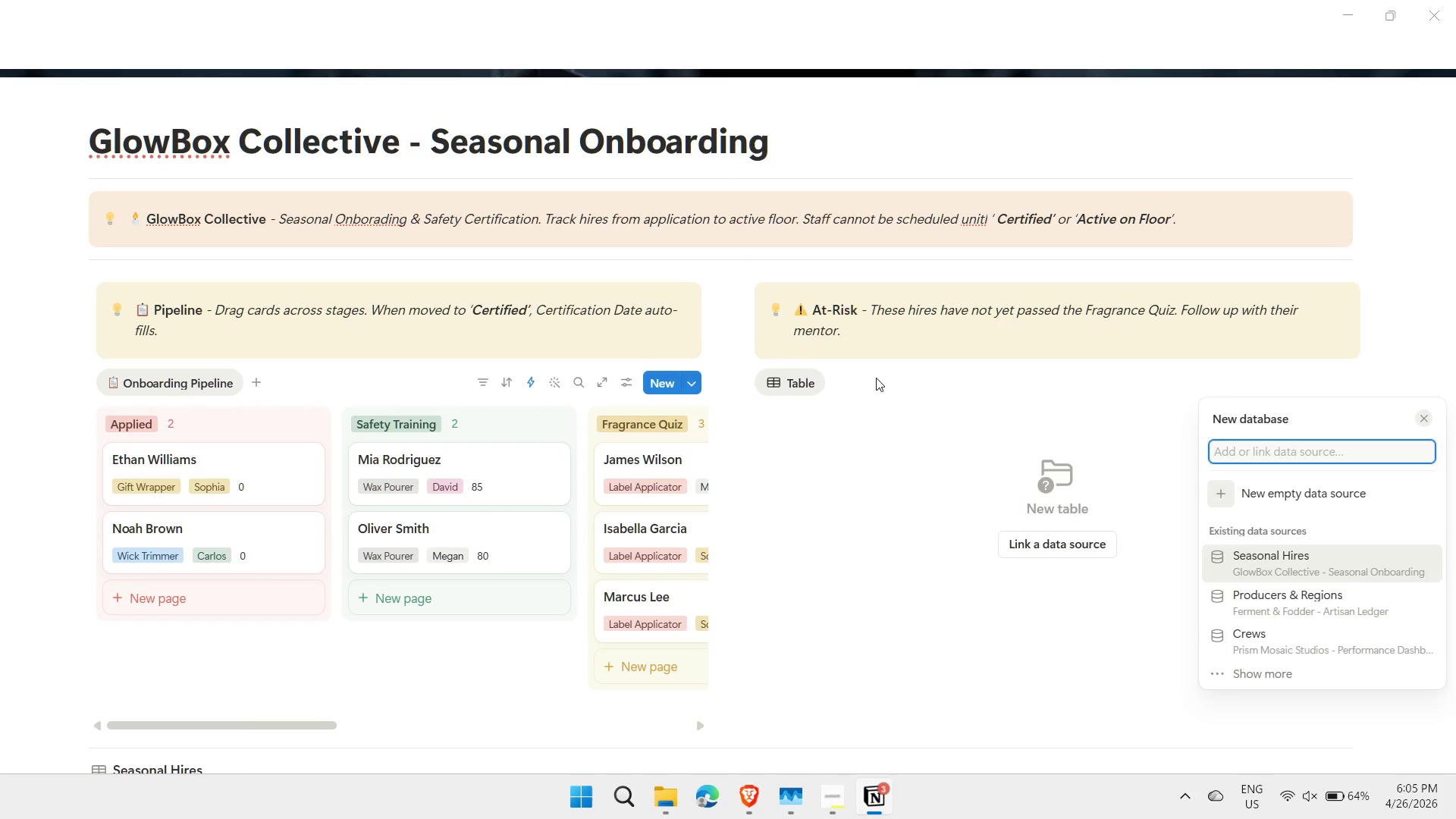 
key(Enter)
 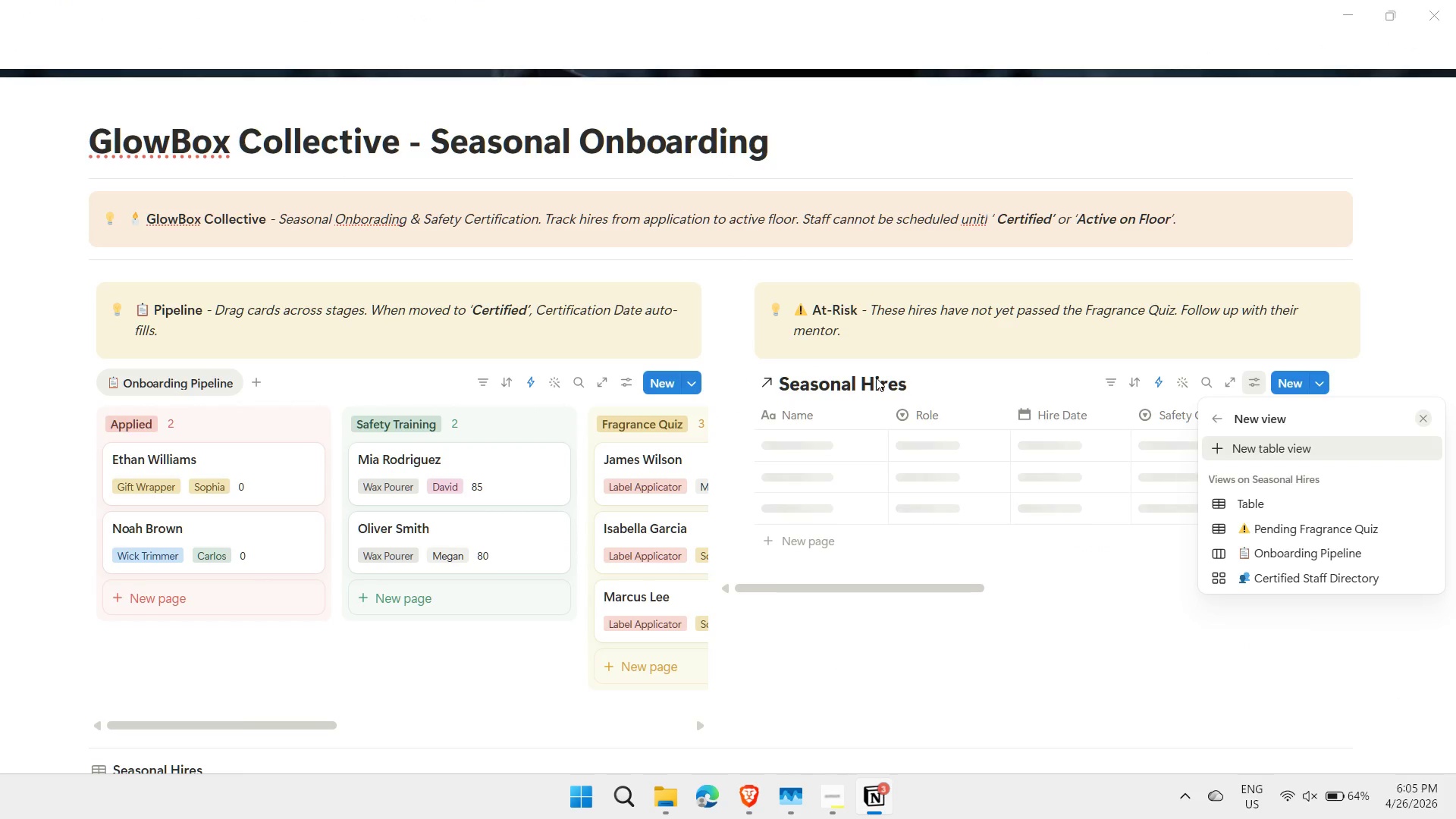 
key(ArrowDown)
 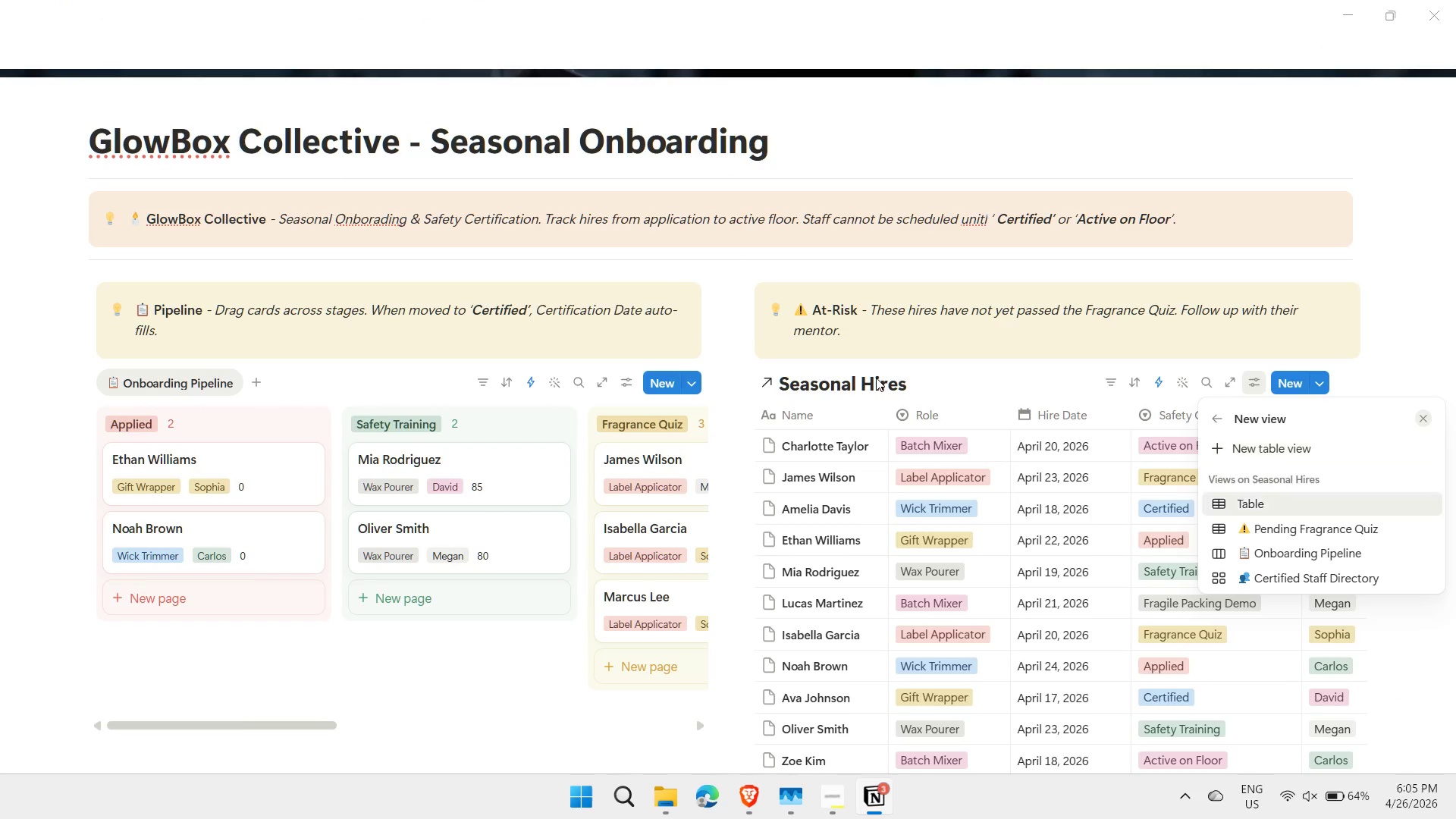 
key(ArrowDown)
 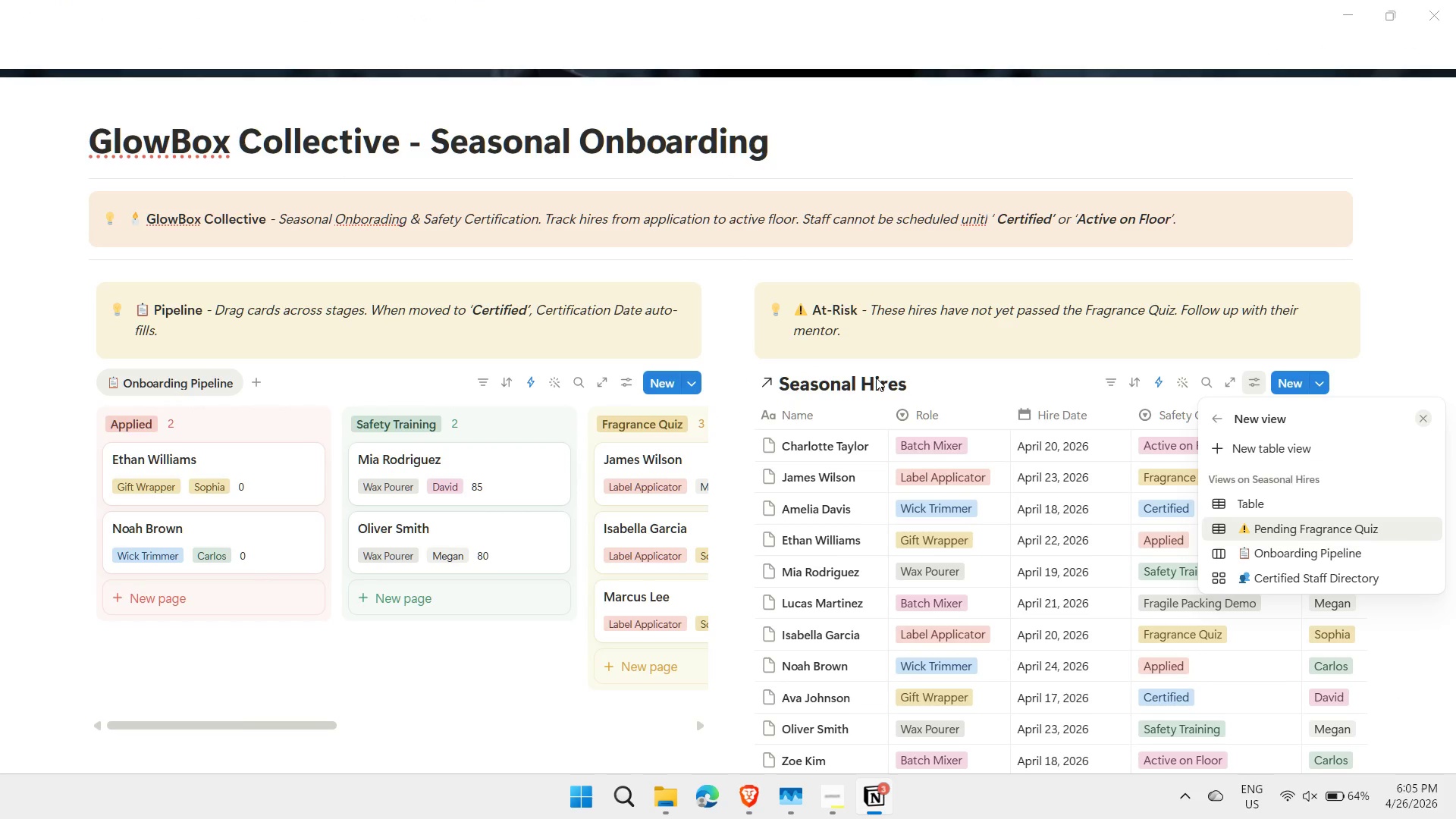 
key(ArrowDown)
 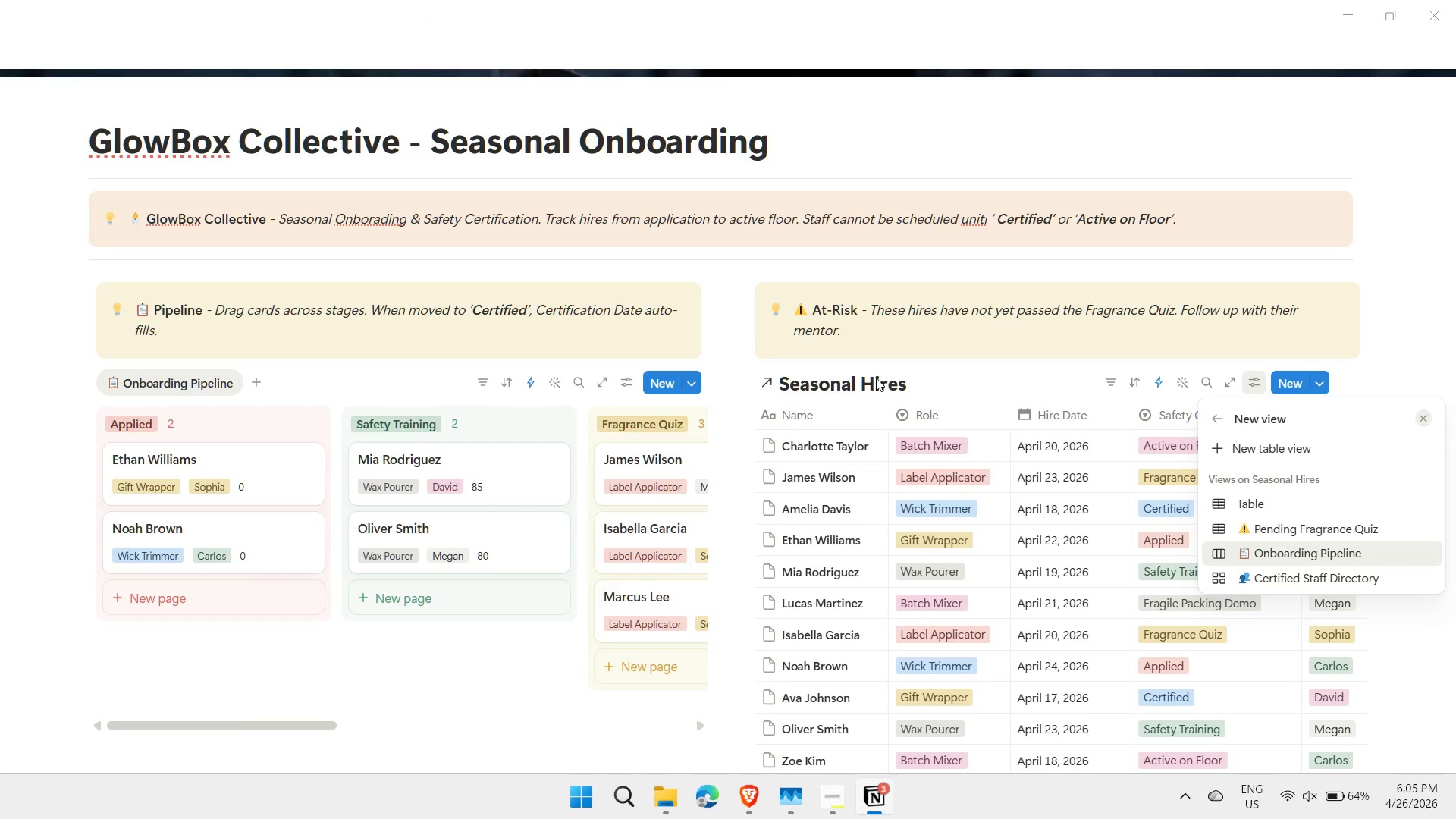 
key(ArrowUp)
 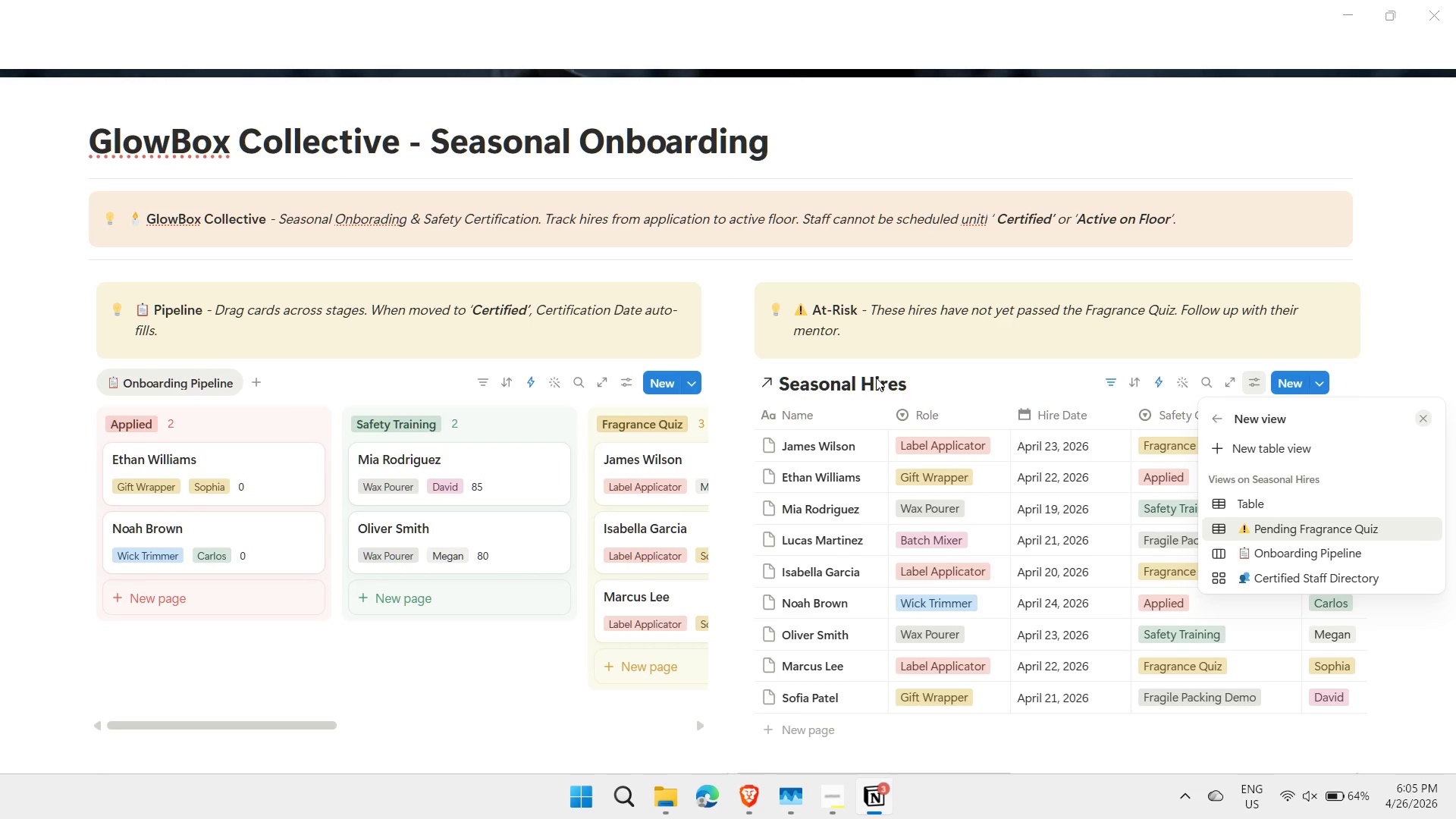 
key(Enter)
 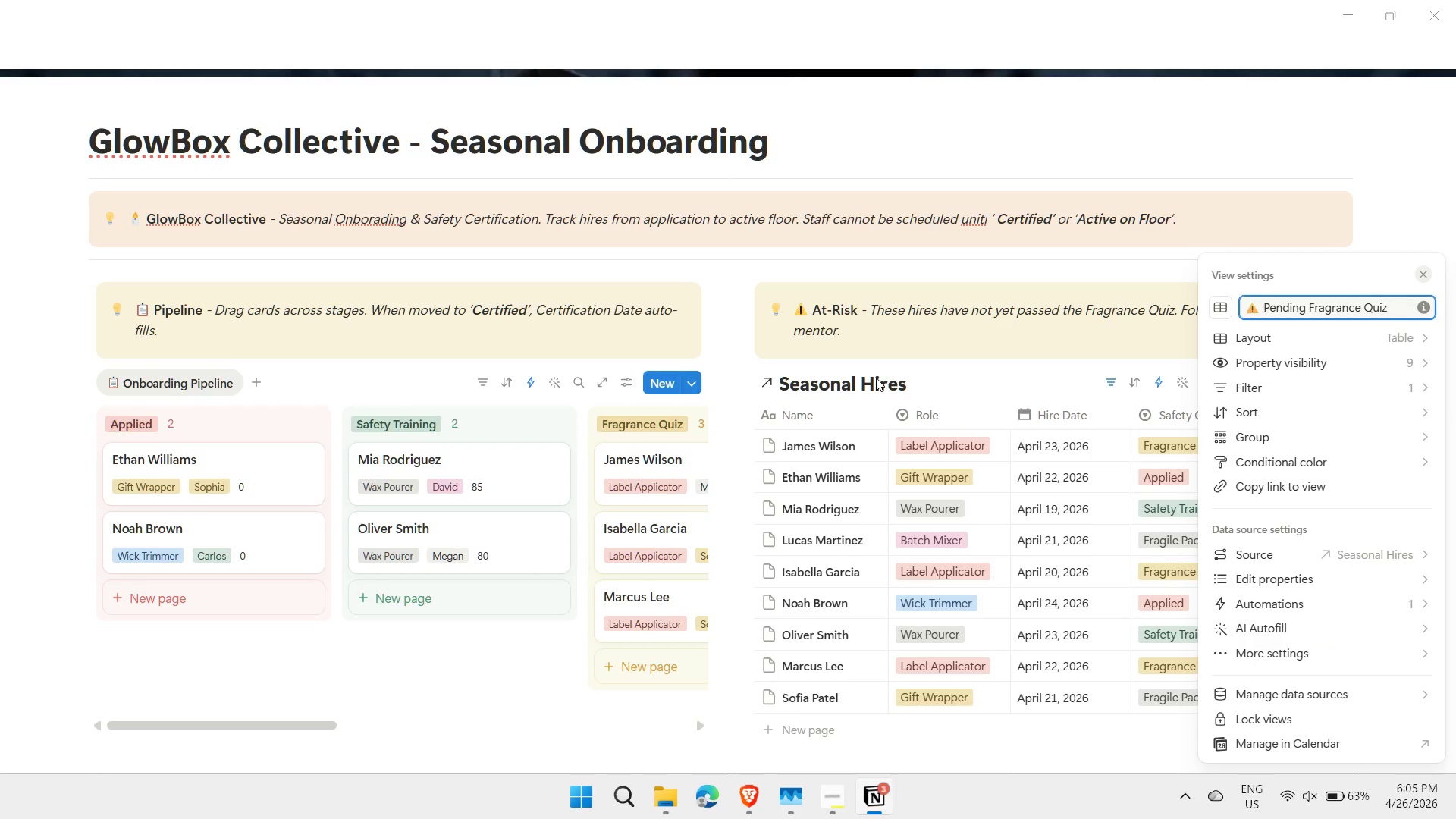 
left_click([931, 384])
 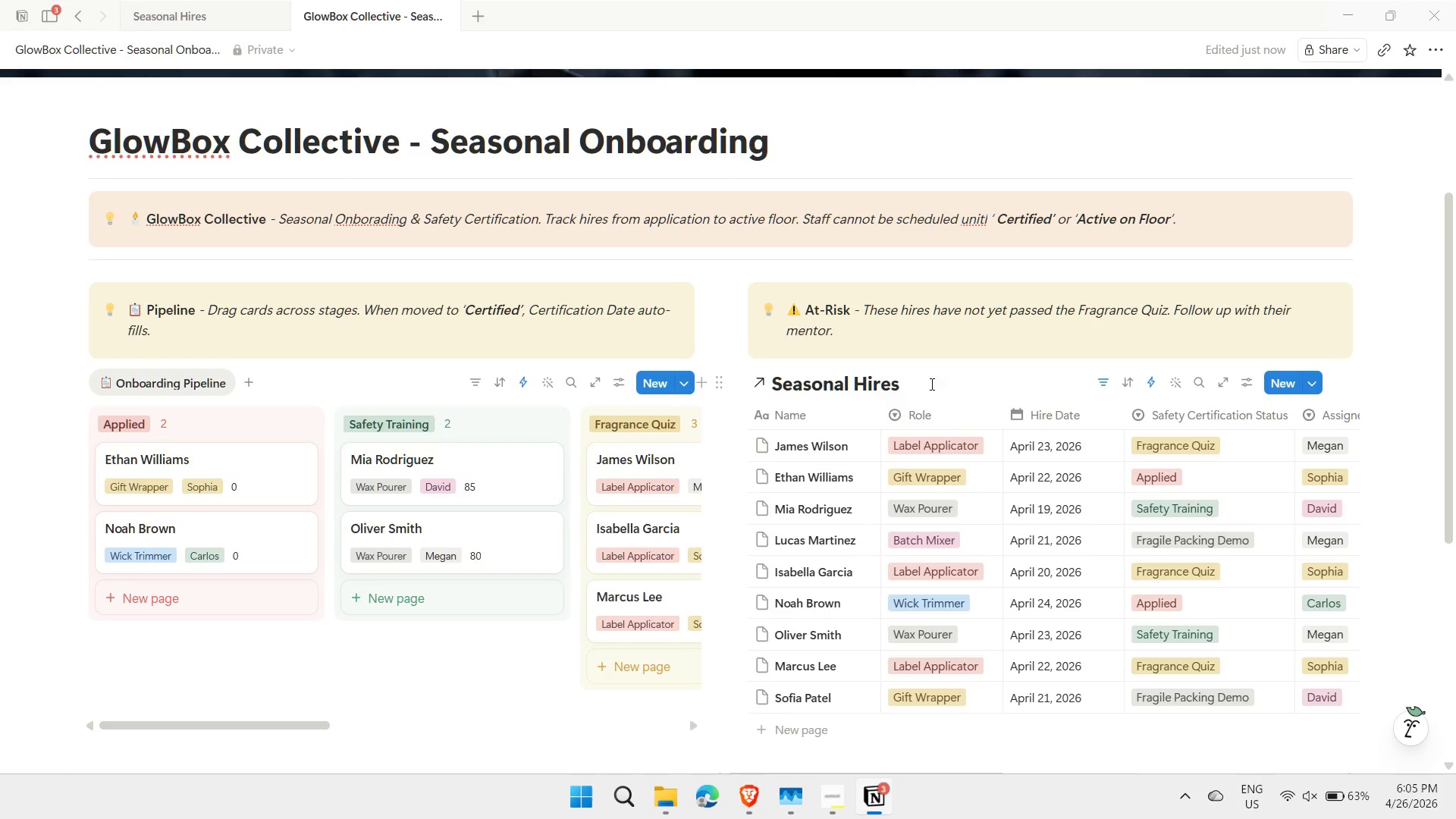 
left_click([949, 380])
 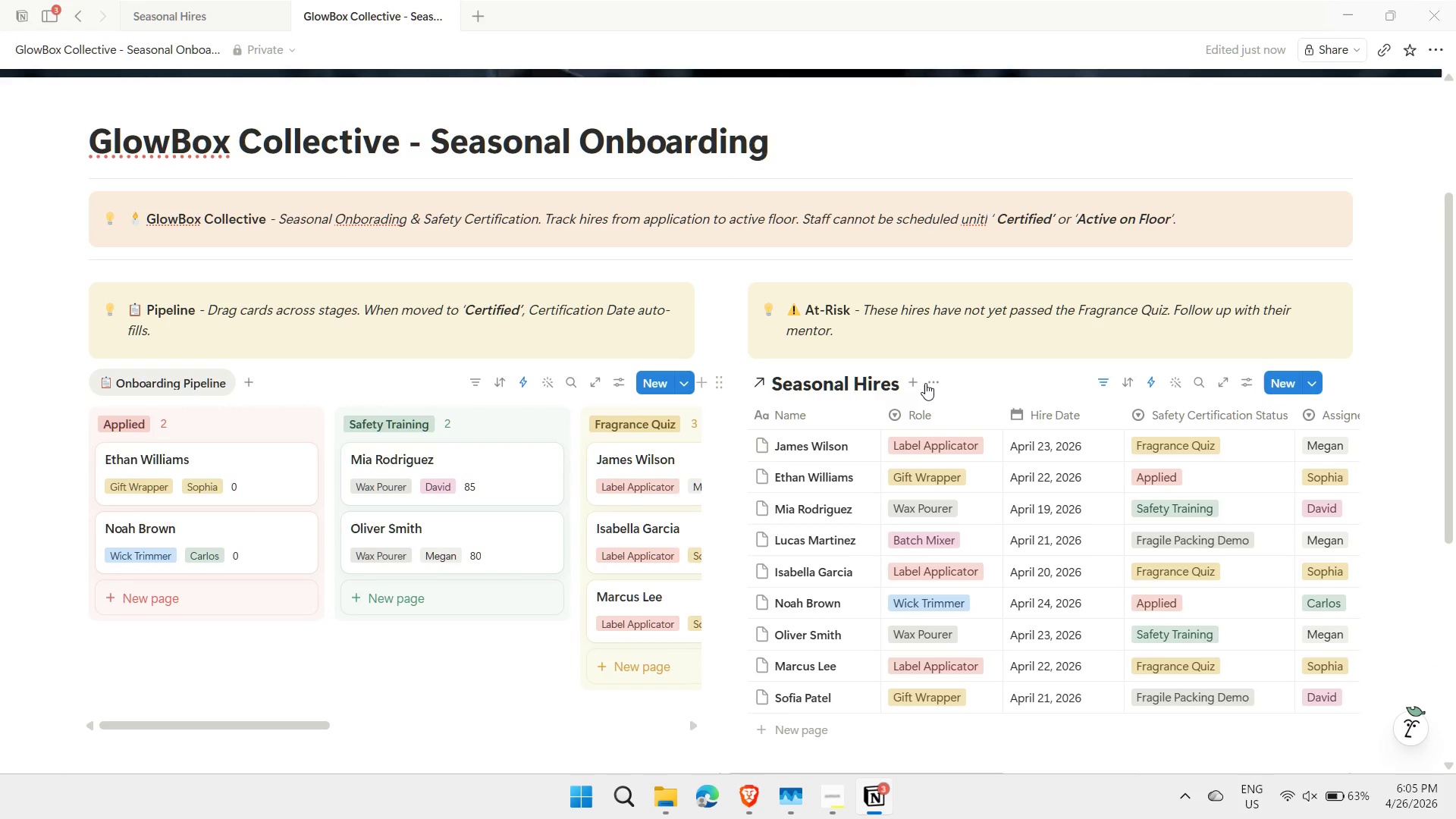 
left_click([934, 381])
 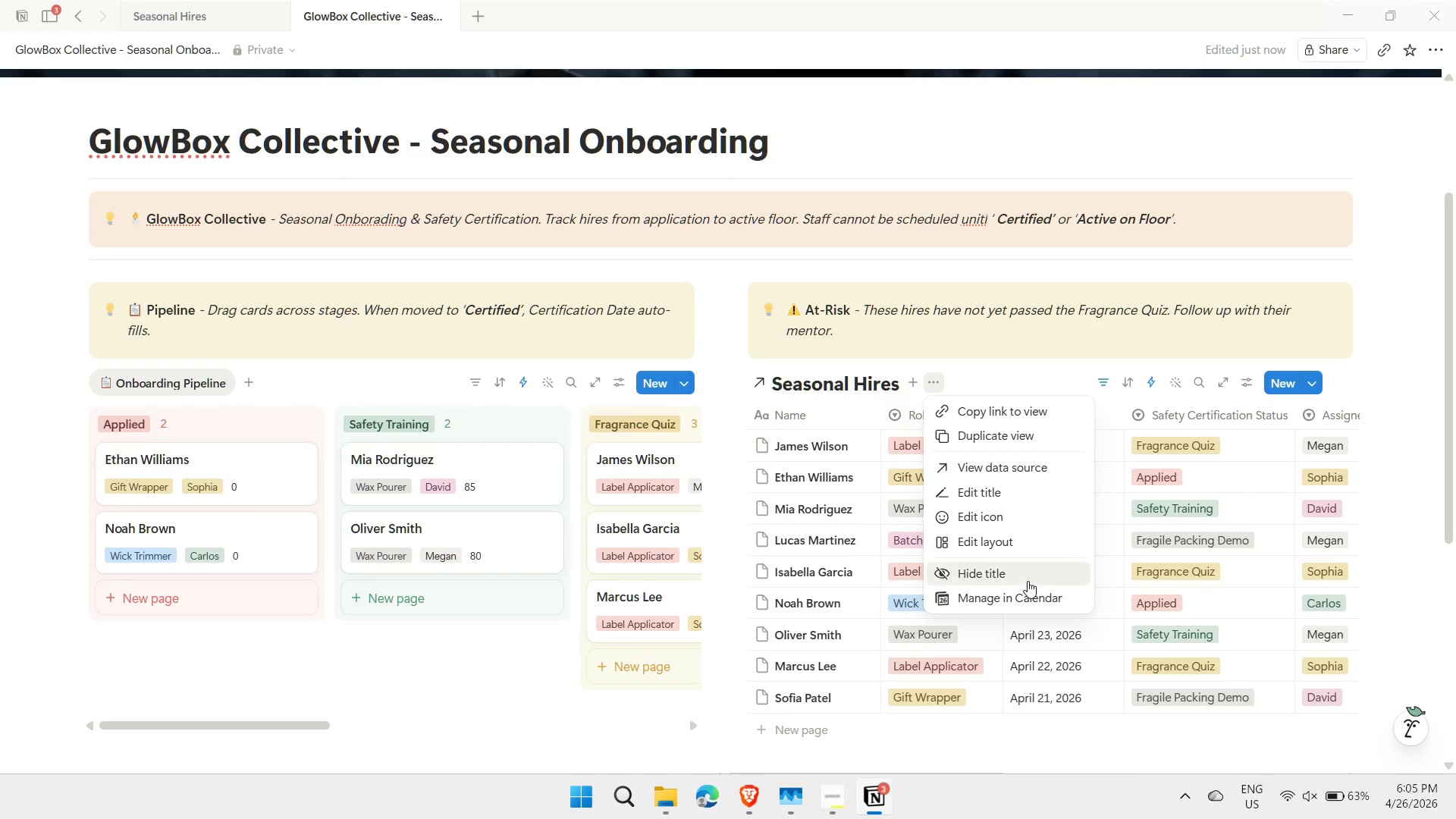 
left_click([1025, 574])
 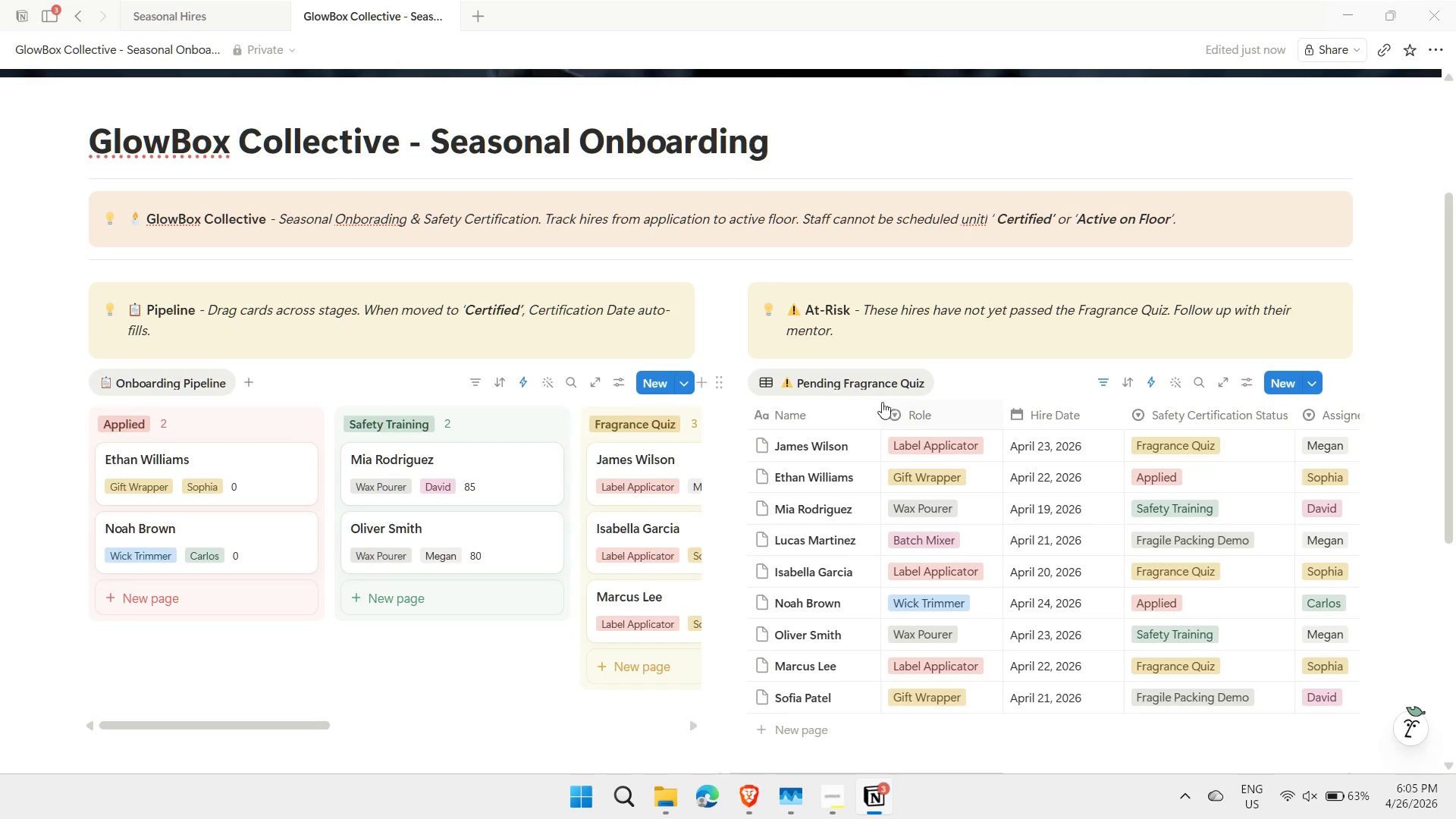 
right_click([874, 384])
 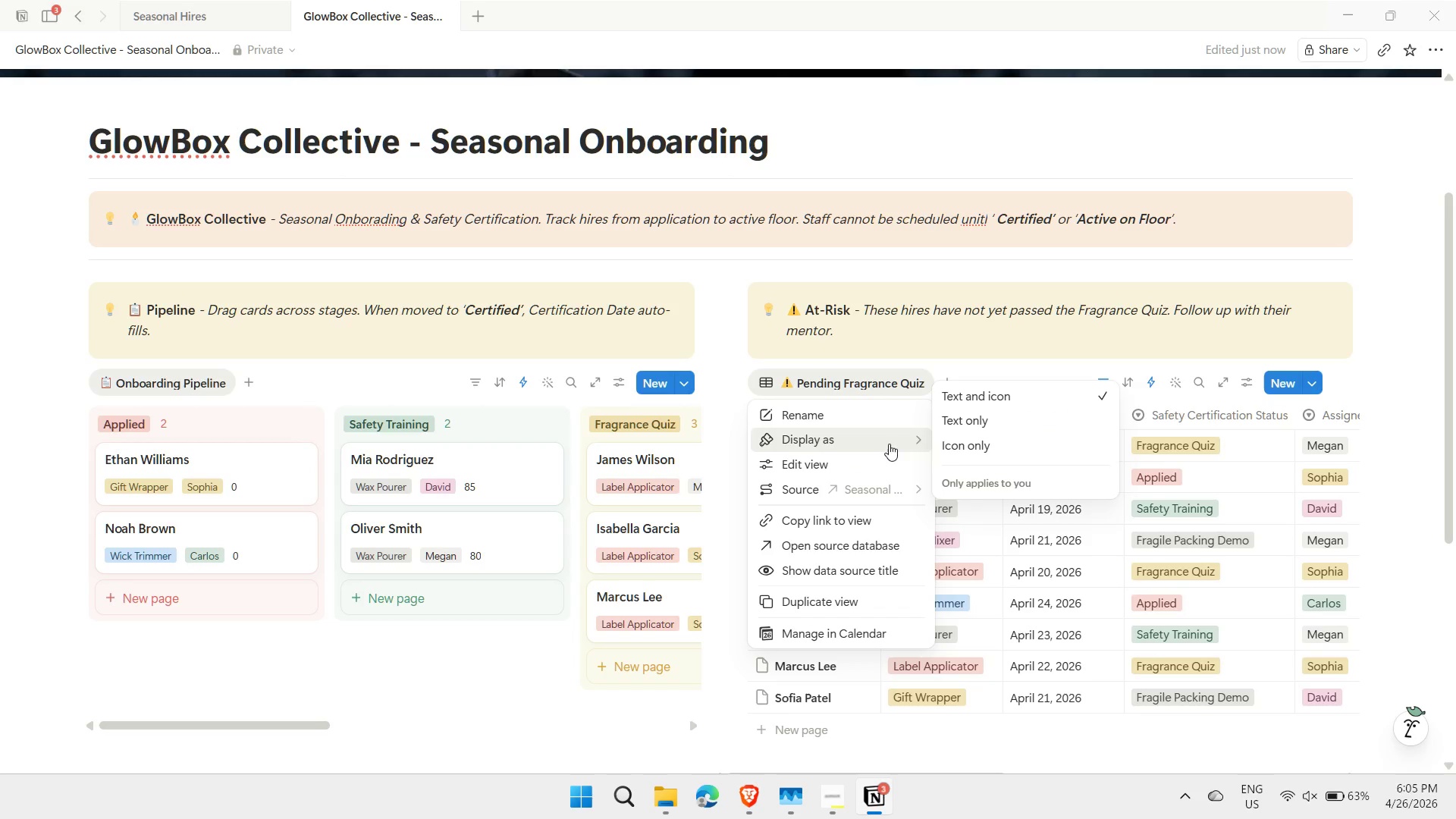 
left_click([971, 428])
 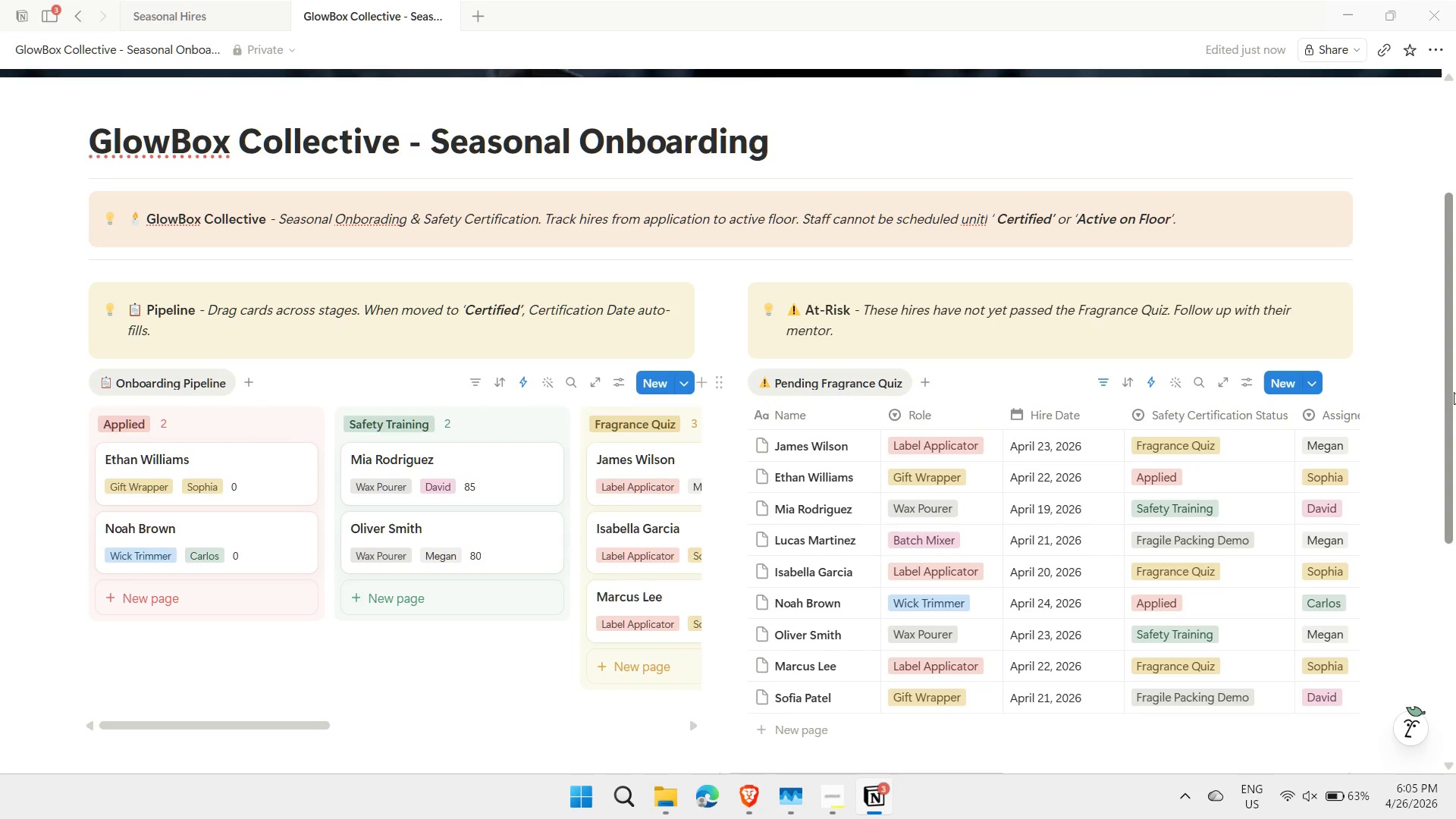 
left_click_drag(start_coordinate=[1452, 392], to_coordinate=[1445, 503])
 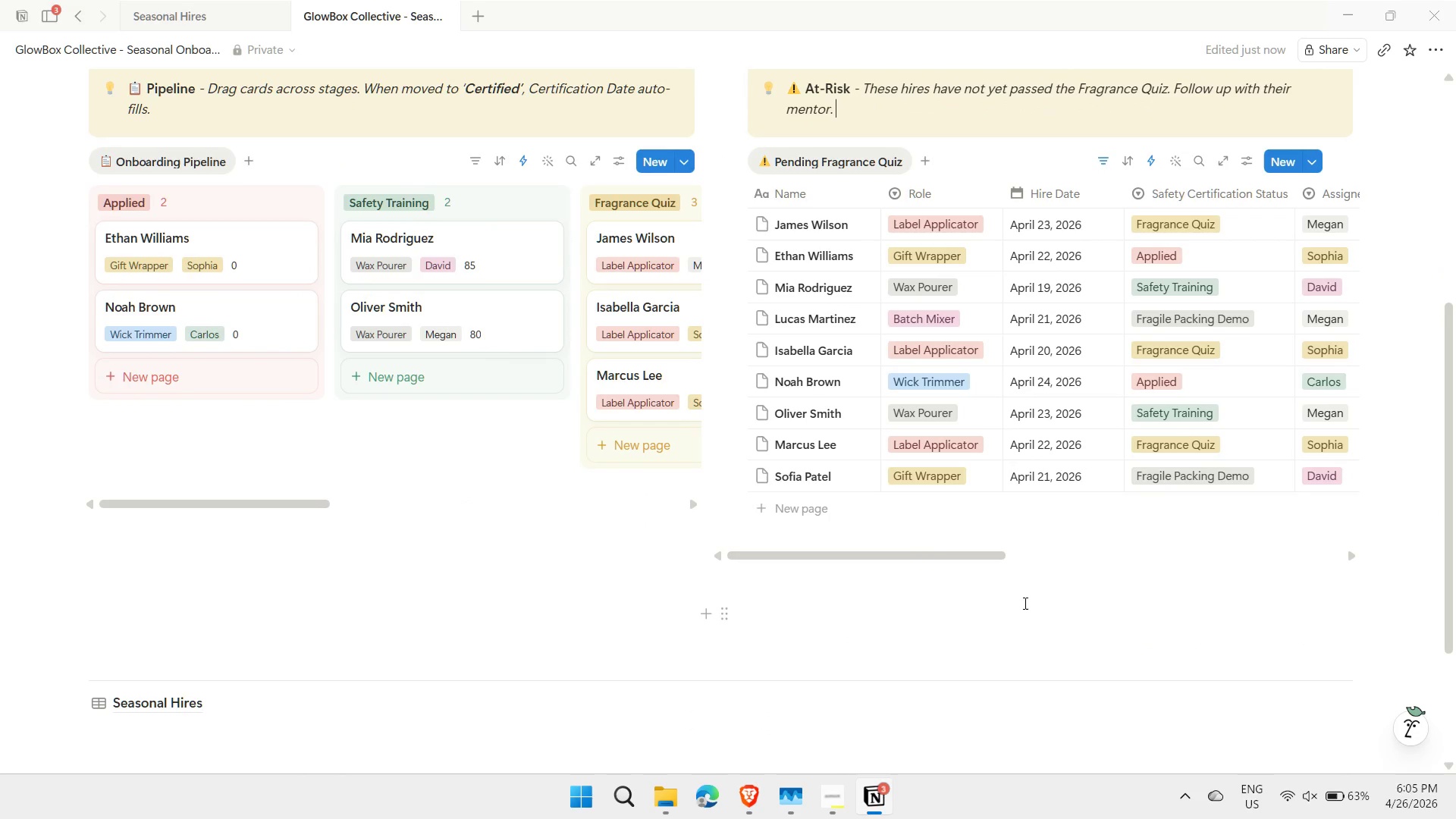 
left_click([1024, 603])
 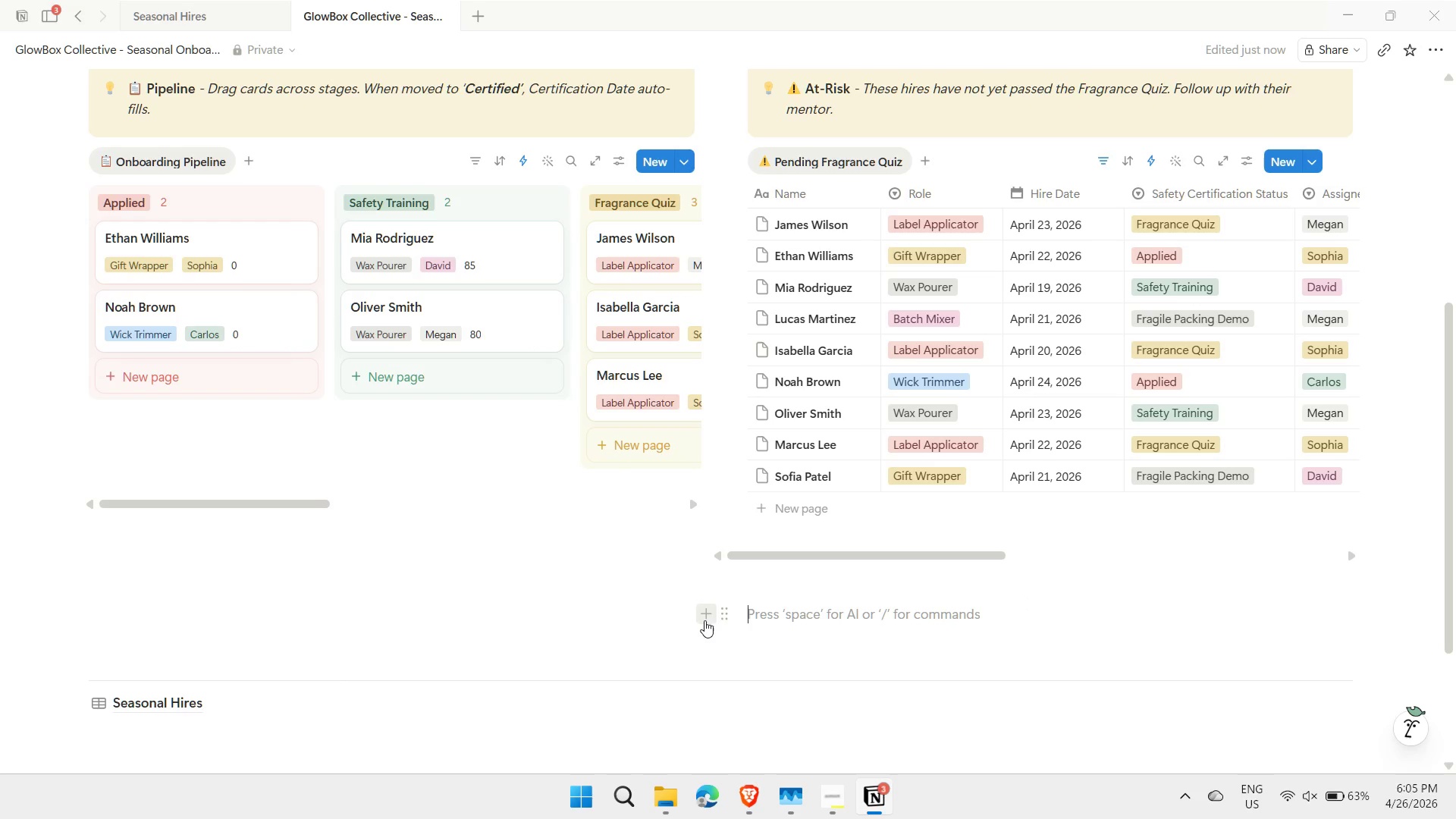 
left_click([697, 638])
 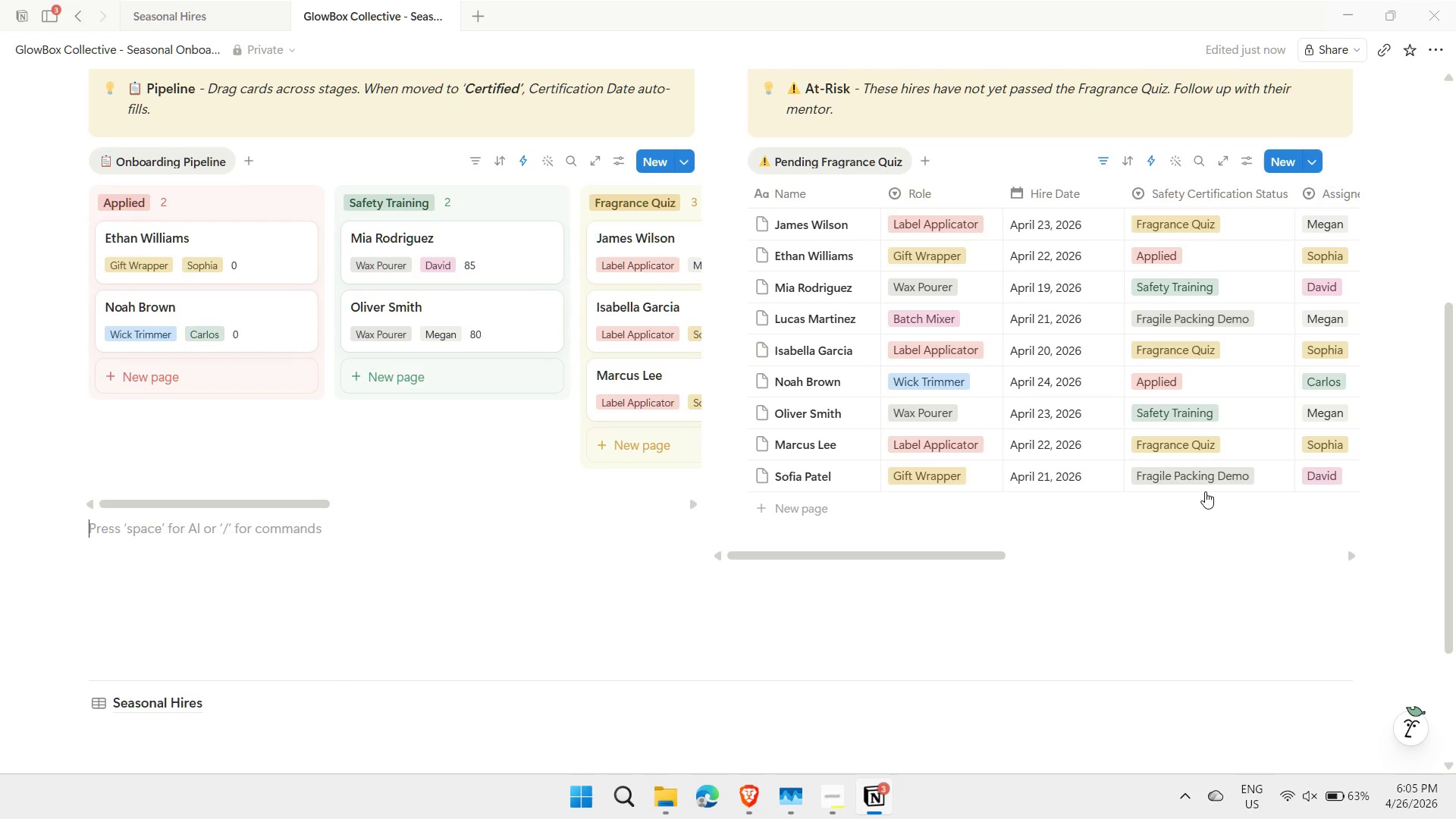 
left_click_drag(start_coordinate=[1455, 438], to_coordinate=[1455, 540])
 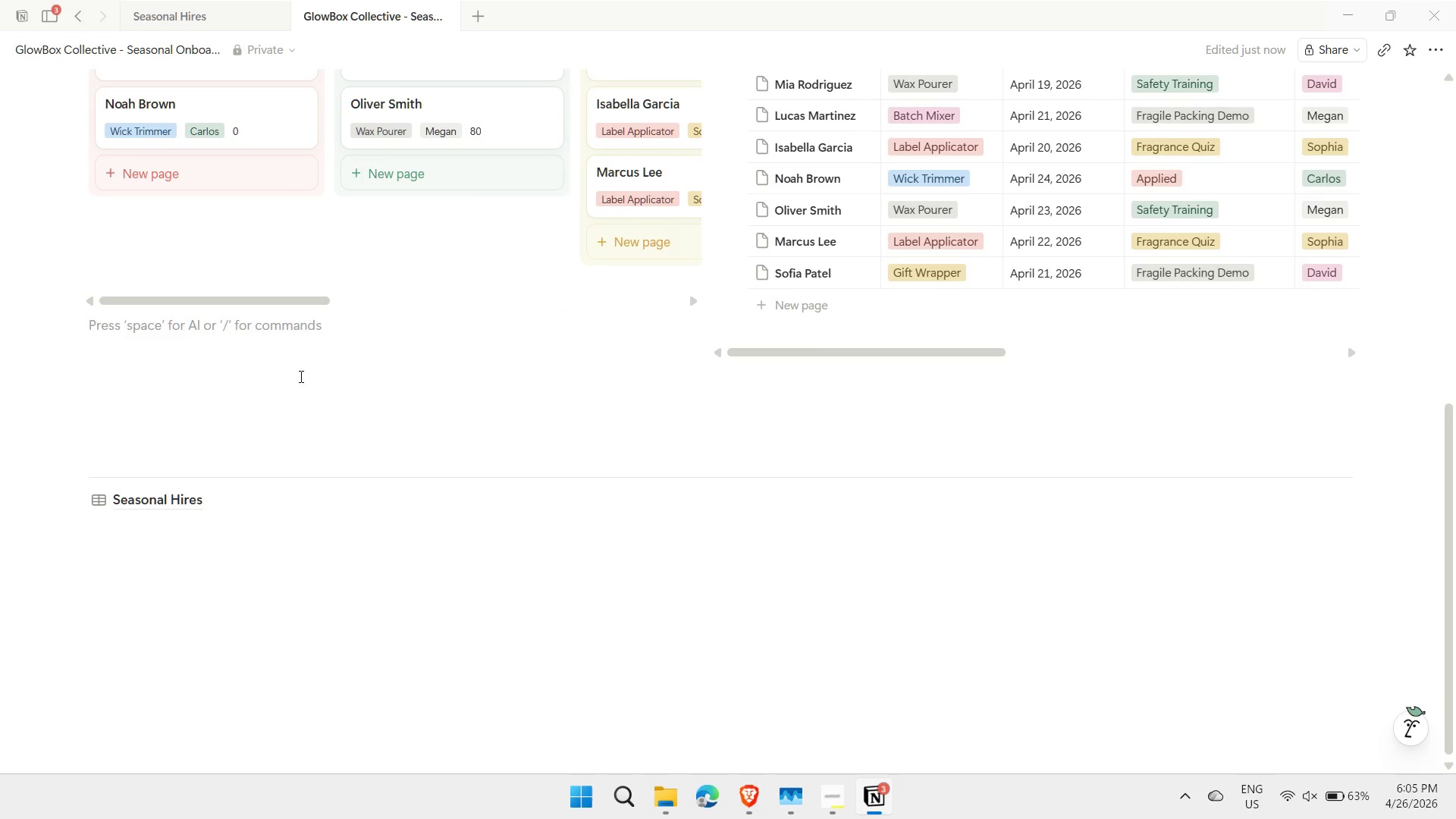 
left_click([191, 413])
 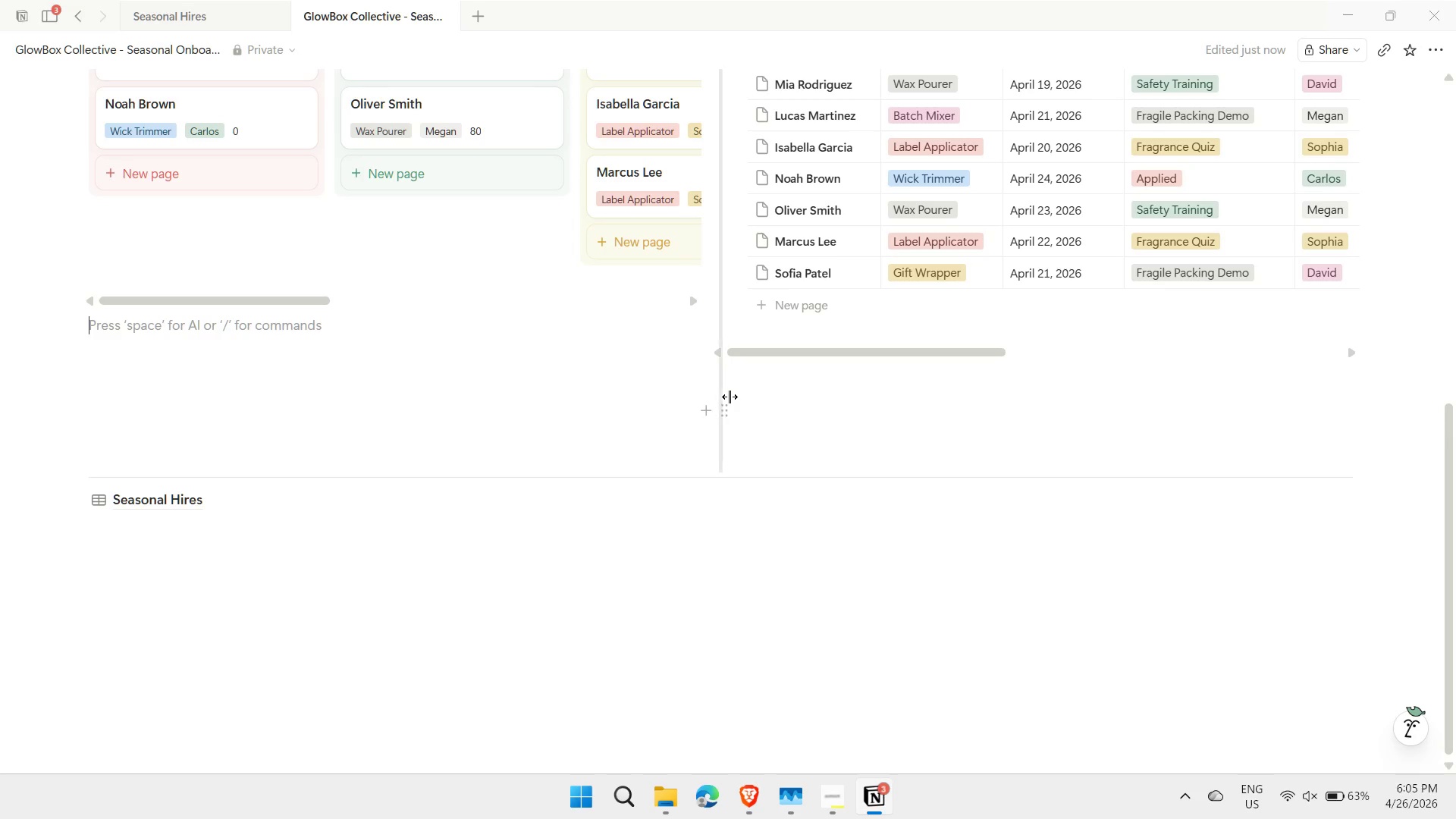 
right_click([726, 380])
 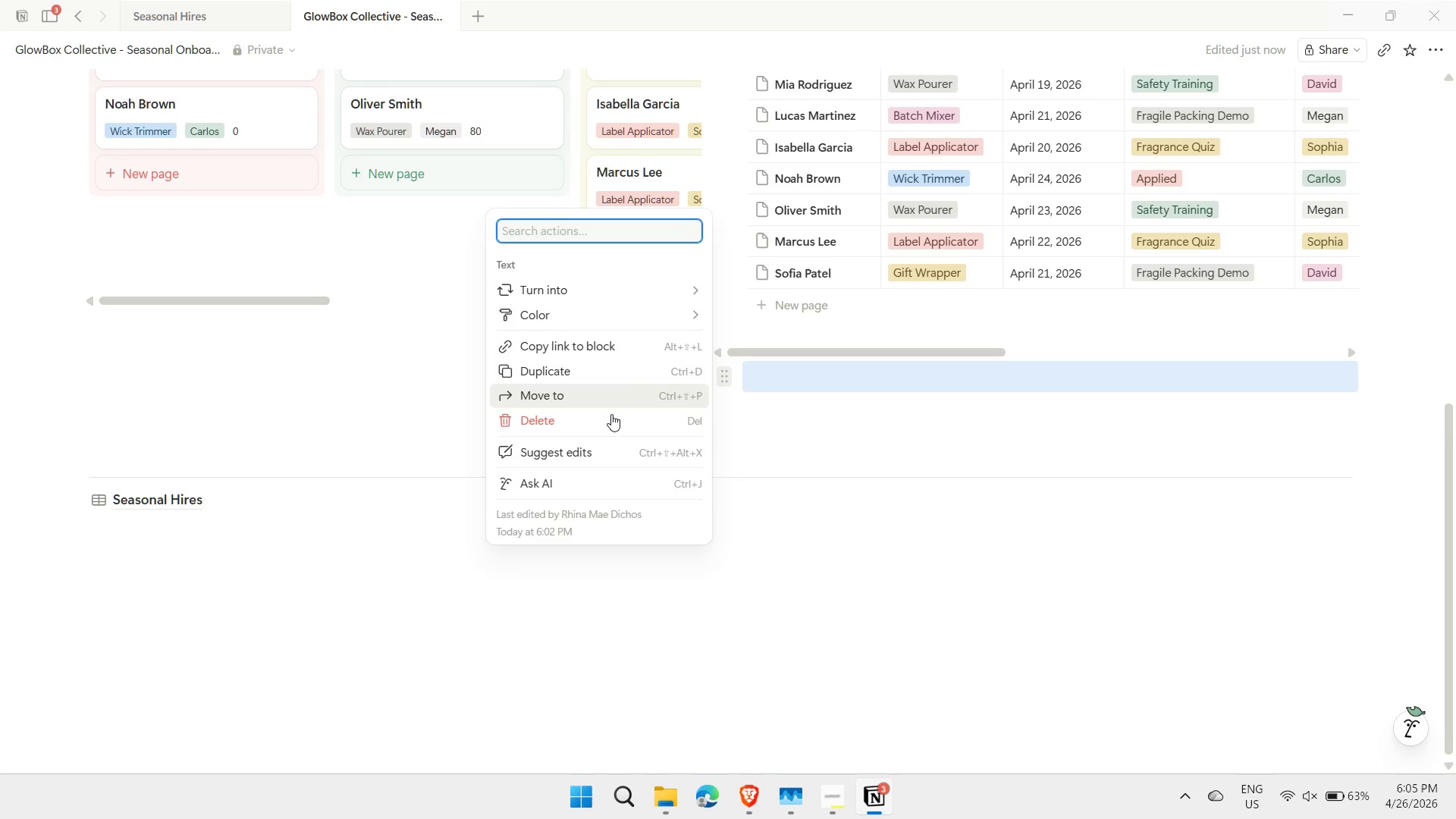 
left_click([603, 419])
 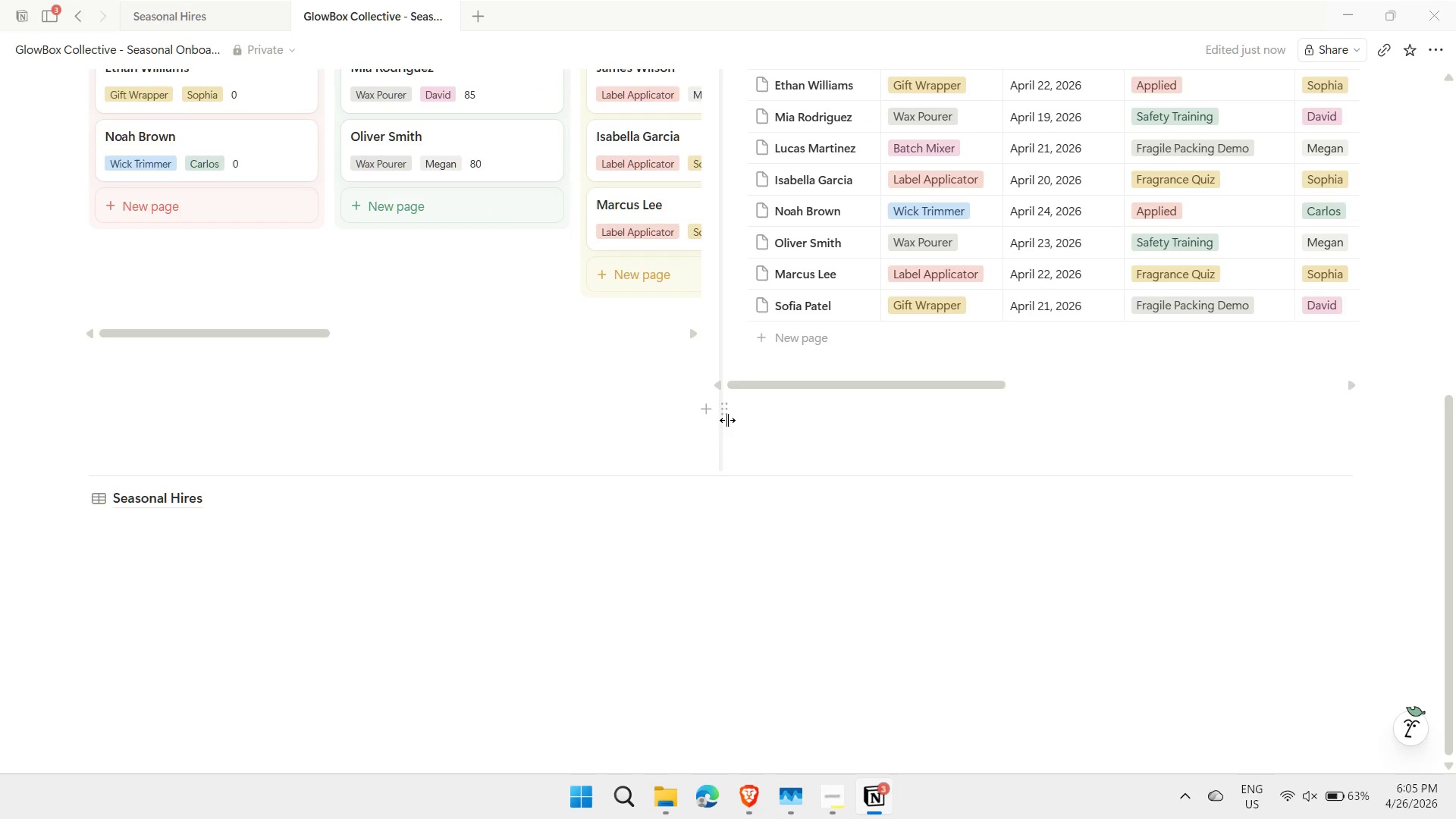 
left_click([726, 415])
 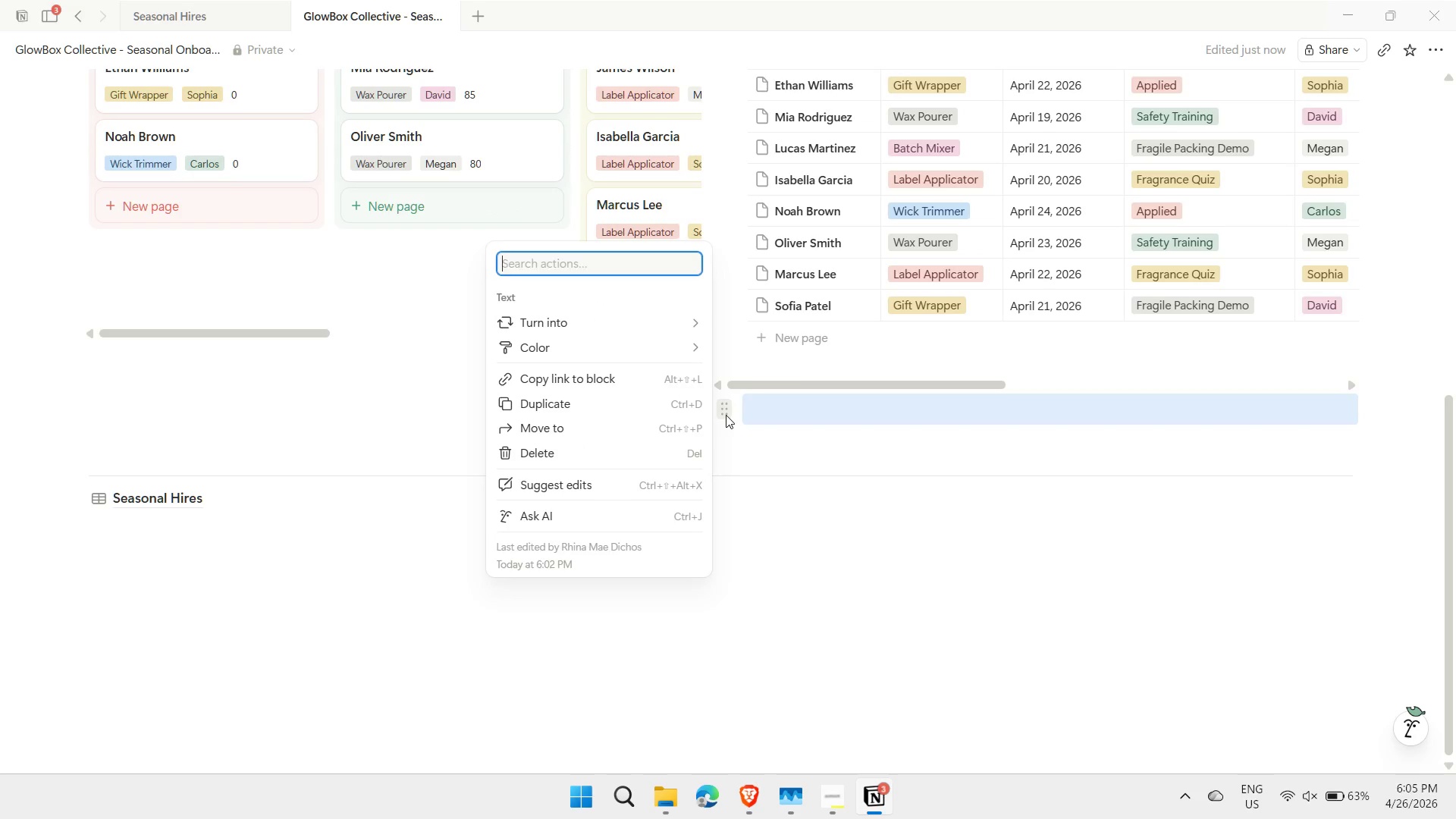 
key(Delete)
 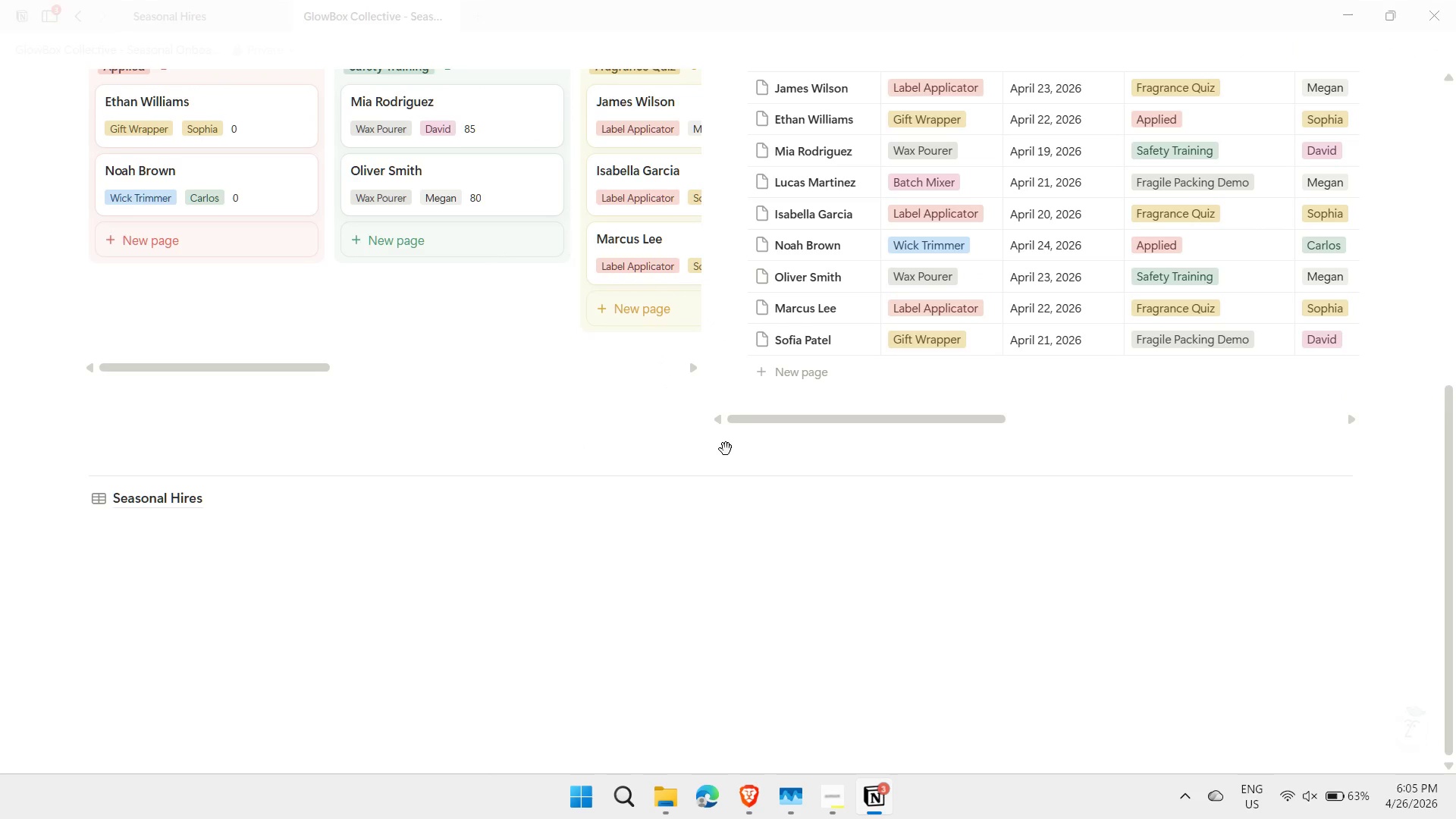 
left_click([726, 448])
 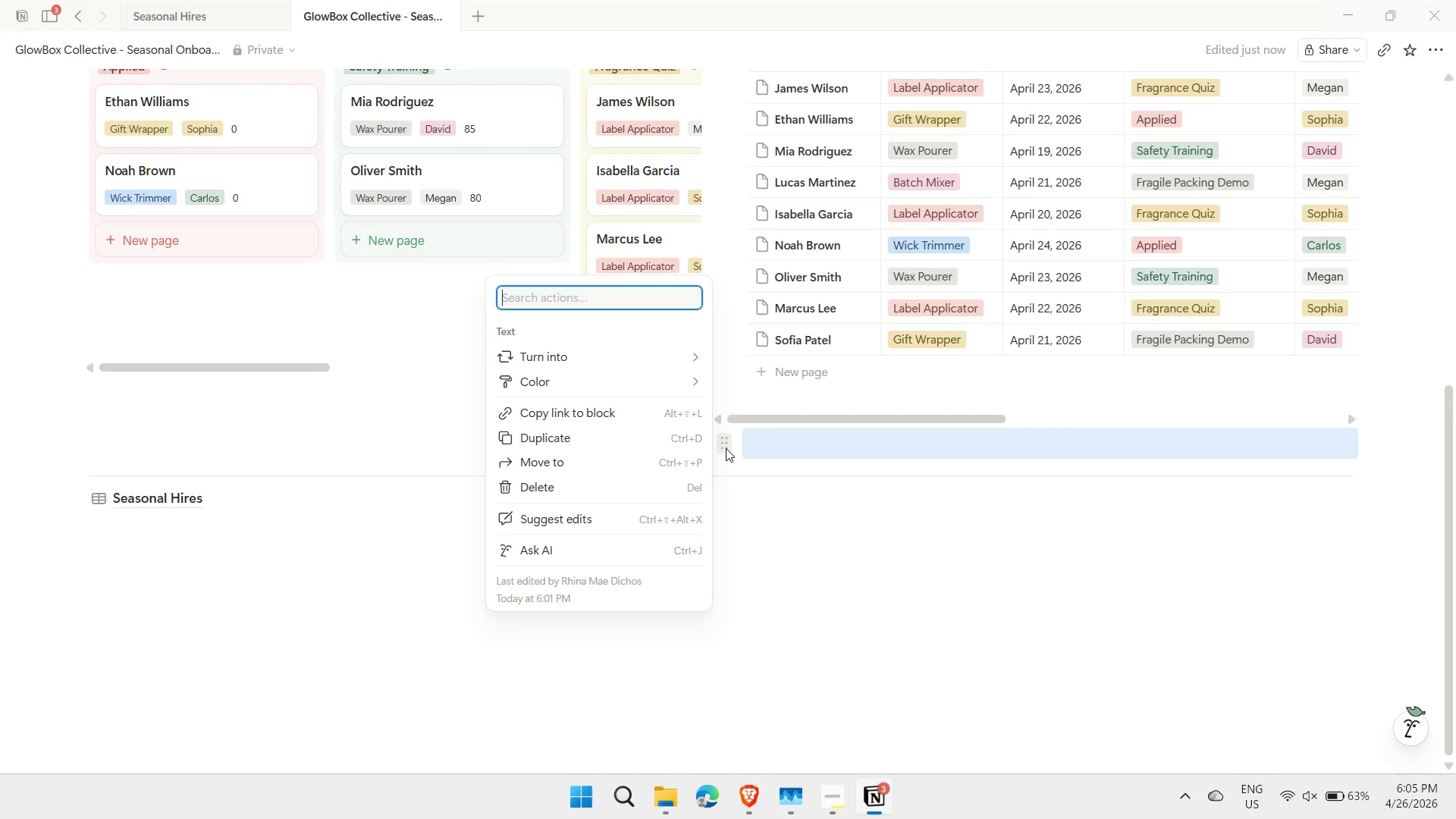 
key(Delete)
 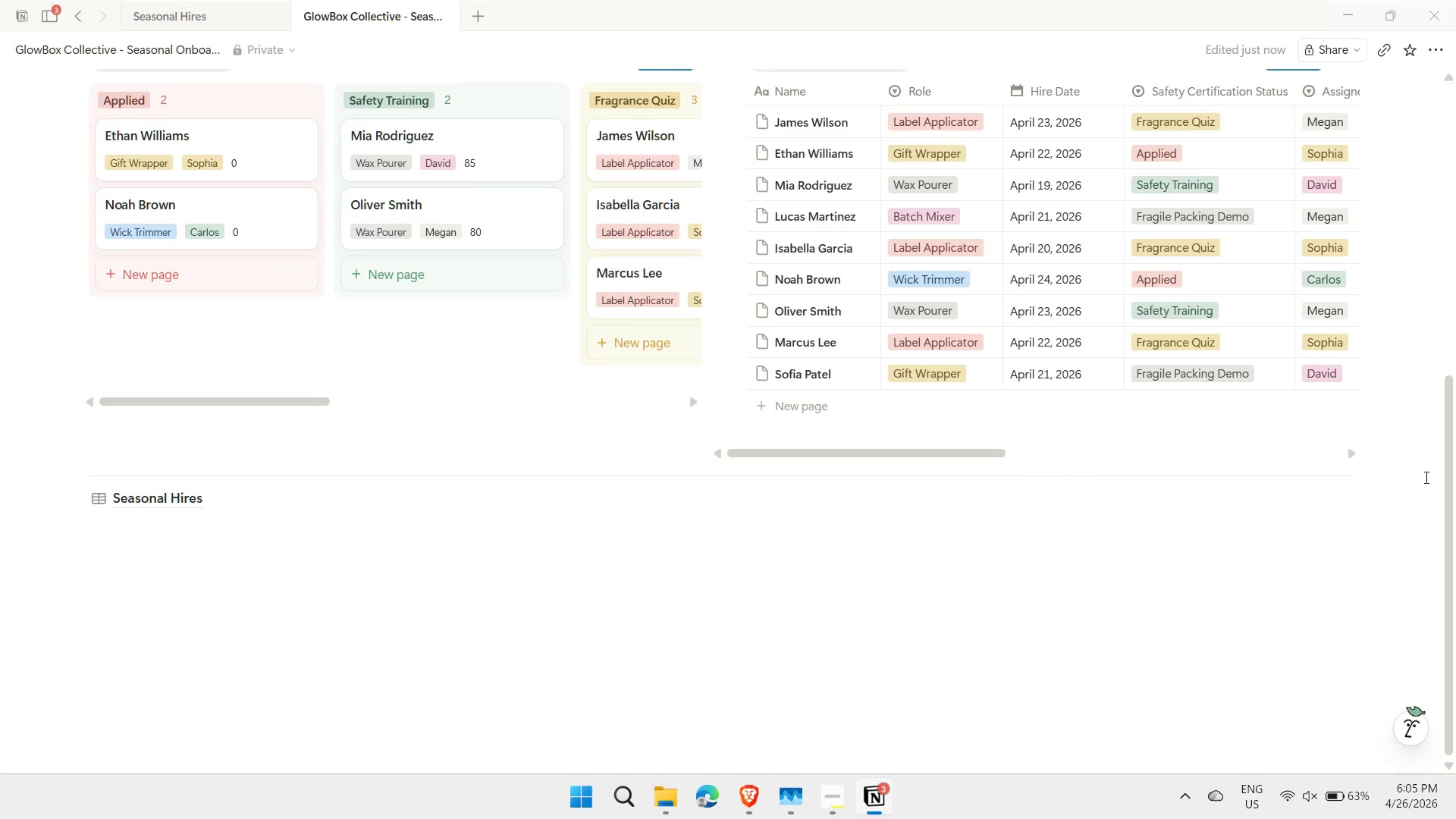 
left_click_drag(start_coordinate=[1451, 508], to_coordinate=[1421, 428])
 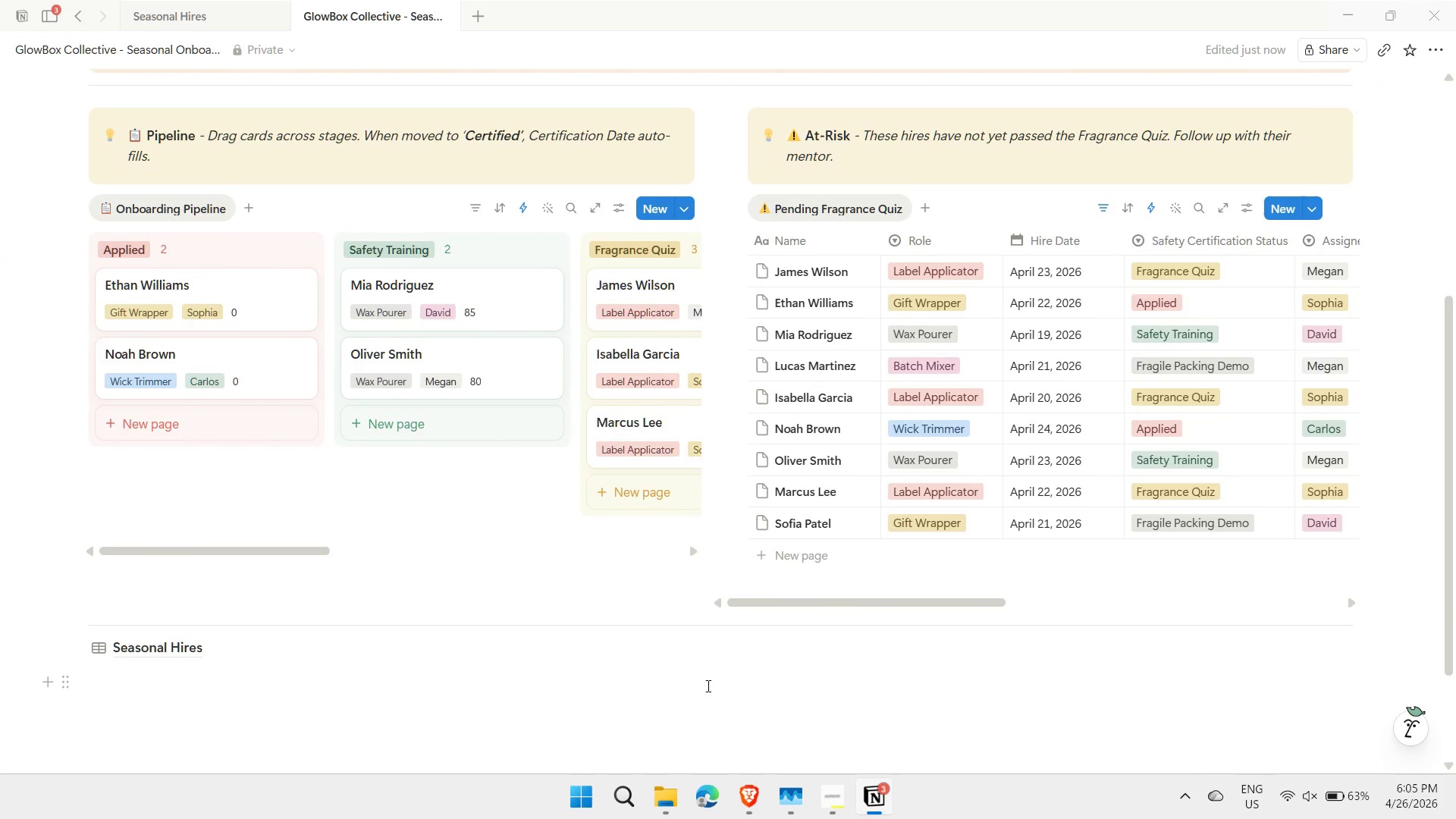 
left_click([707, 685])
 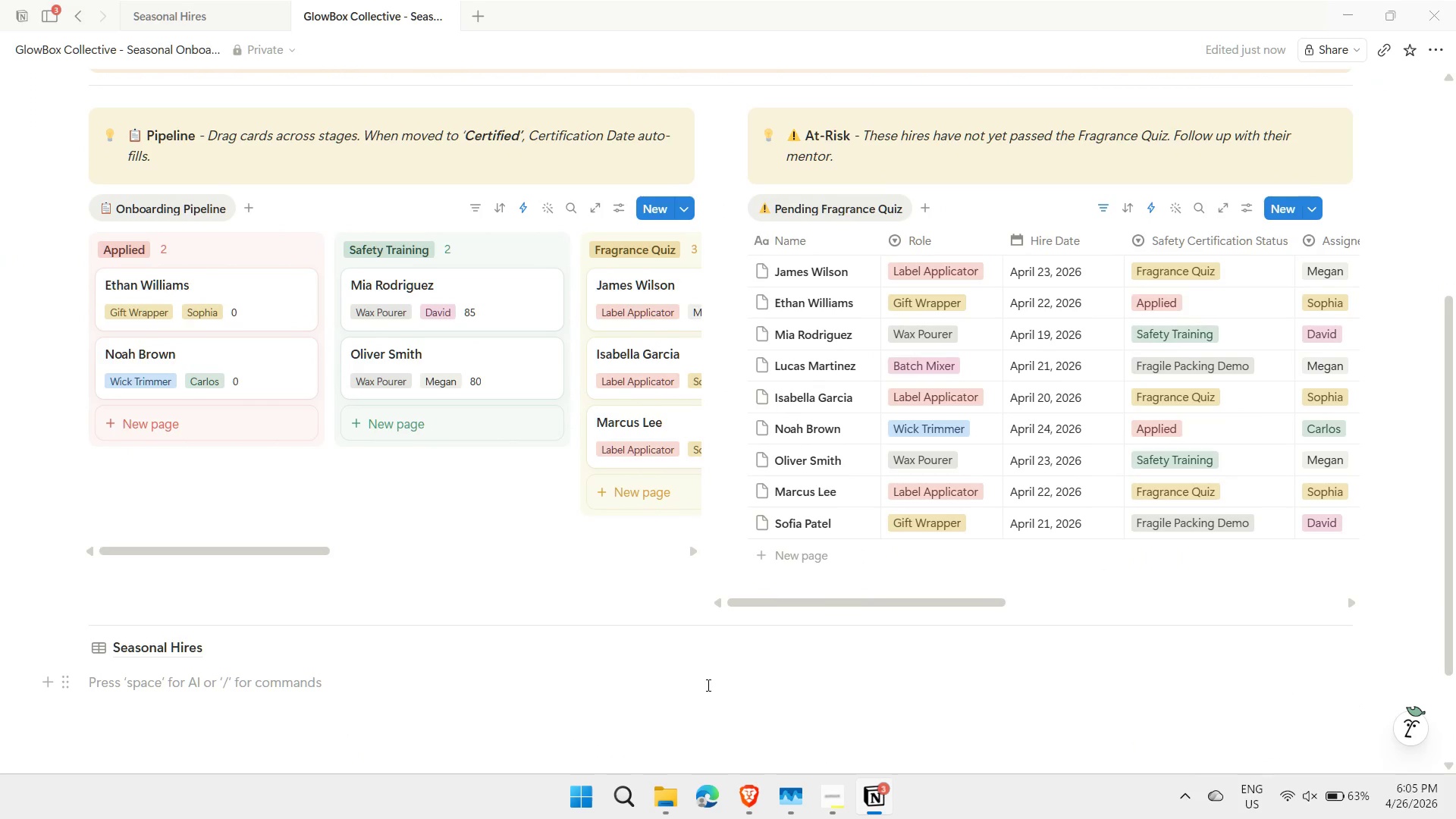 
key(Minus)
 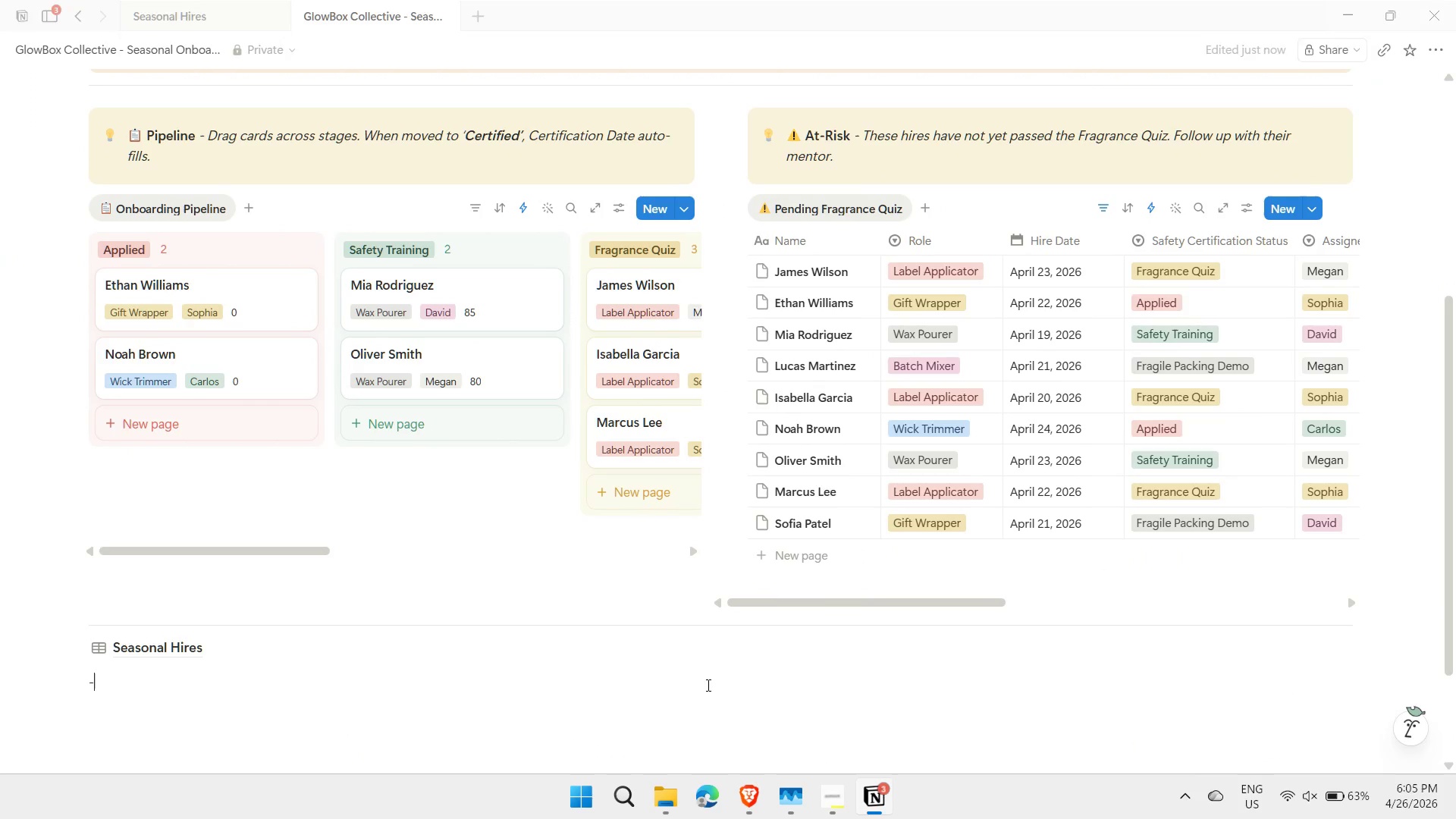 
key(Minus)
 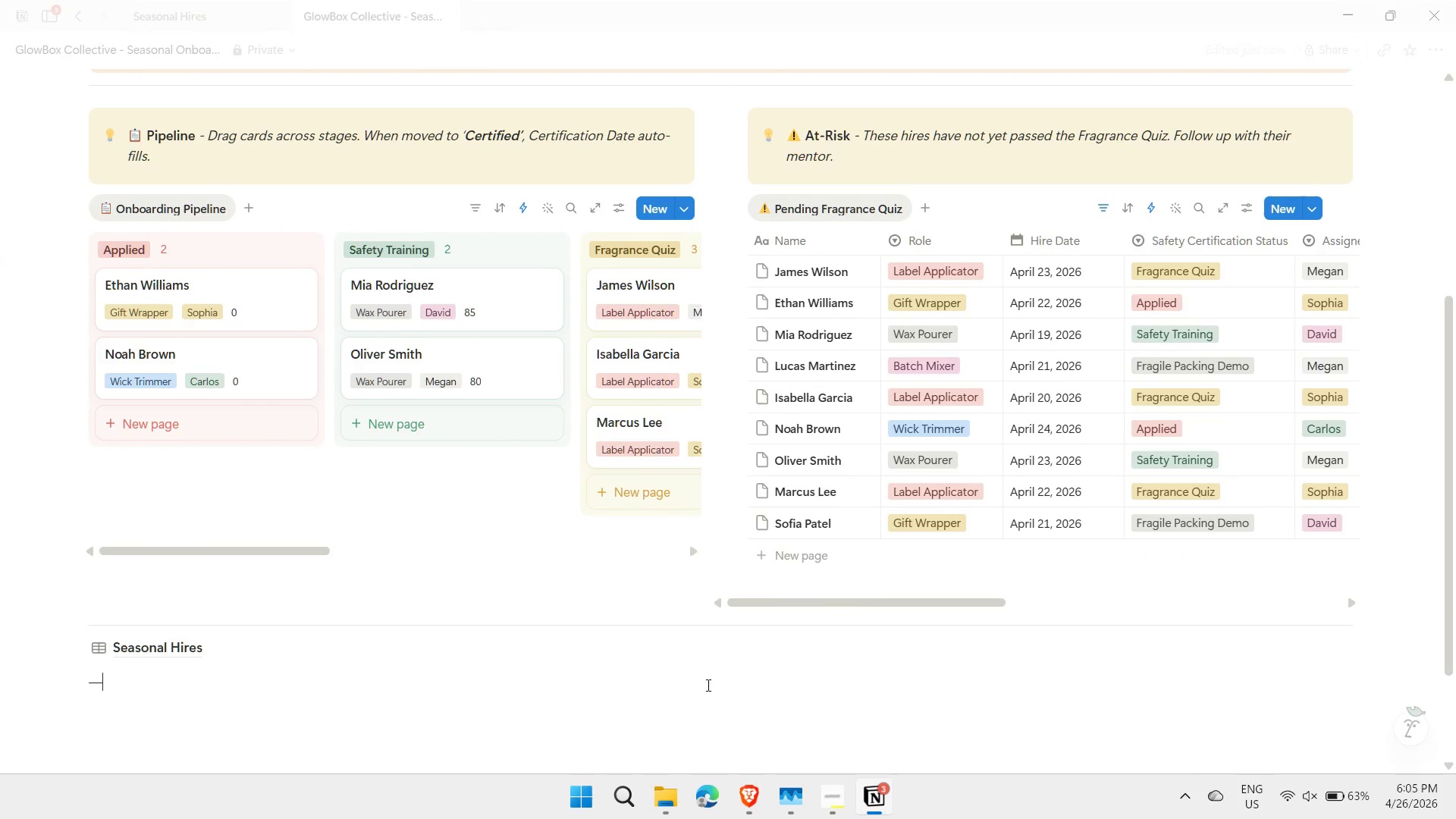 
key(Minus)
 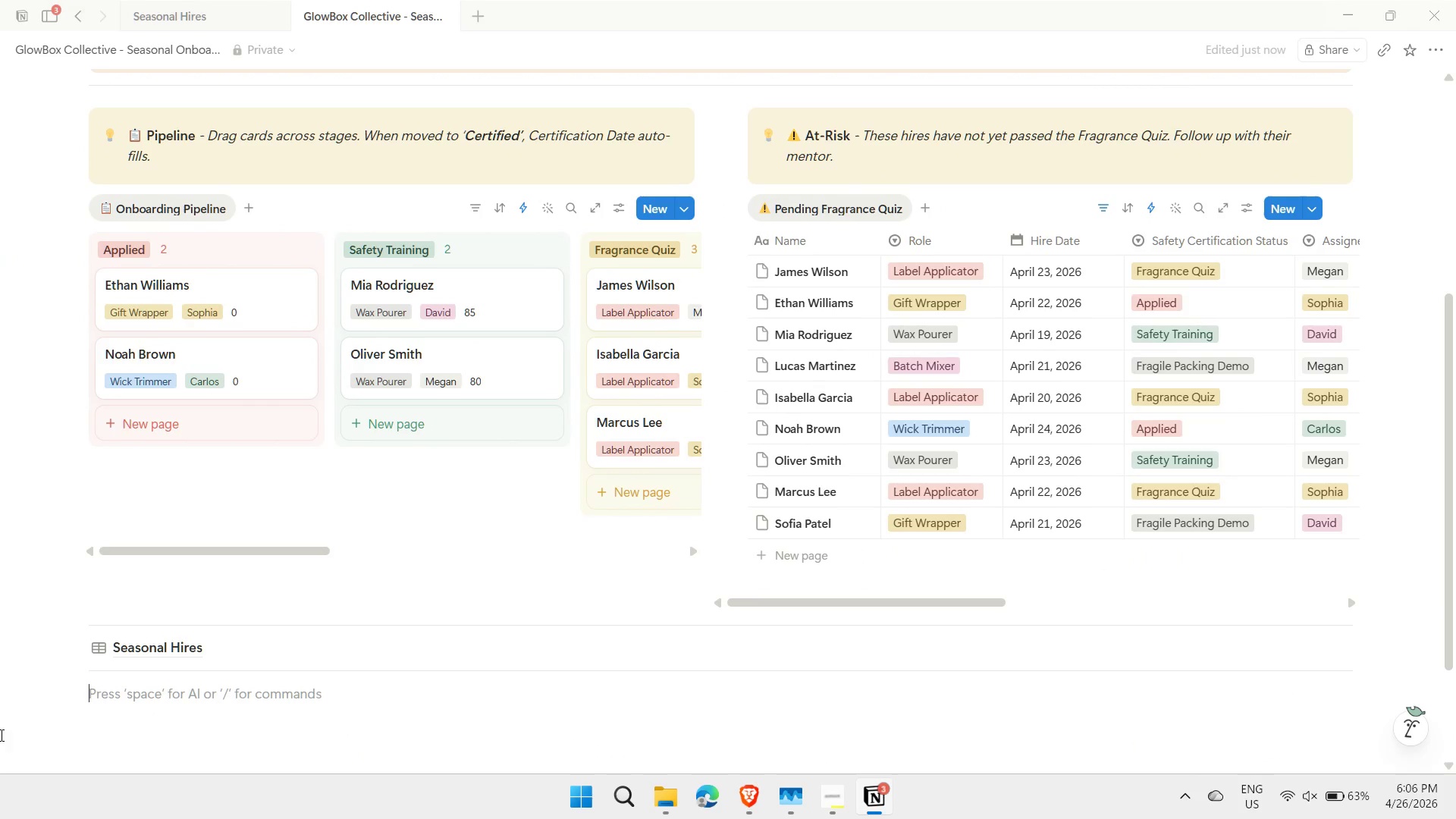 
mouse_move([78, 665])
 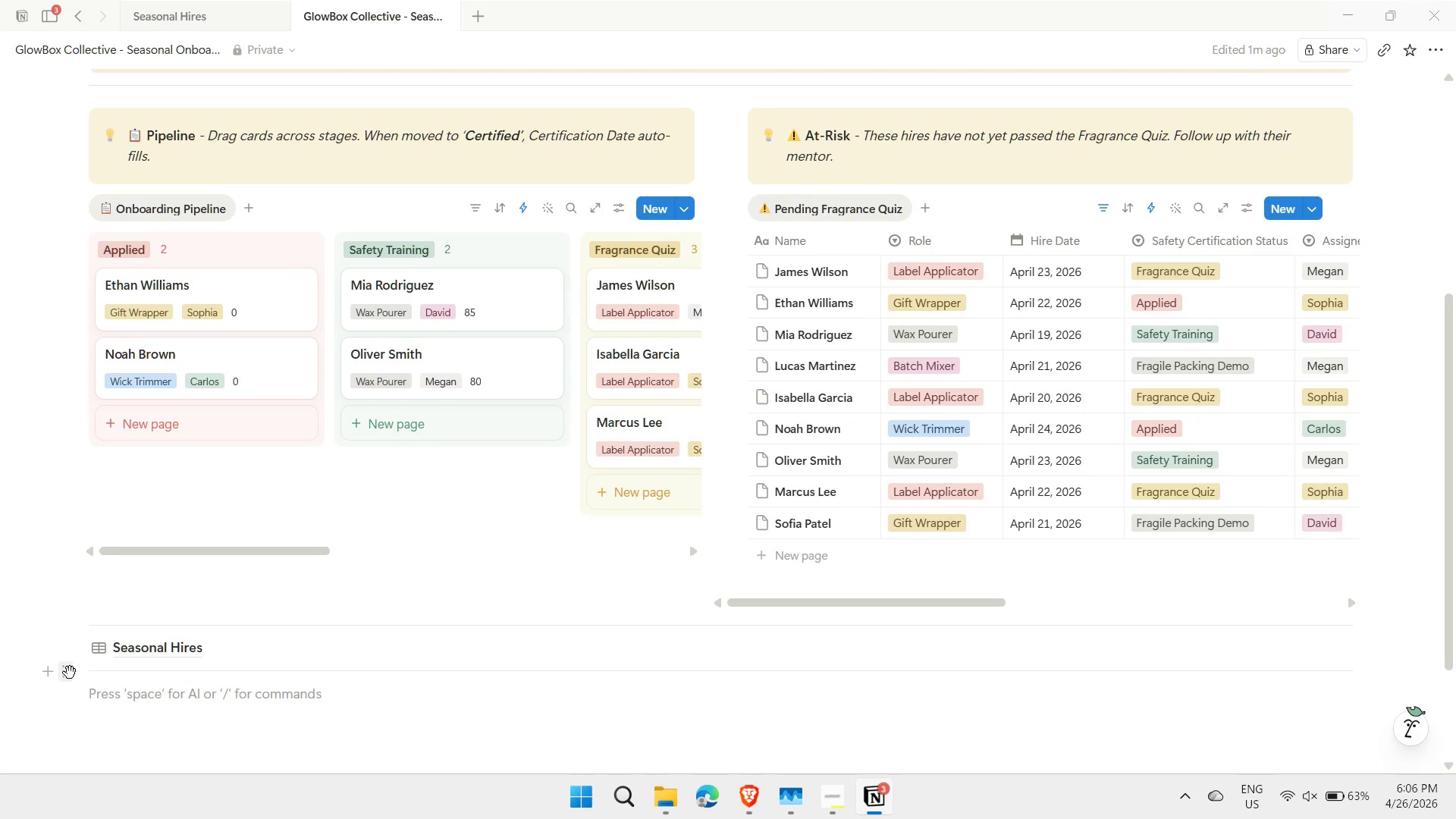 
left_click_drag(start_coordinate=[69, 673], to_coordinate=[80, 489])
 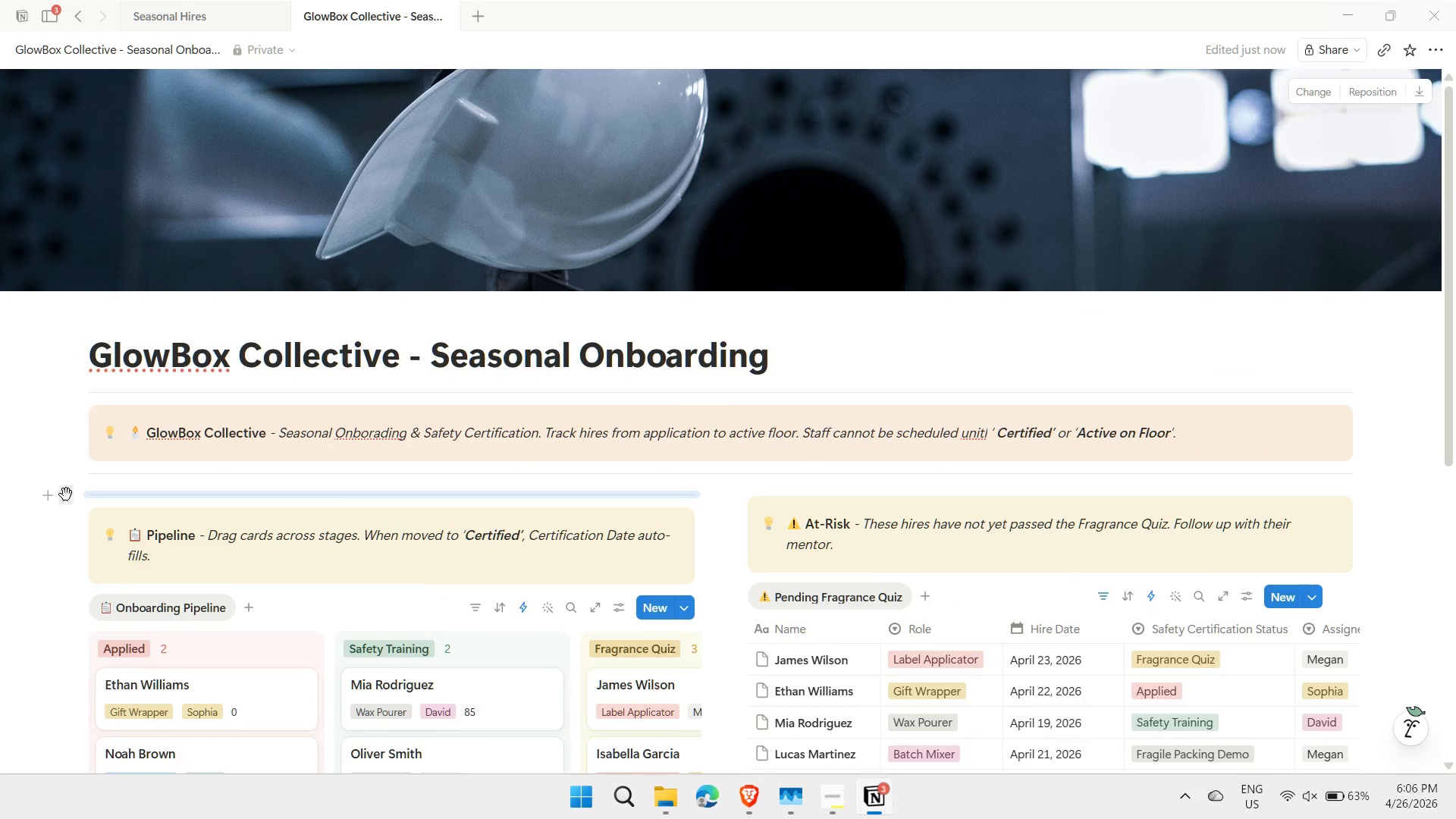 
left_click_drag(start_coordinate=[61, 494], to_coordinate=[64, 477])
 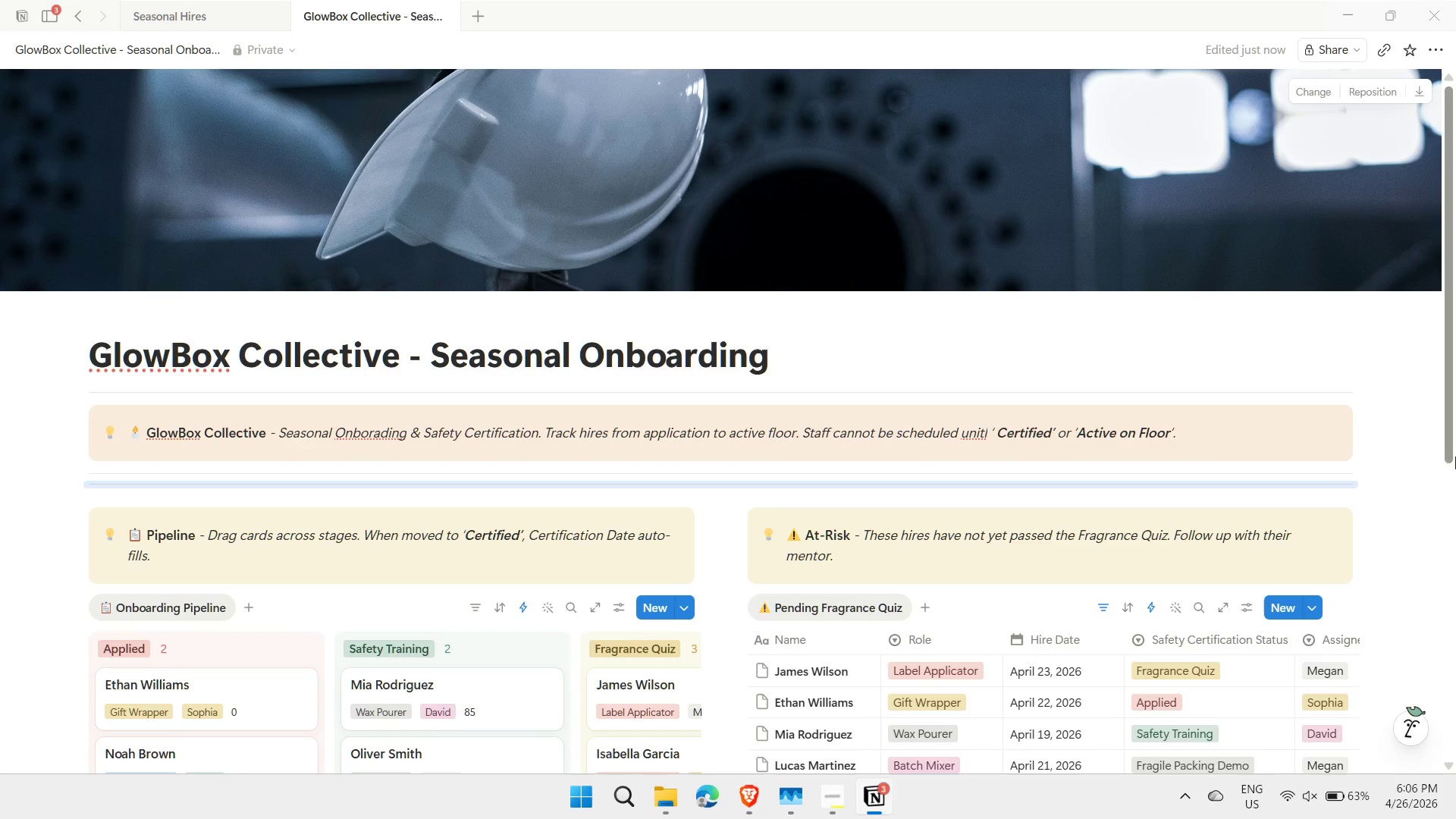 
left_click_drag(start_coordinate=[1450, 431], to_coordinate=[1452, 691])
 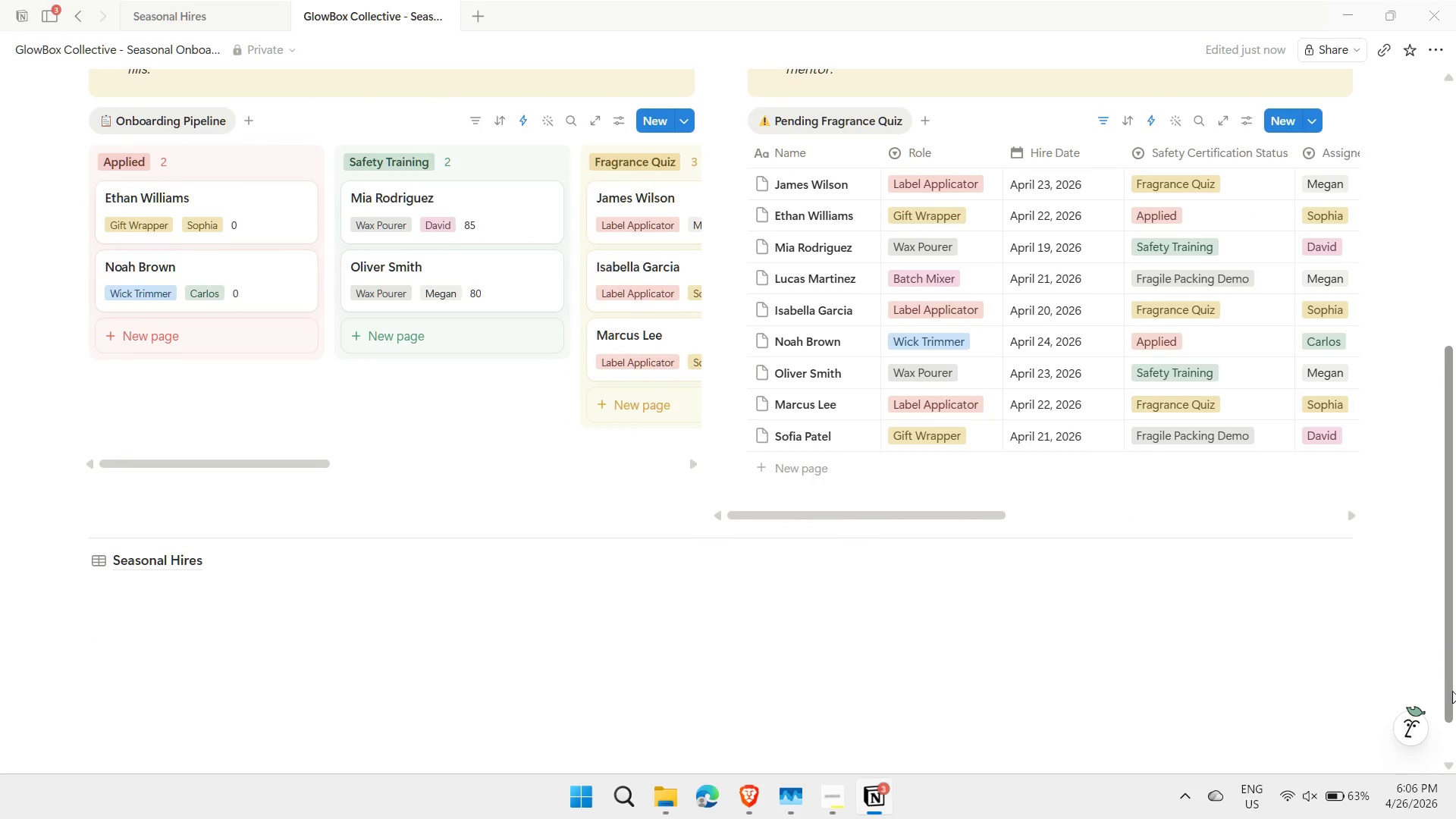 
left_click_drag(start_coordinate=[1452, 691], to_coordinate=[177, 581])
 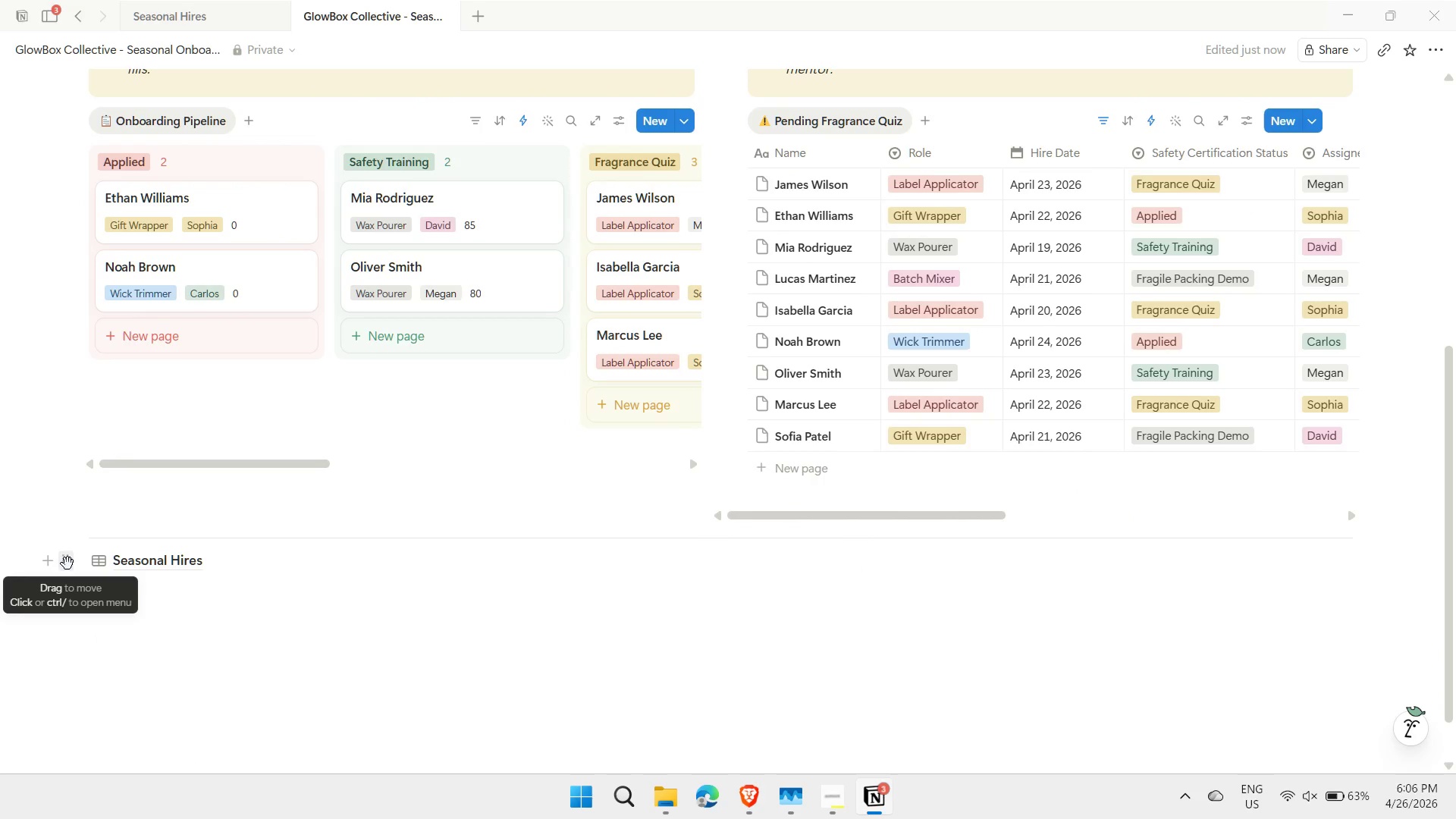 
left_click_drag(start_coordinate=[67, 564], to_coordinate=[88, 479])
 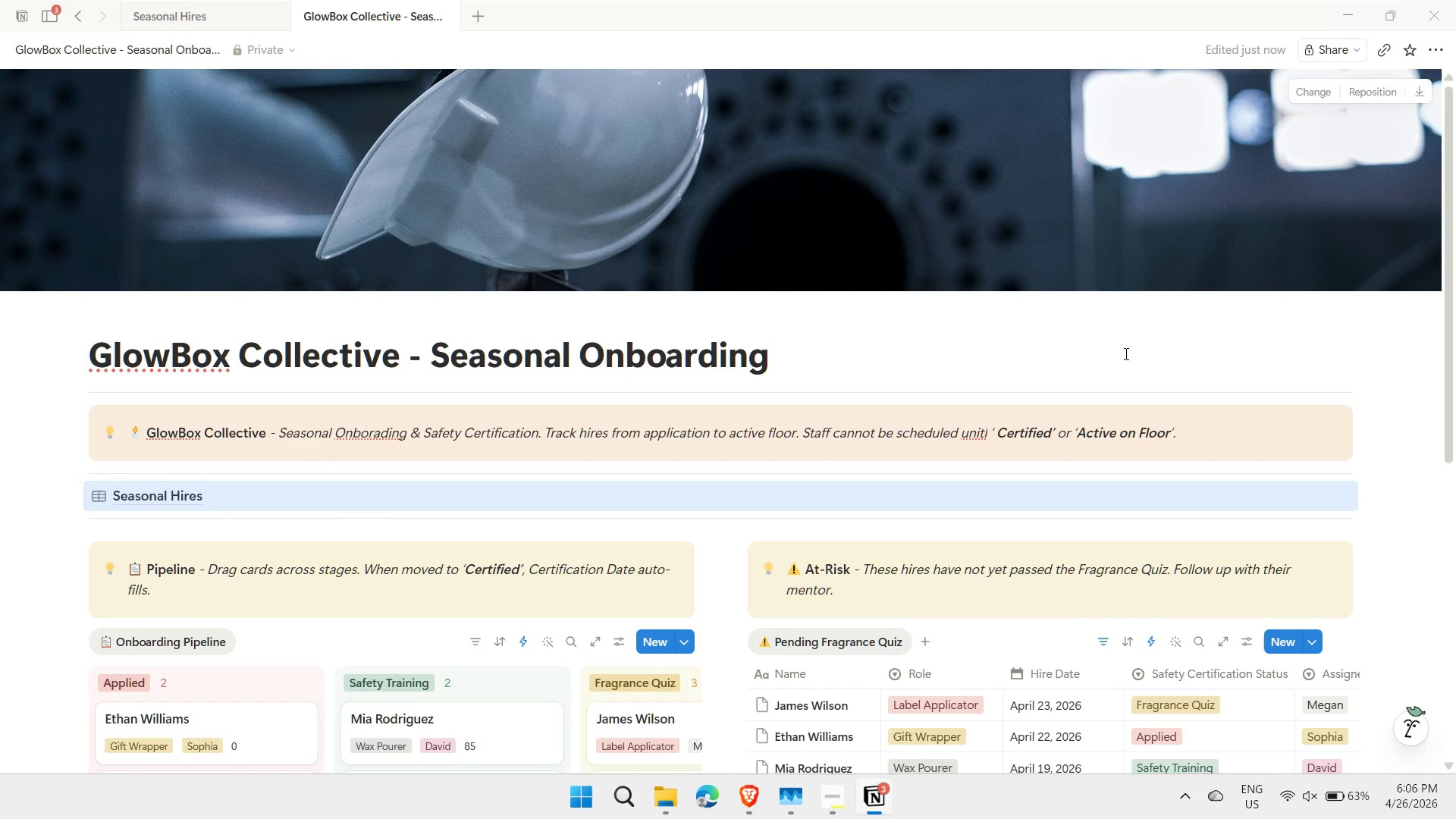 
left_click_drag(start_coordinate=[1454, 329], to_coordinate=[1438, 588])
 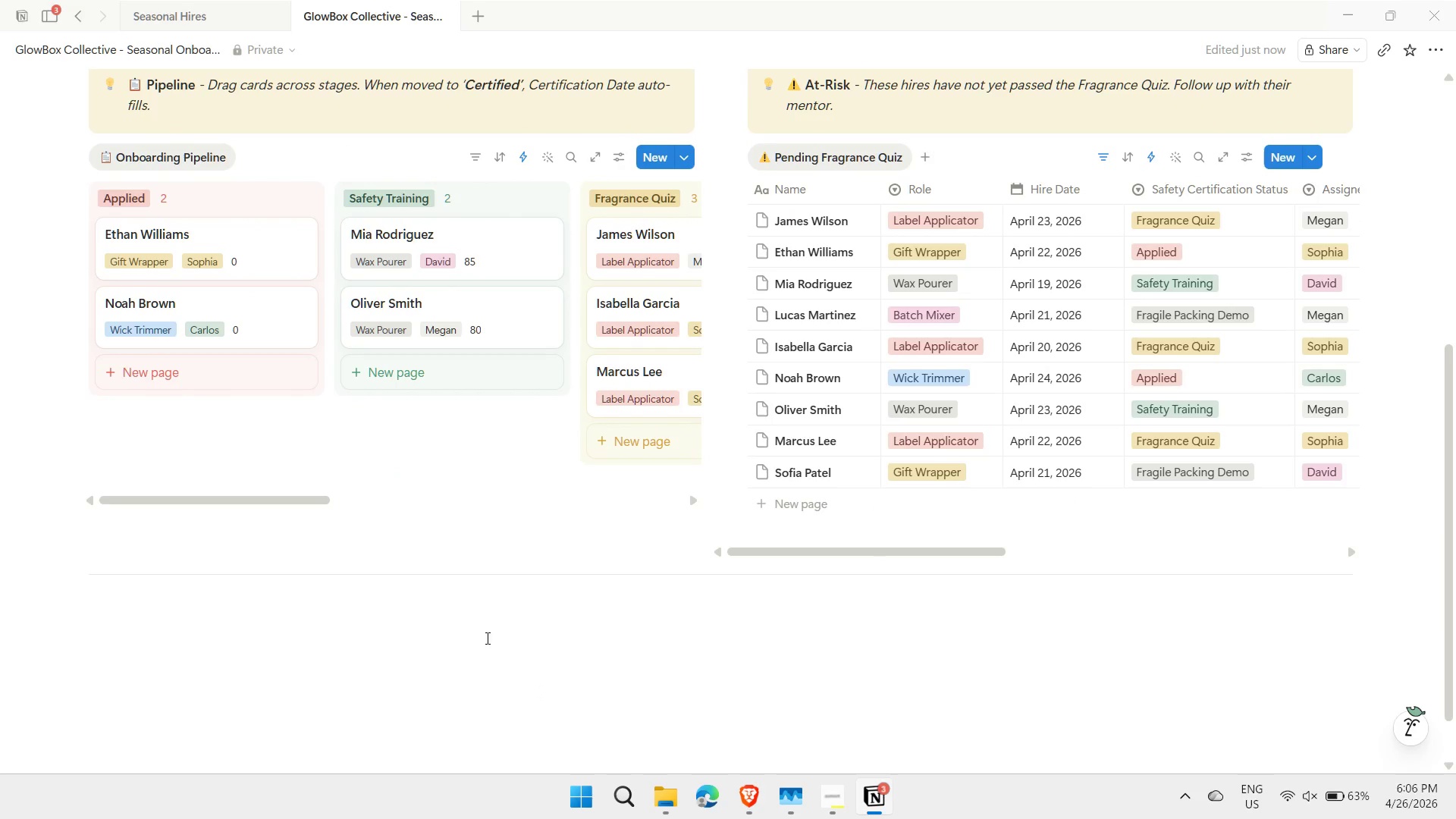 
left_click([460, 617])
 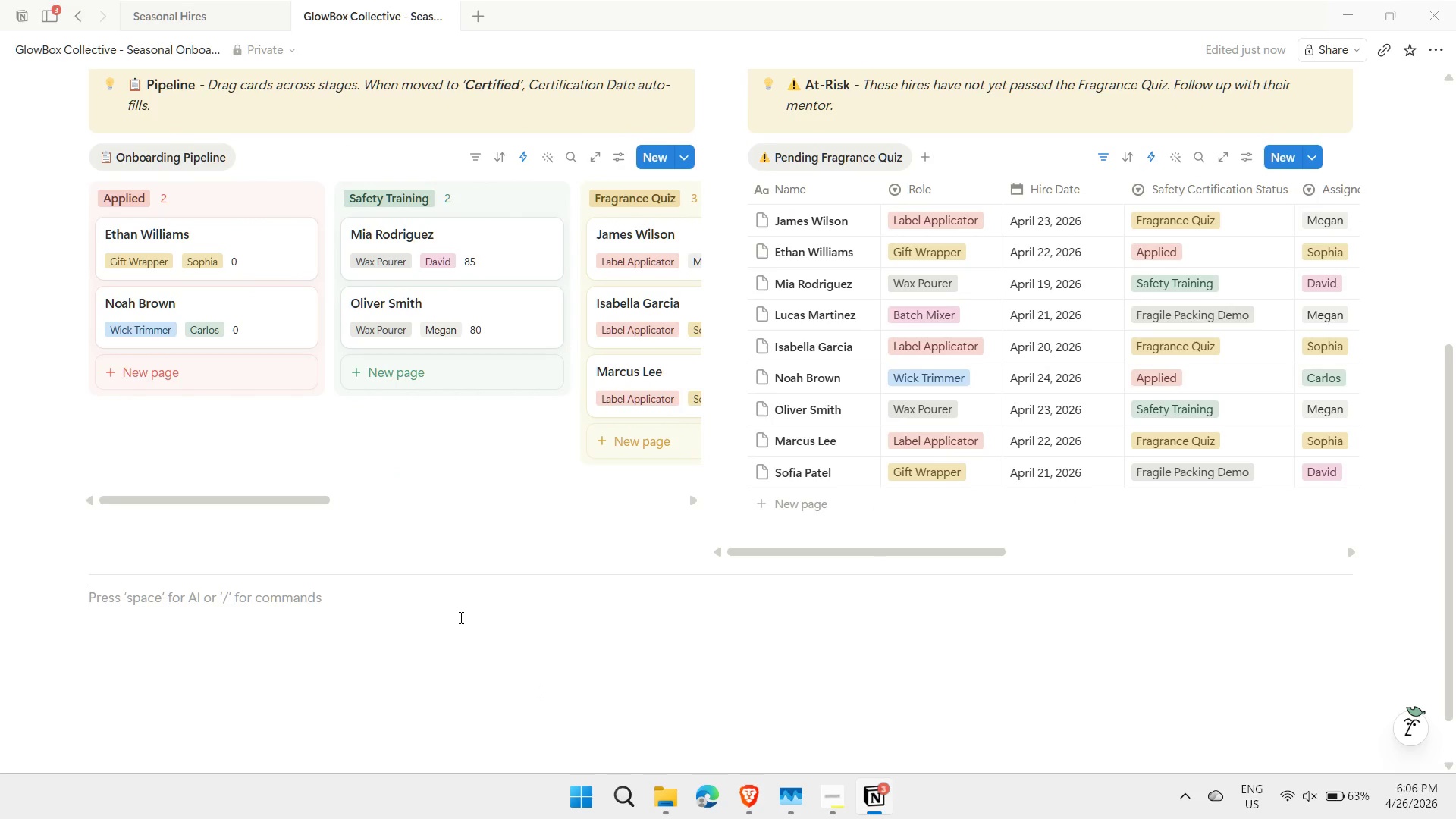 
wait(8.64)
 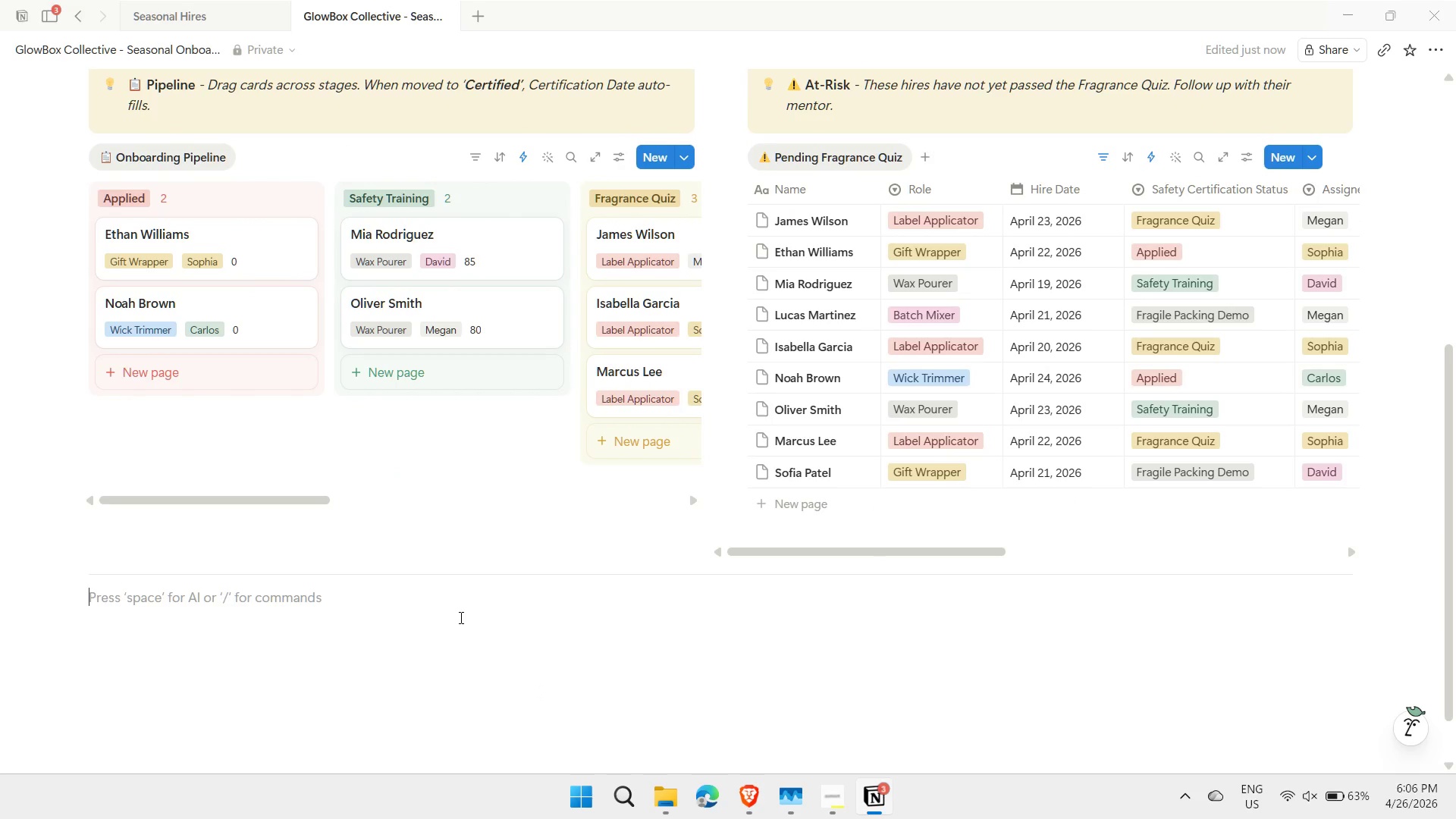 
left_click_drag(start_coordinate=[1449, 529], to_coordinate=[1451, 228])
 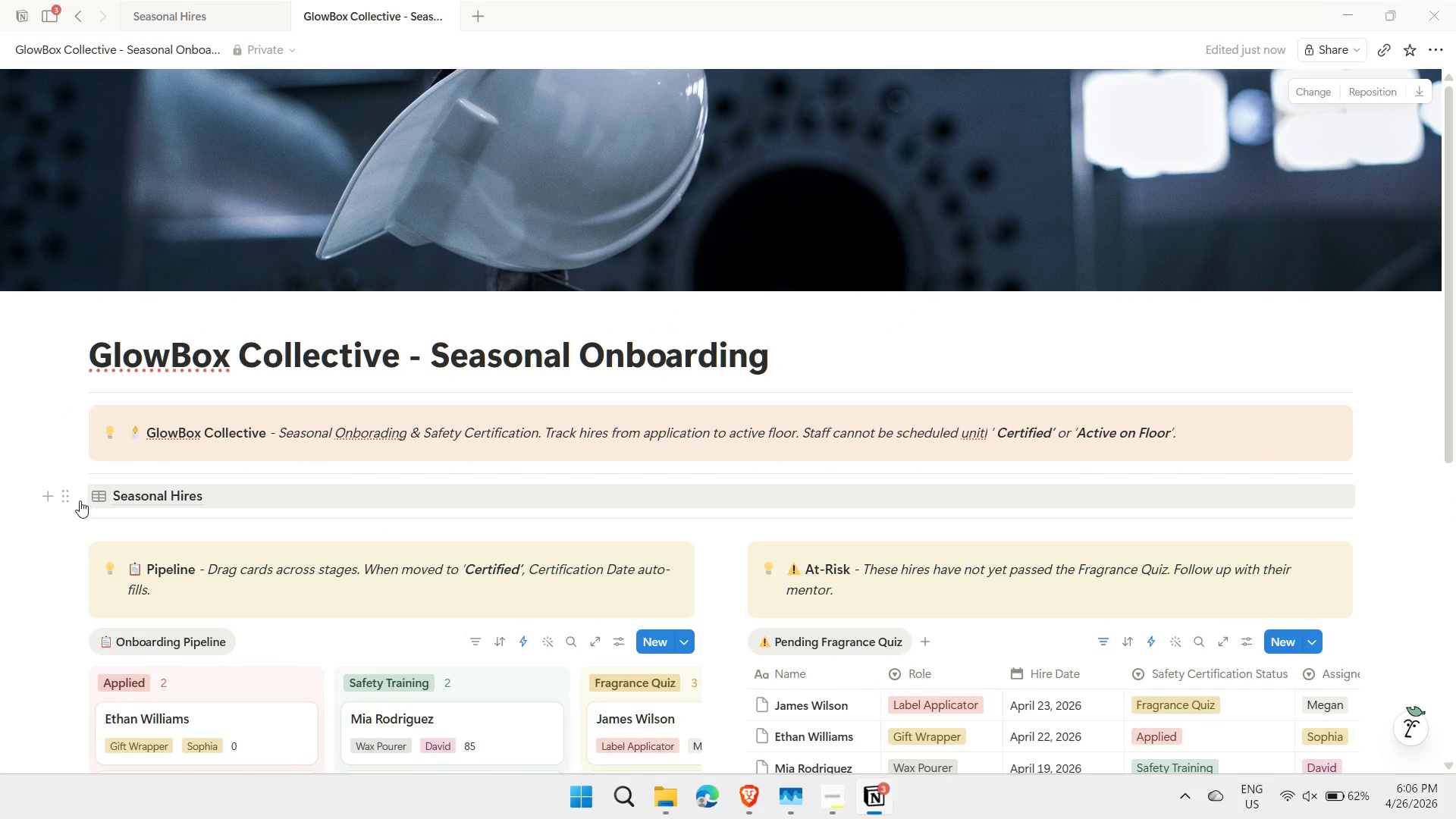 
left_click([65, 493])
 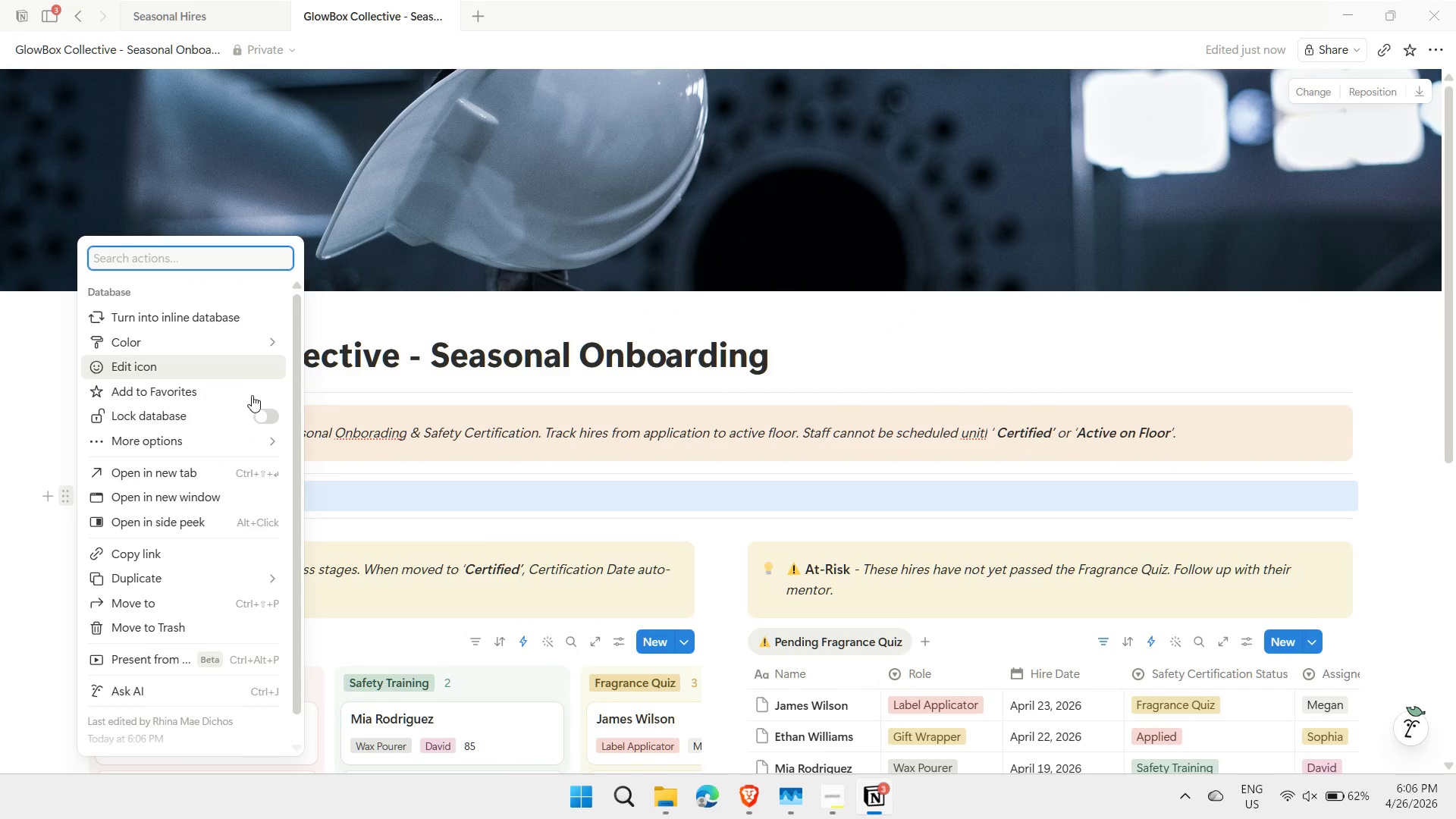 
mouse_move([291, 359])
 